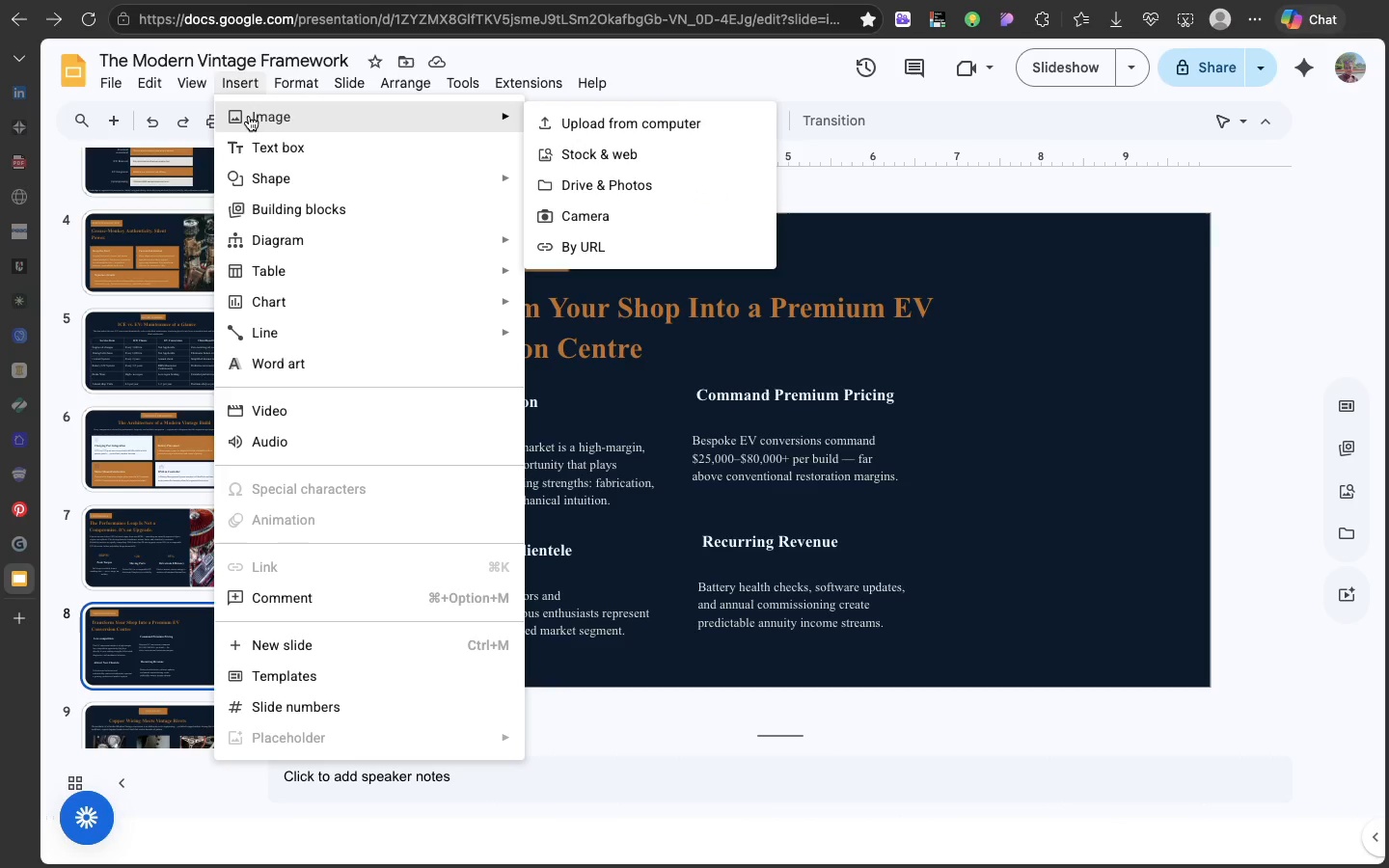 
left_click([249, 116])
 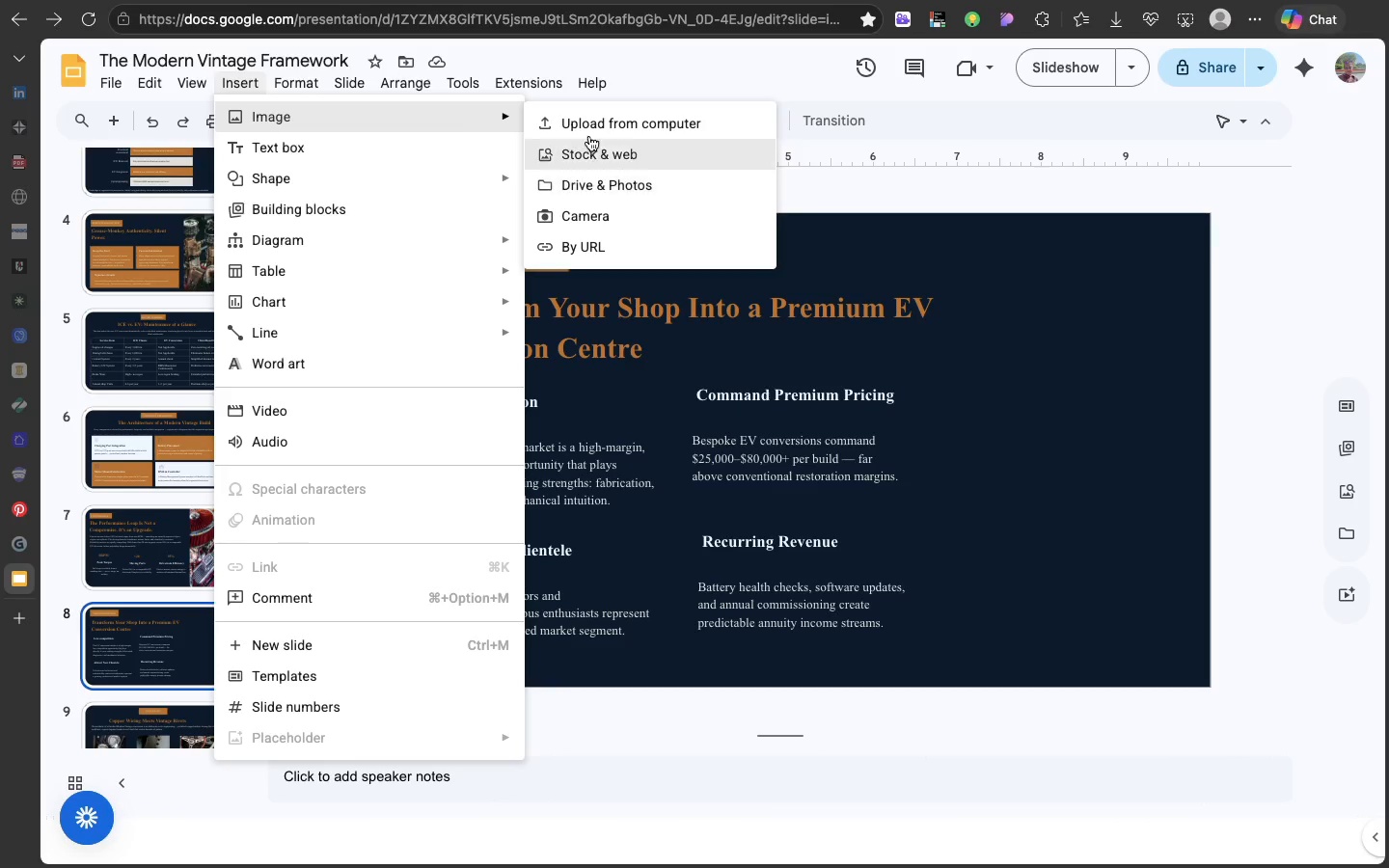 
left_click([586, 128])
 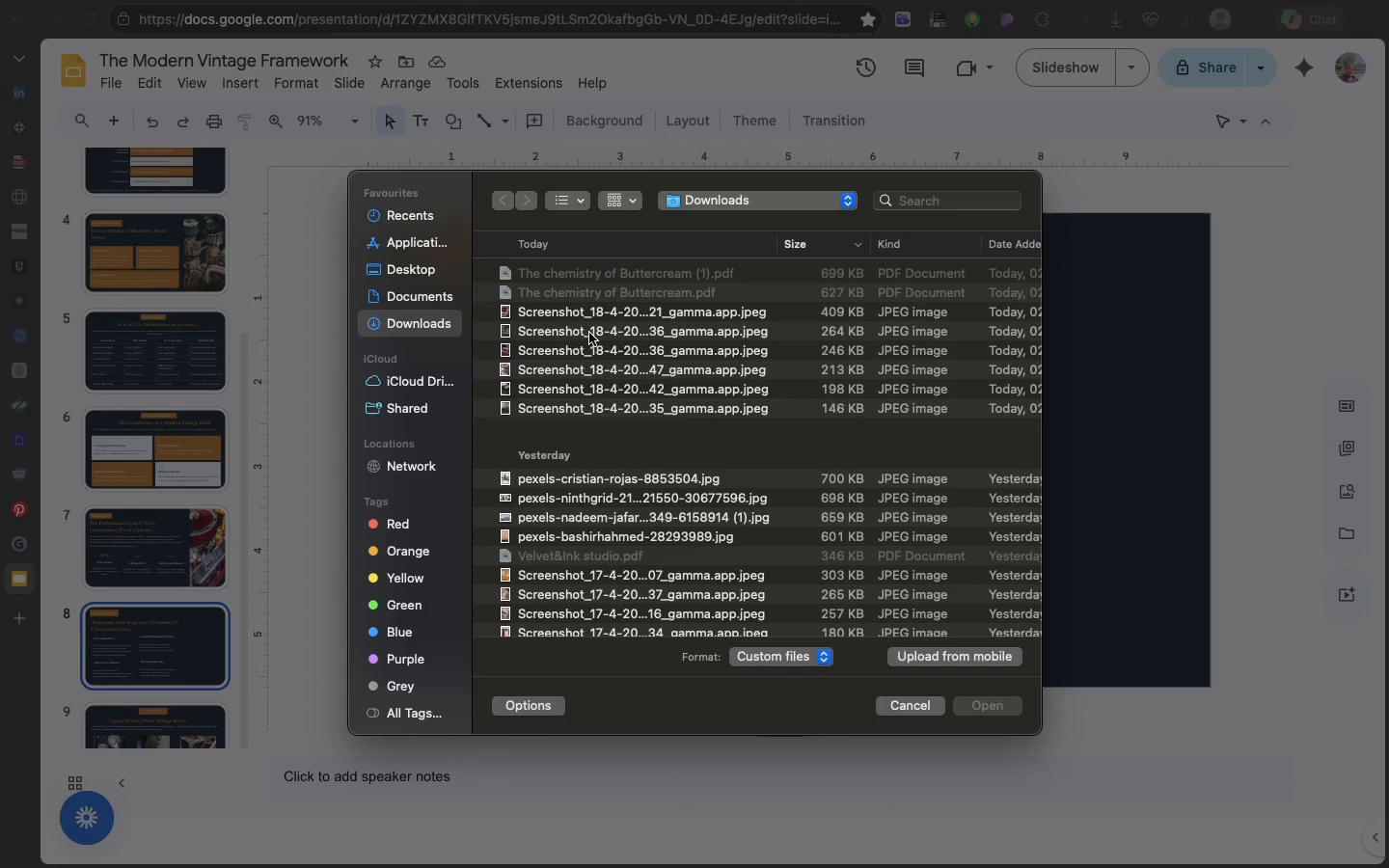 
left_click([558, 364])
 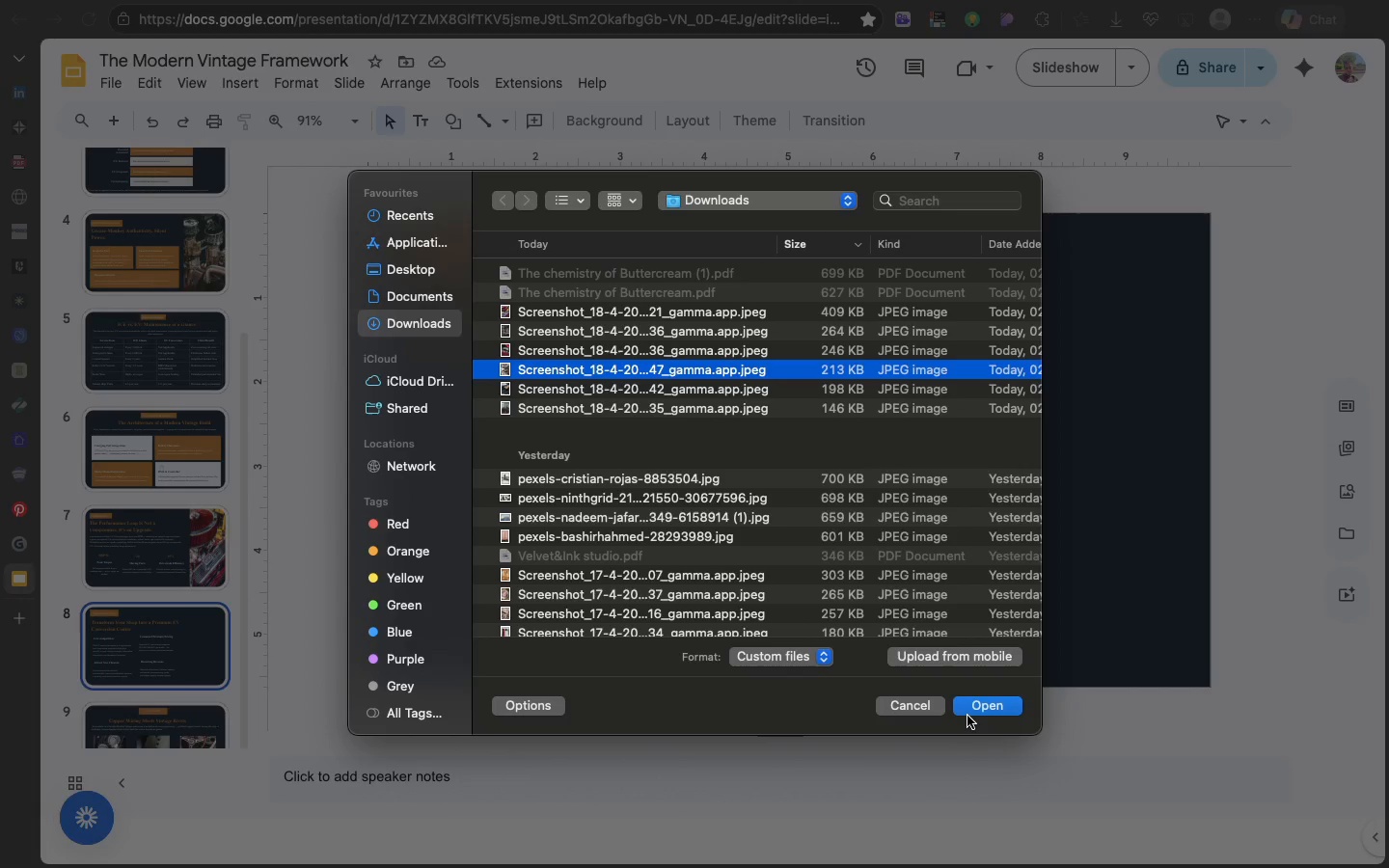 
left_click([967, 716])
 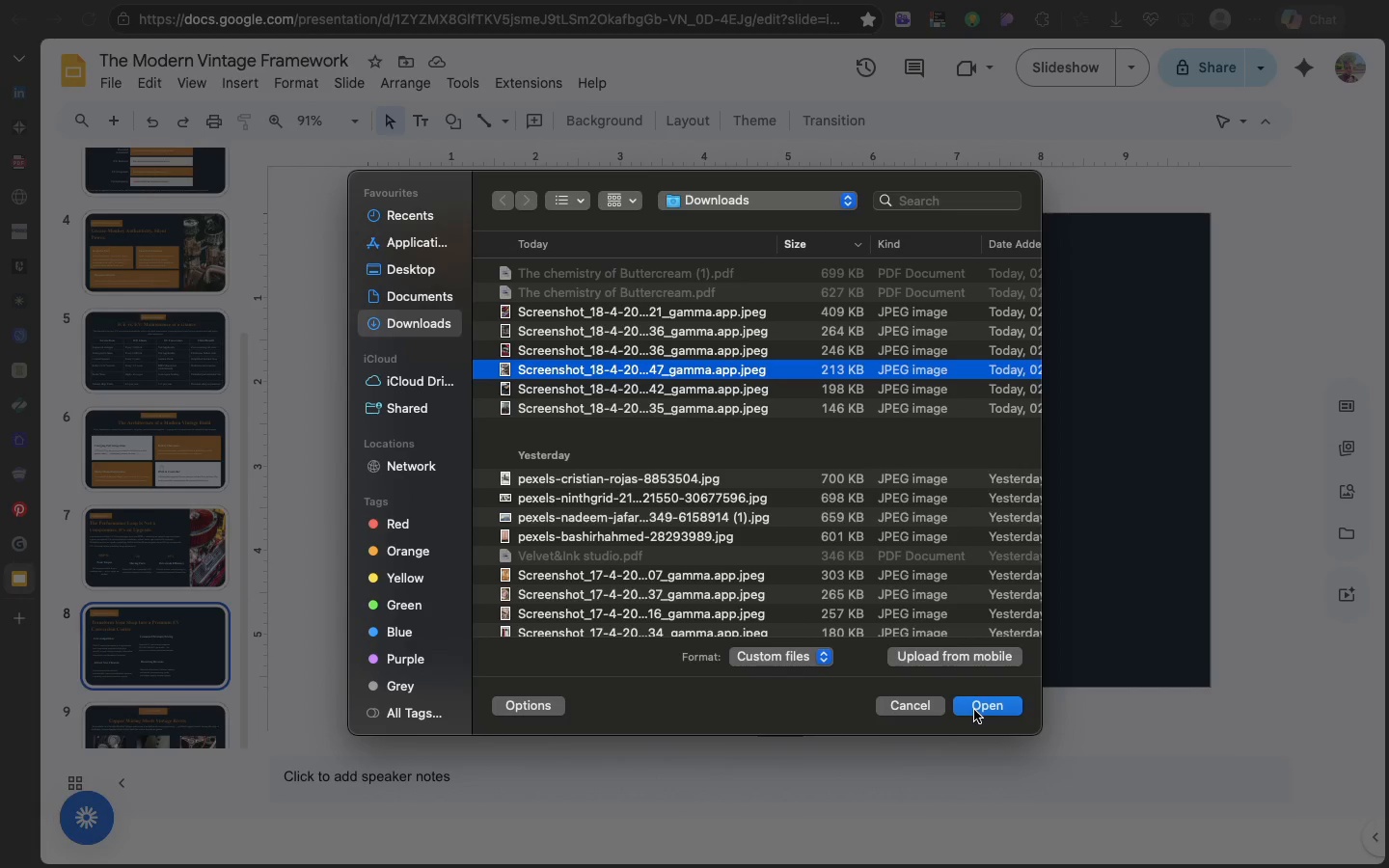 
left_click([974, 710])
 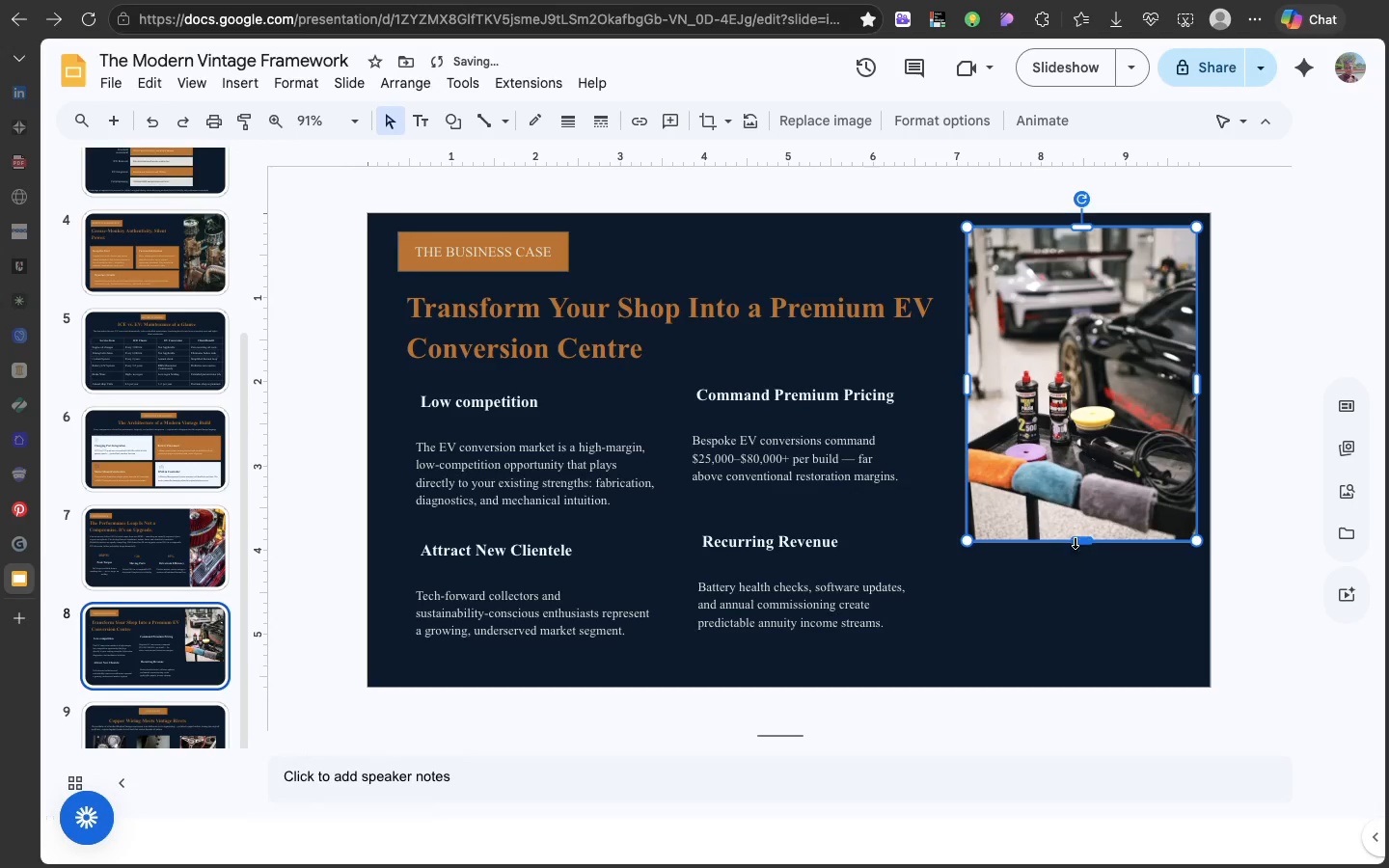 
left_click_drag(start_coordinate=[1079, 538], to_coordinate=[1066, 684])
 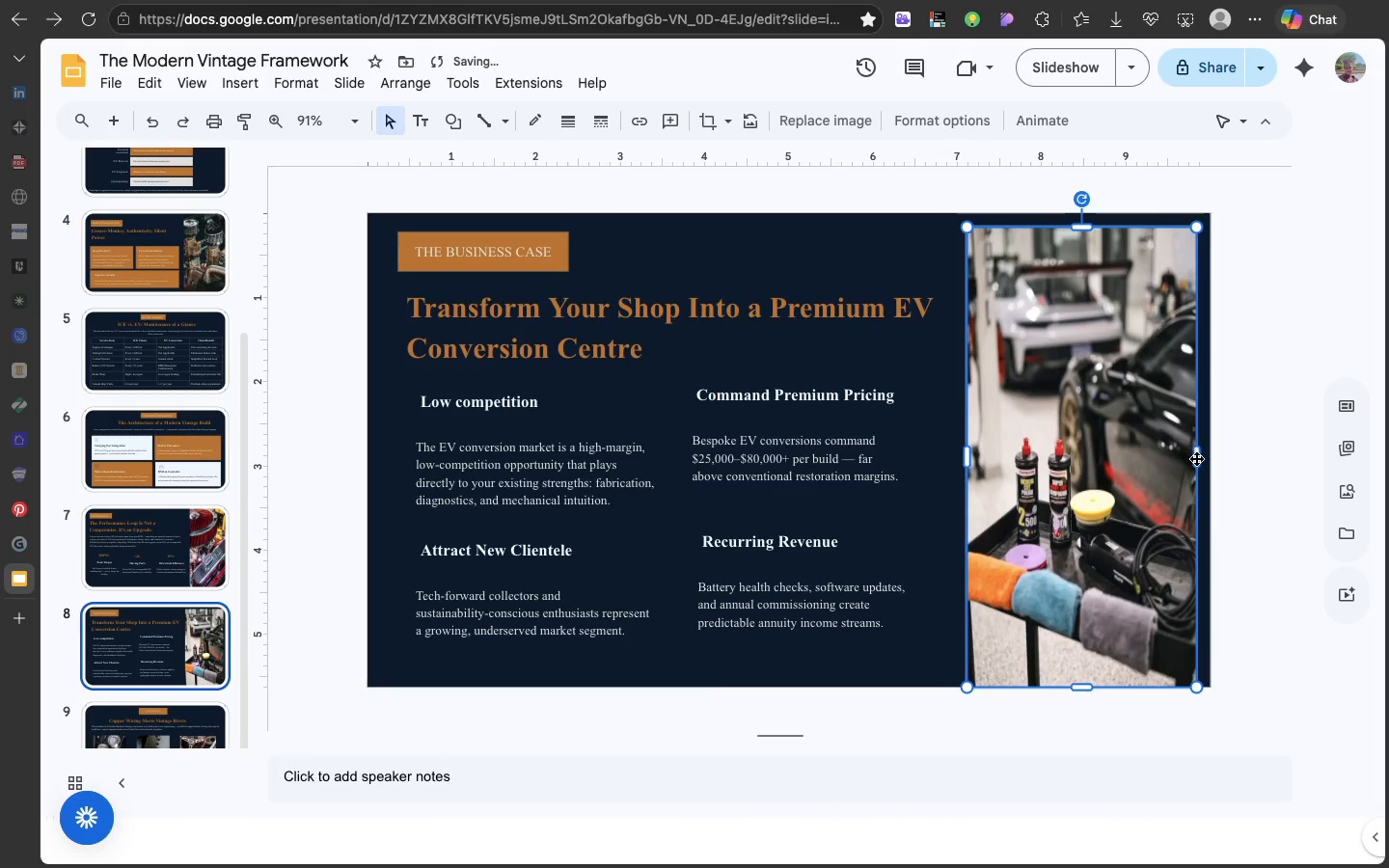 
left_click_drag(start_coordinate=[1196, 458], to_coordinate=[1212, 465])
 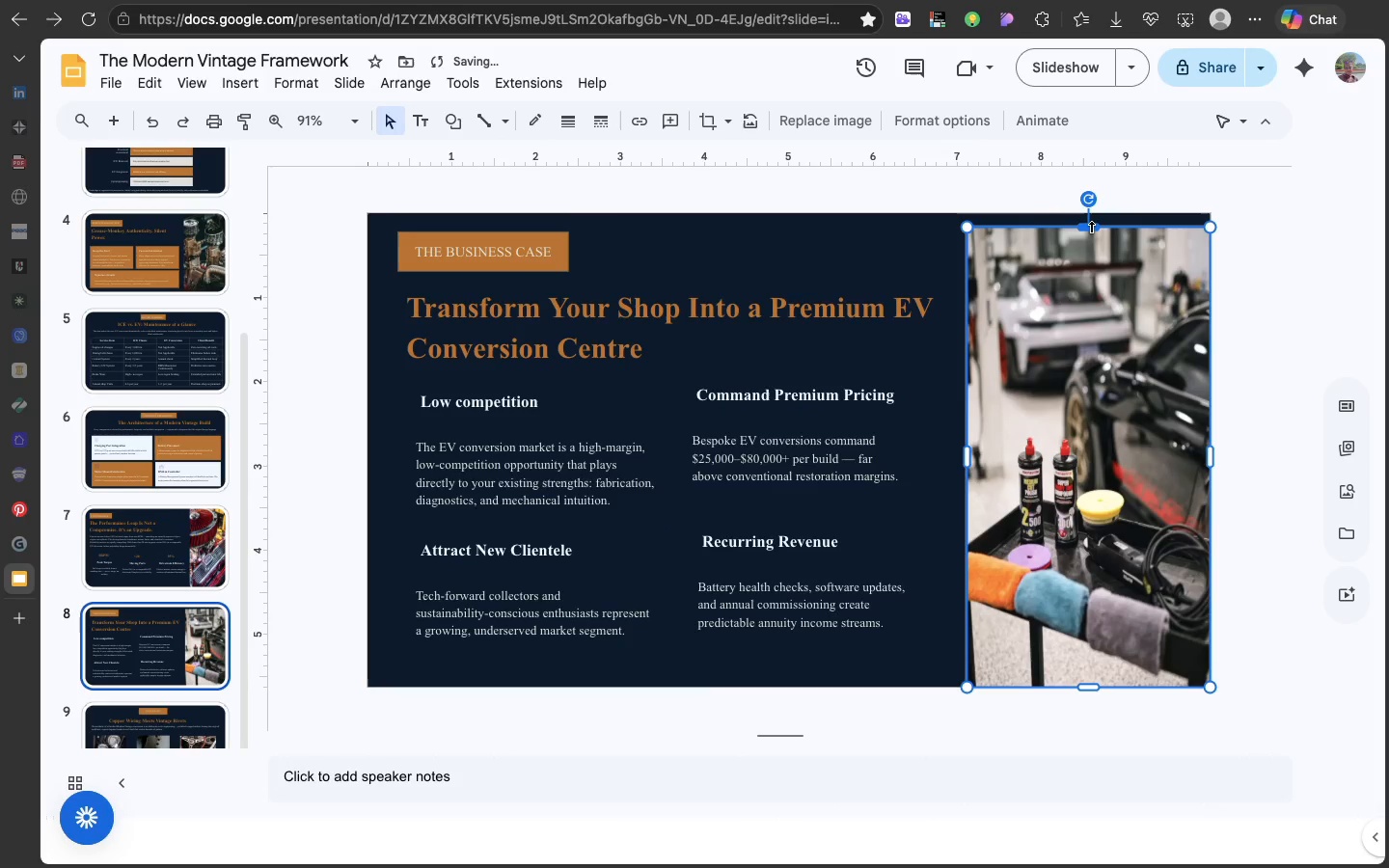 
left_click_drag(start_coordinate=[1091, 228], to_coordinate=[1090, 211])
 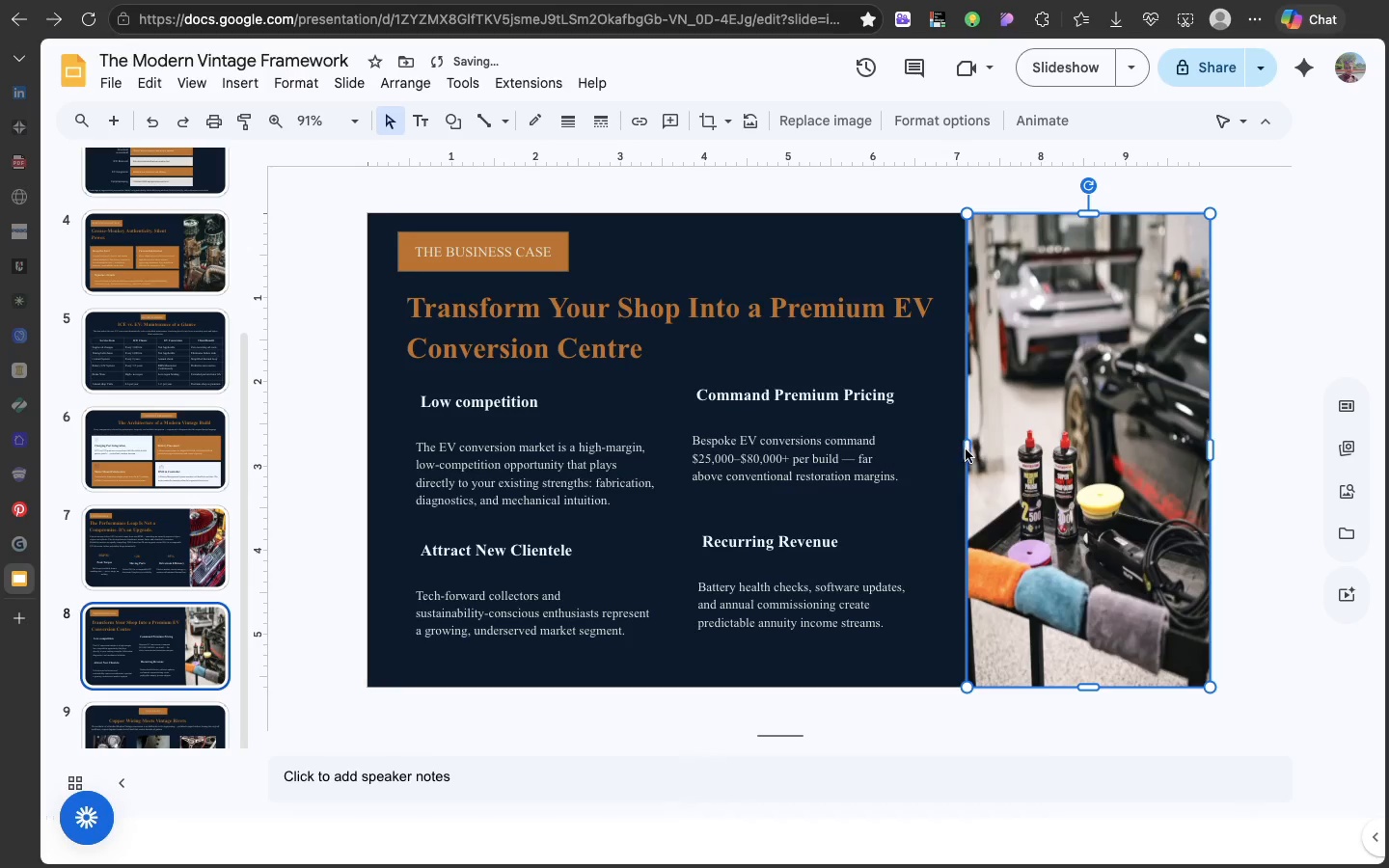 
left_click_drag(start_coordinate=[968, 449], to_coordinate=[951, 448])
 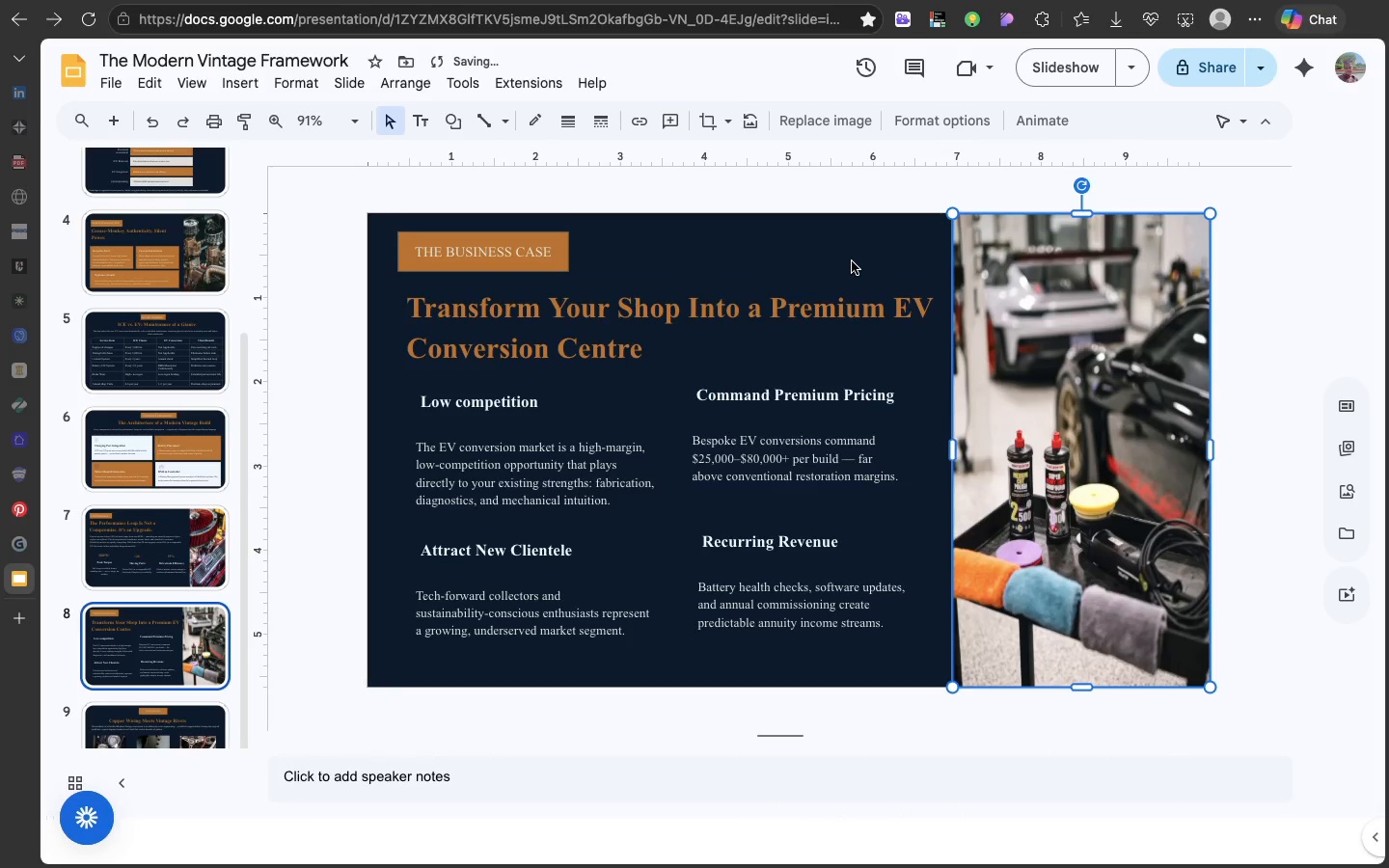 
left_click([852, 261])
 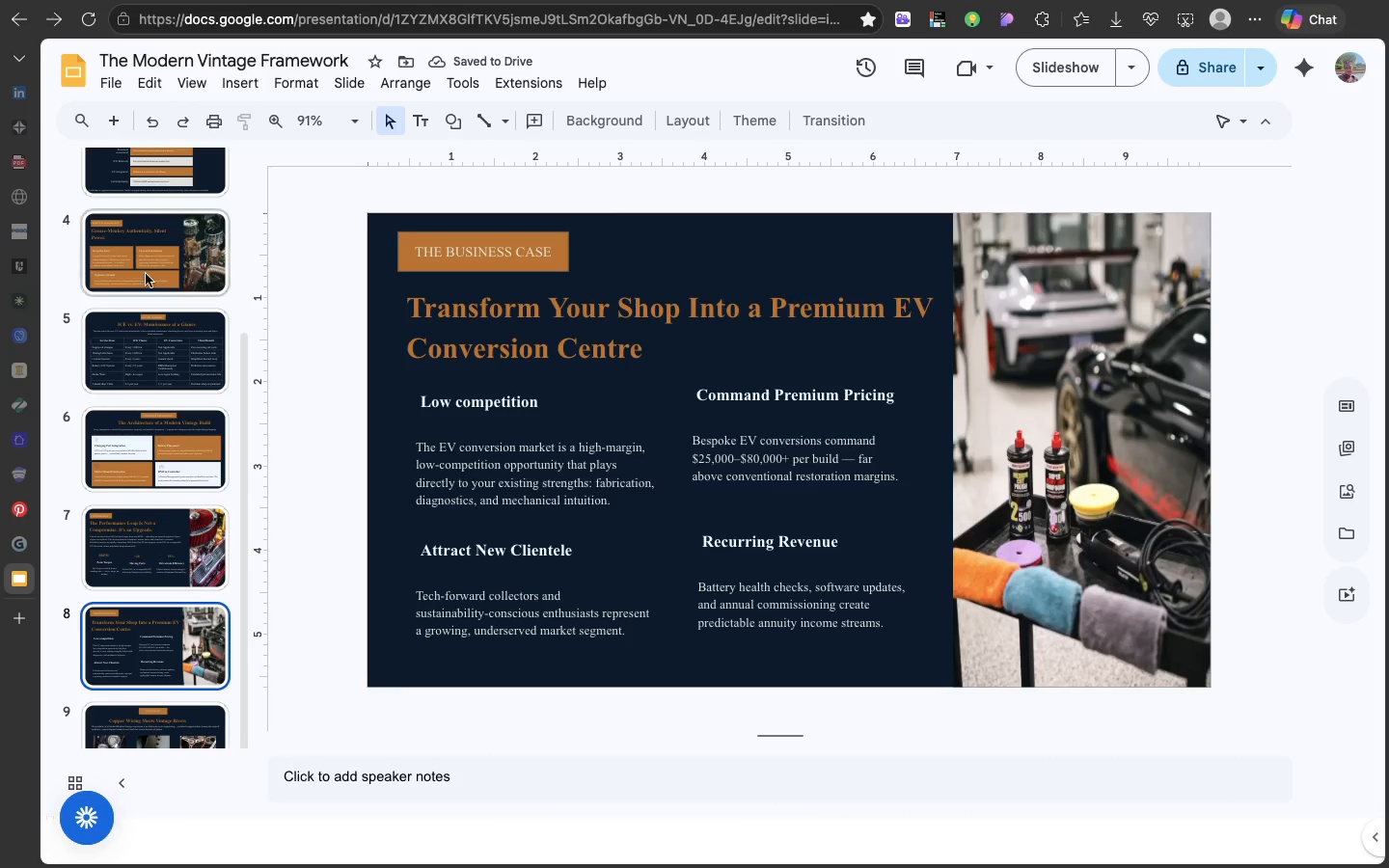 
scroll: coordinate [77, 416], scroll_direction: down, amount: 23.0
 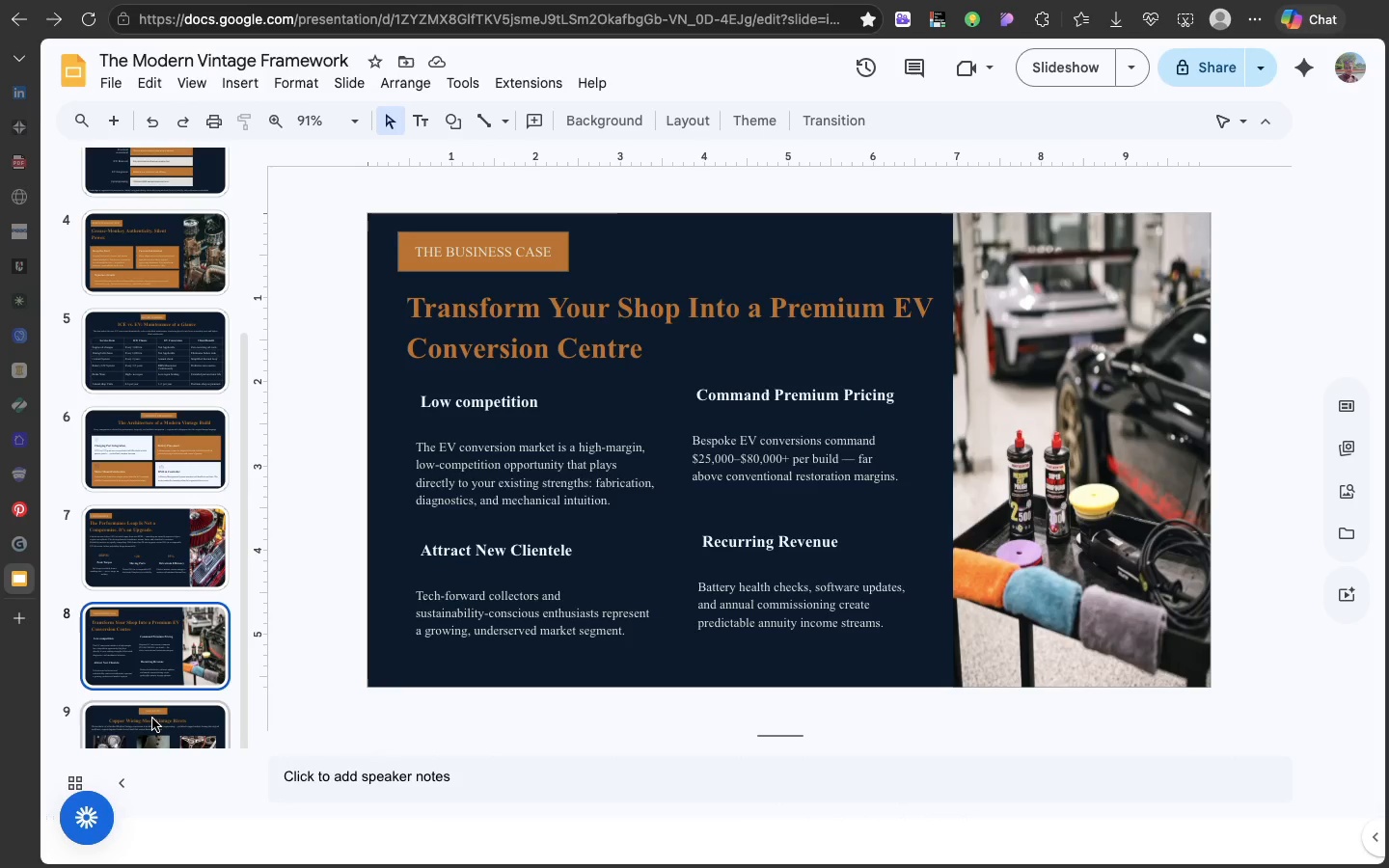 
left_click([152, 719])
 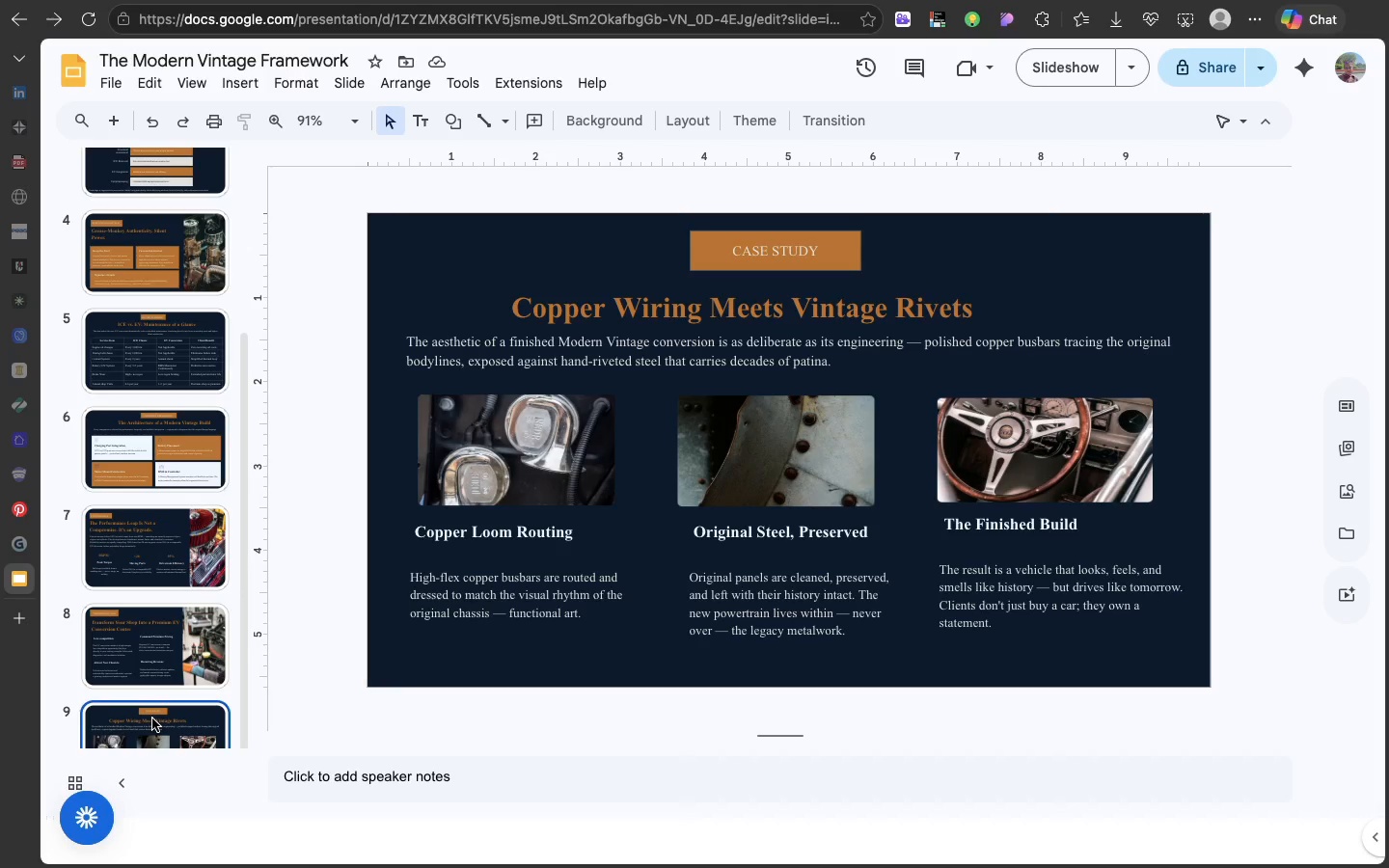 
key(Meta+D)
 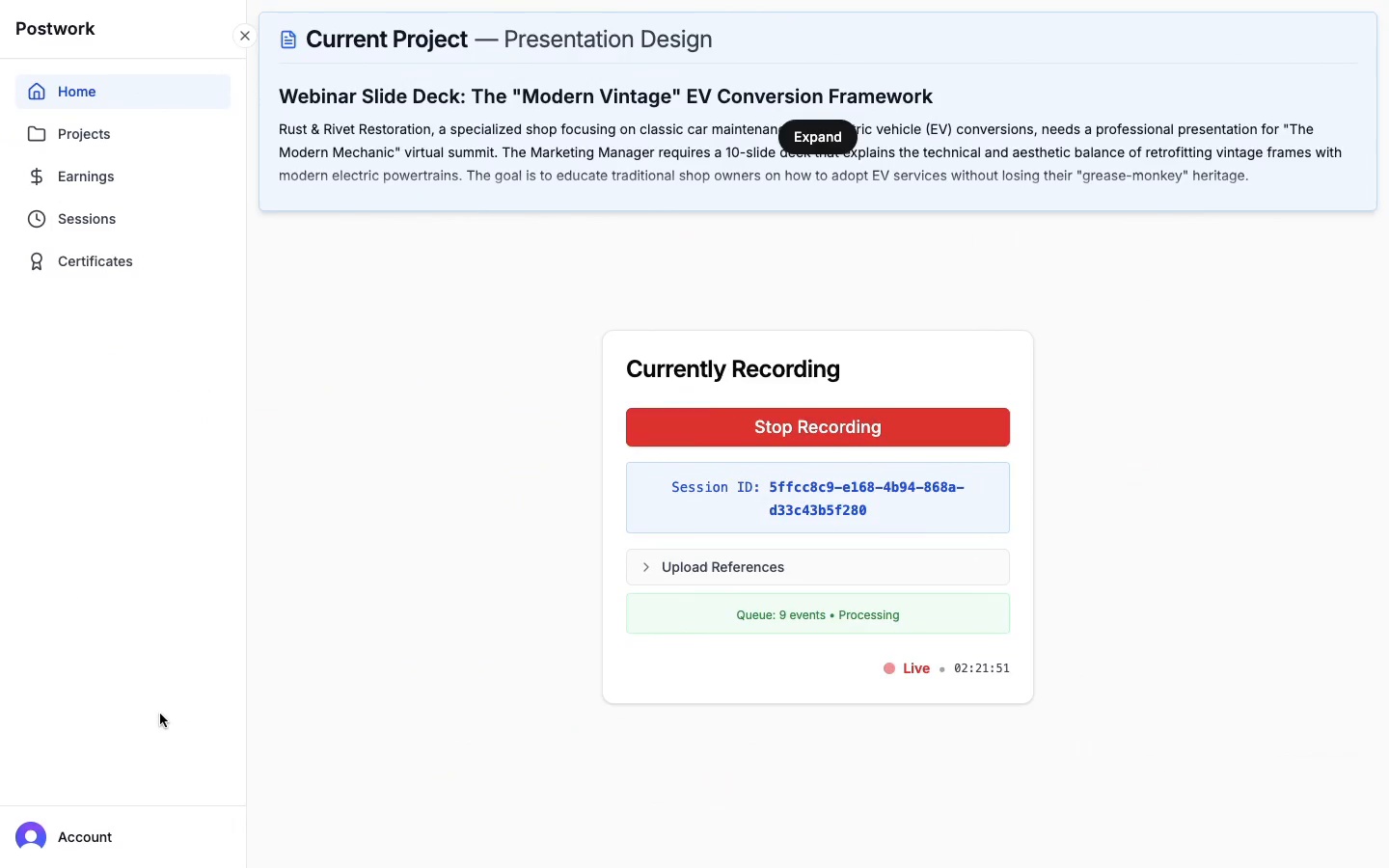 
wait(13.79)
 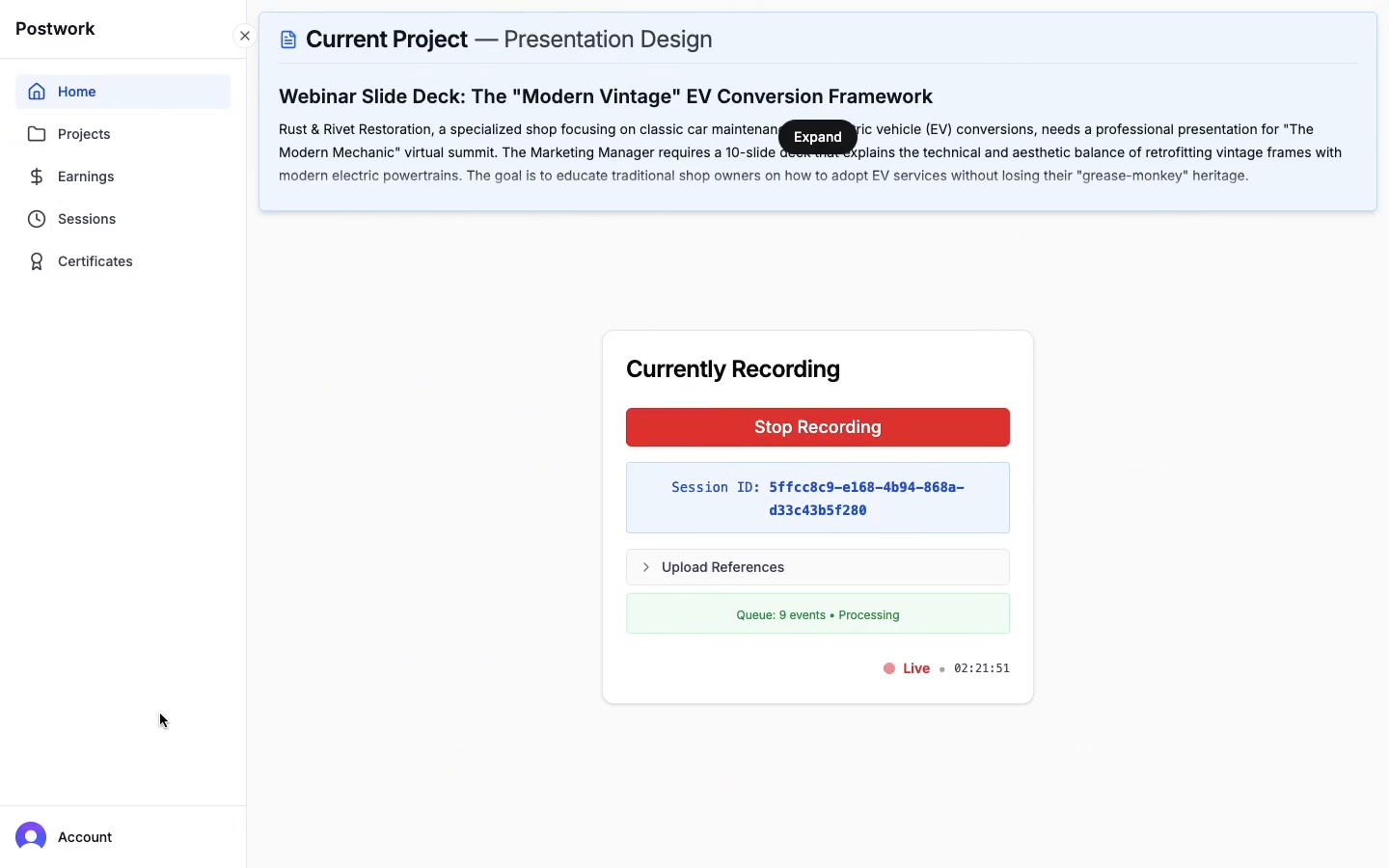 
scroll: coordinate [121, 668], scroll_direction: down, amount: 31.0
 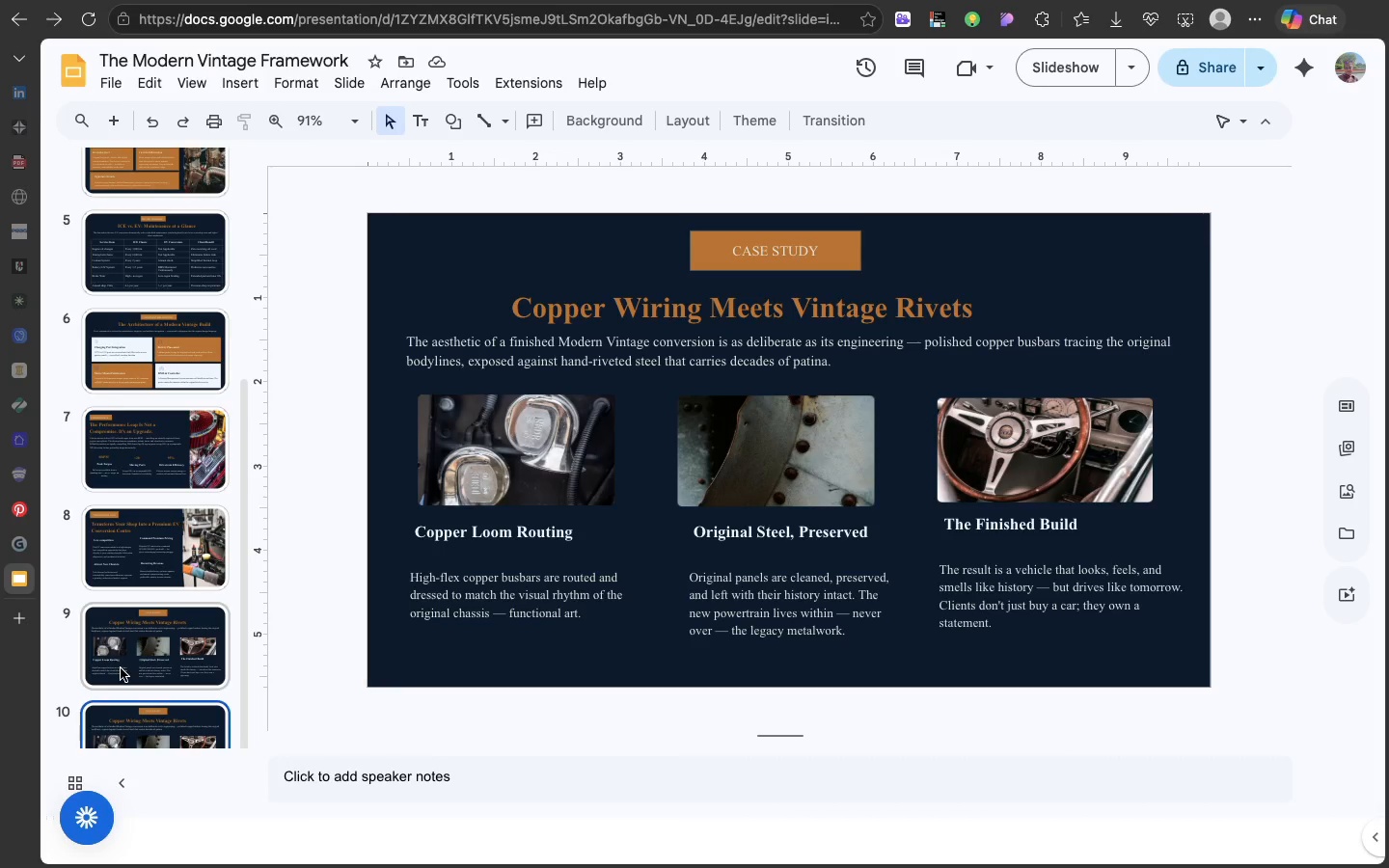 
wait(10.92)
 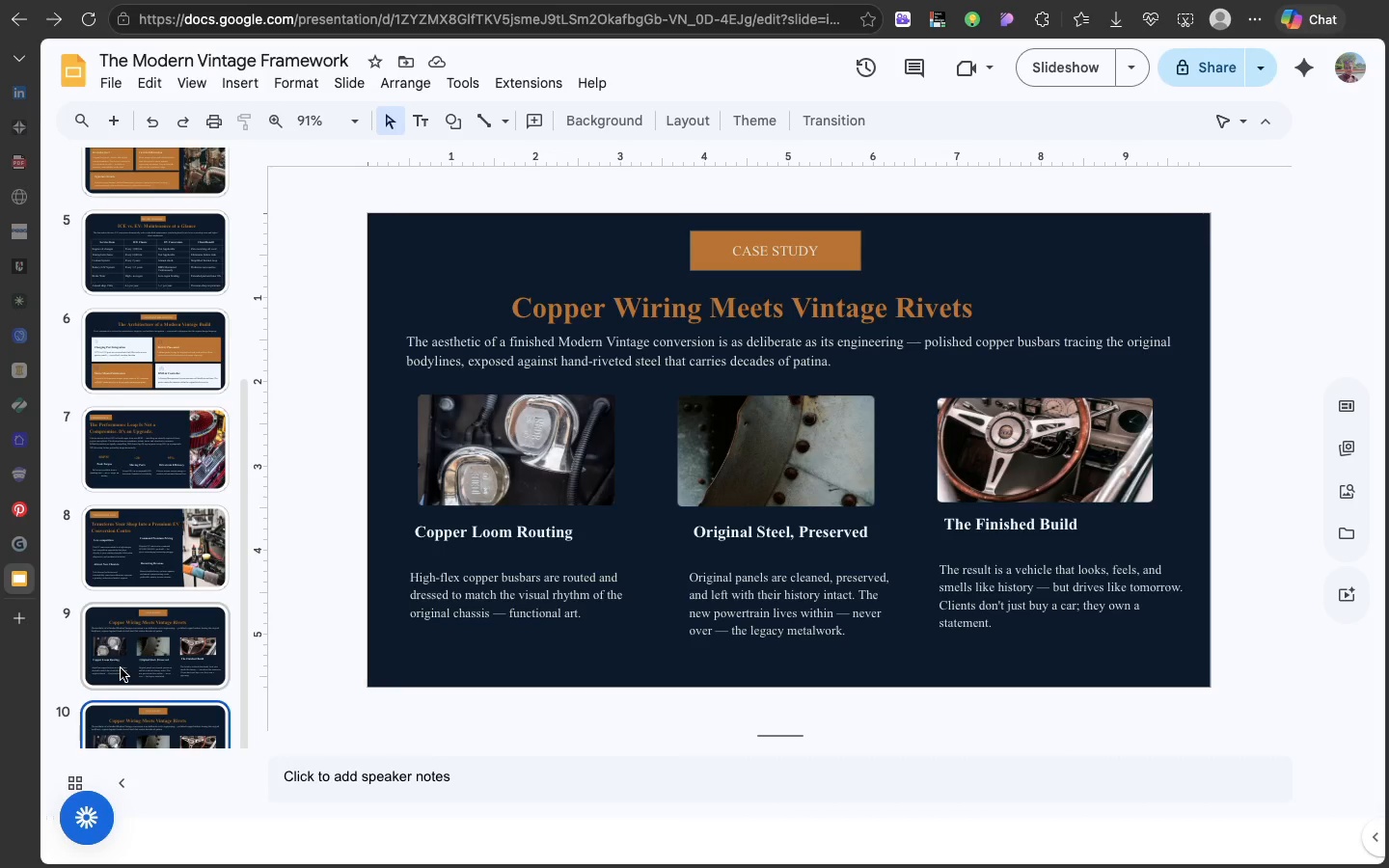 
key(Backspace)
 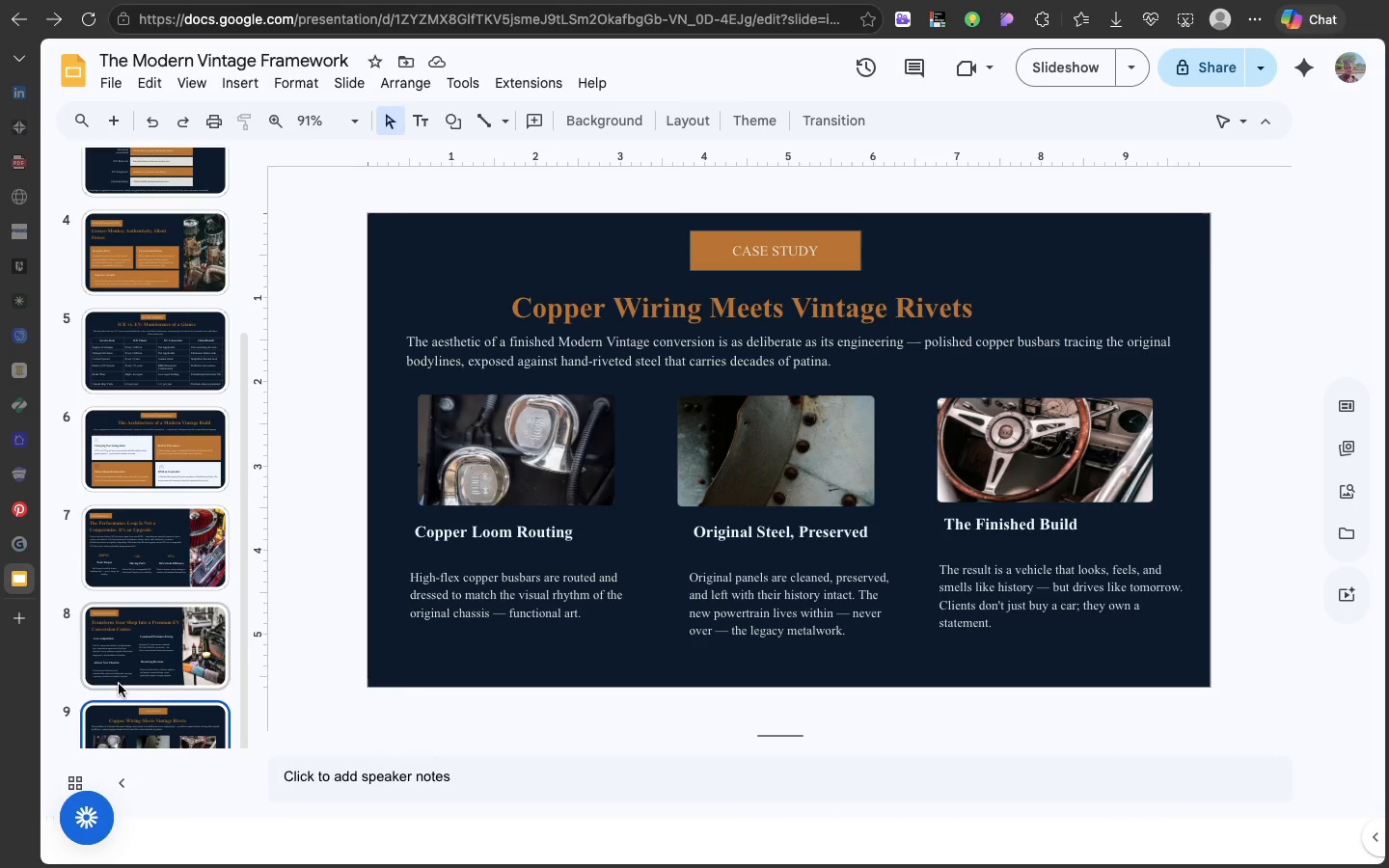 
wait(46.04)
 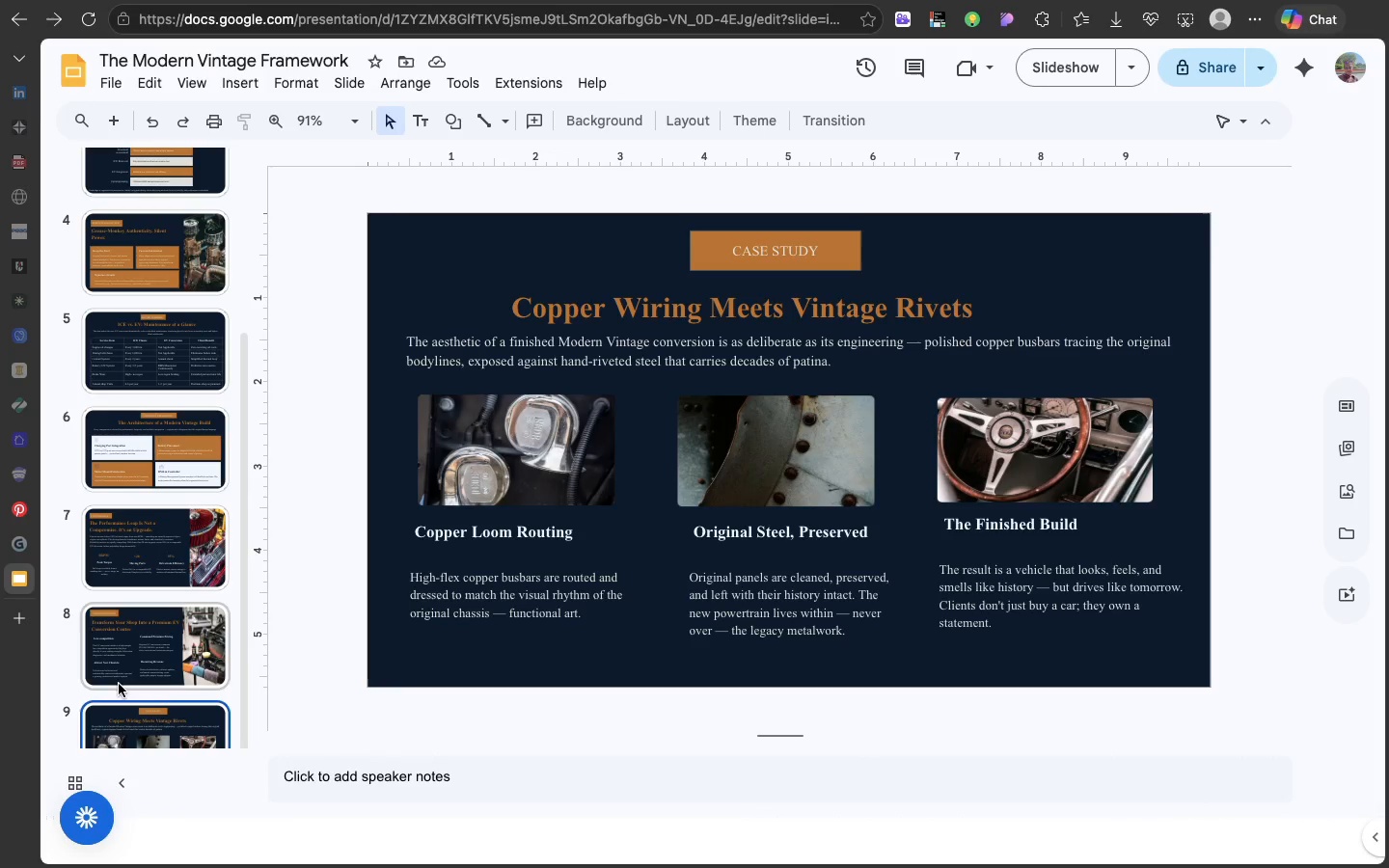 
scroll: coordinate [325, 692], scroll_direction: up, amount: 5.0
 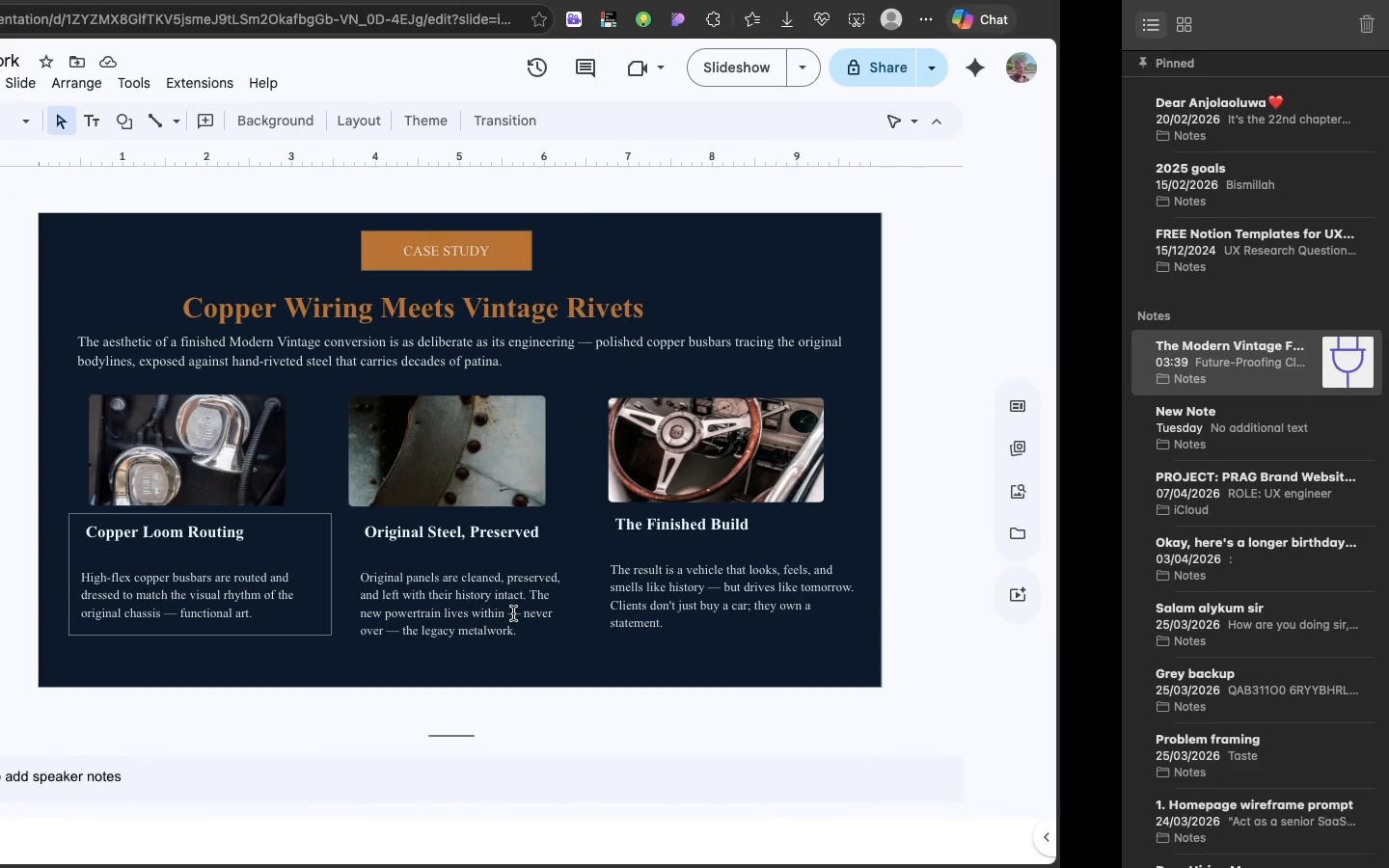 
wait(7.4)
 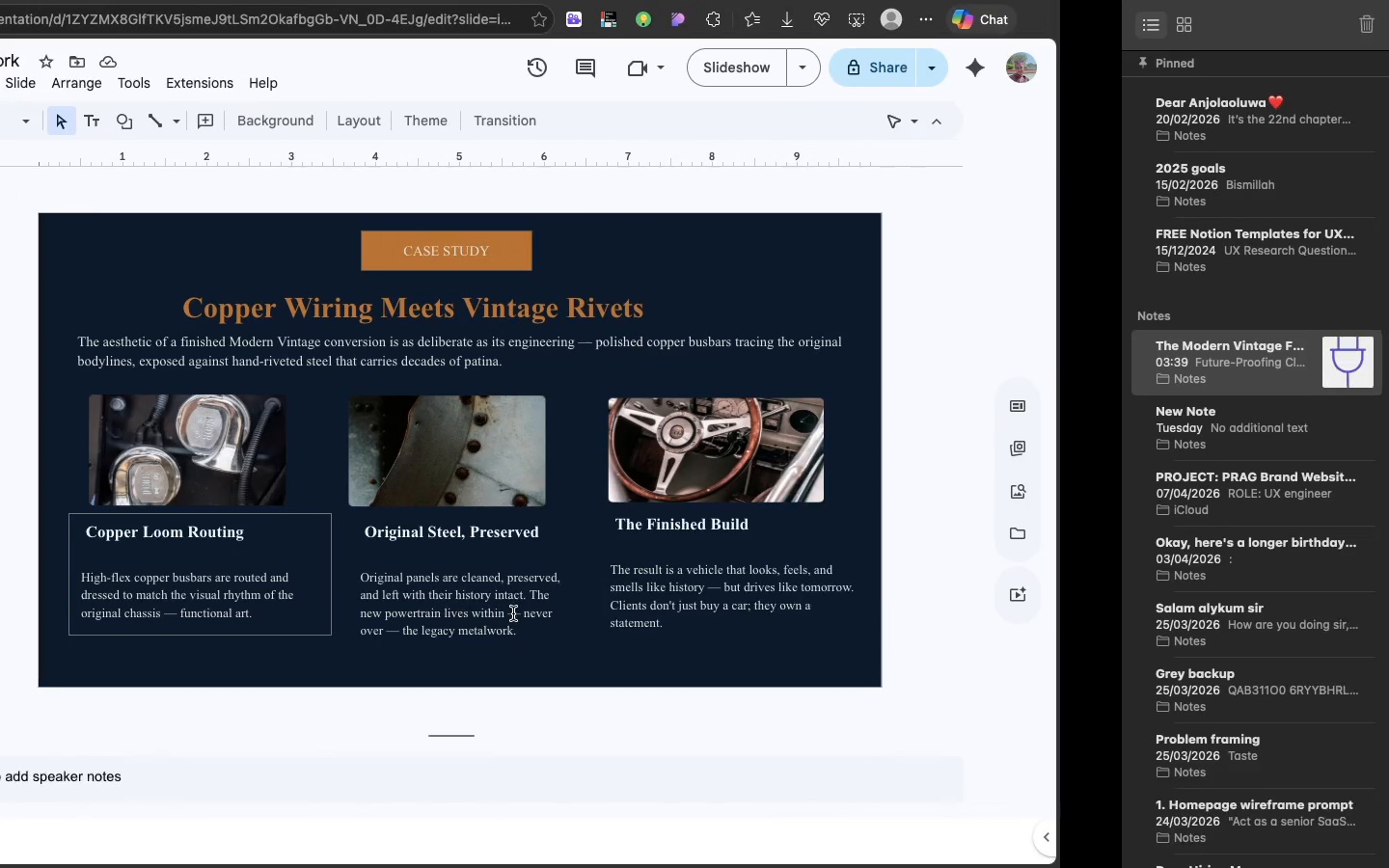 
left_click([391, 422])
 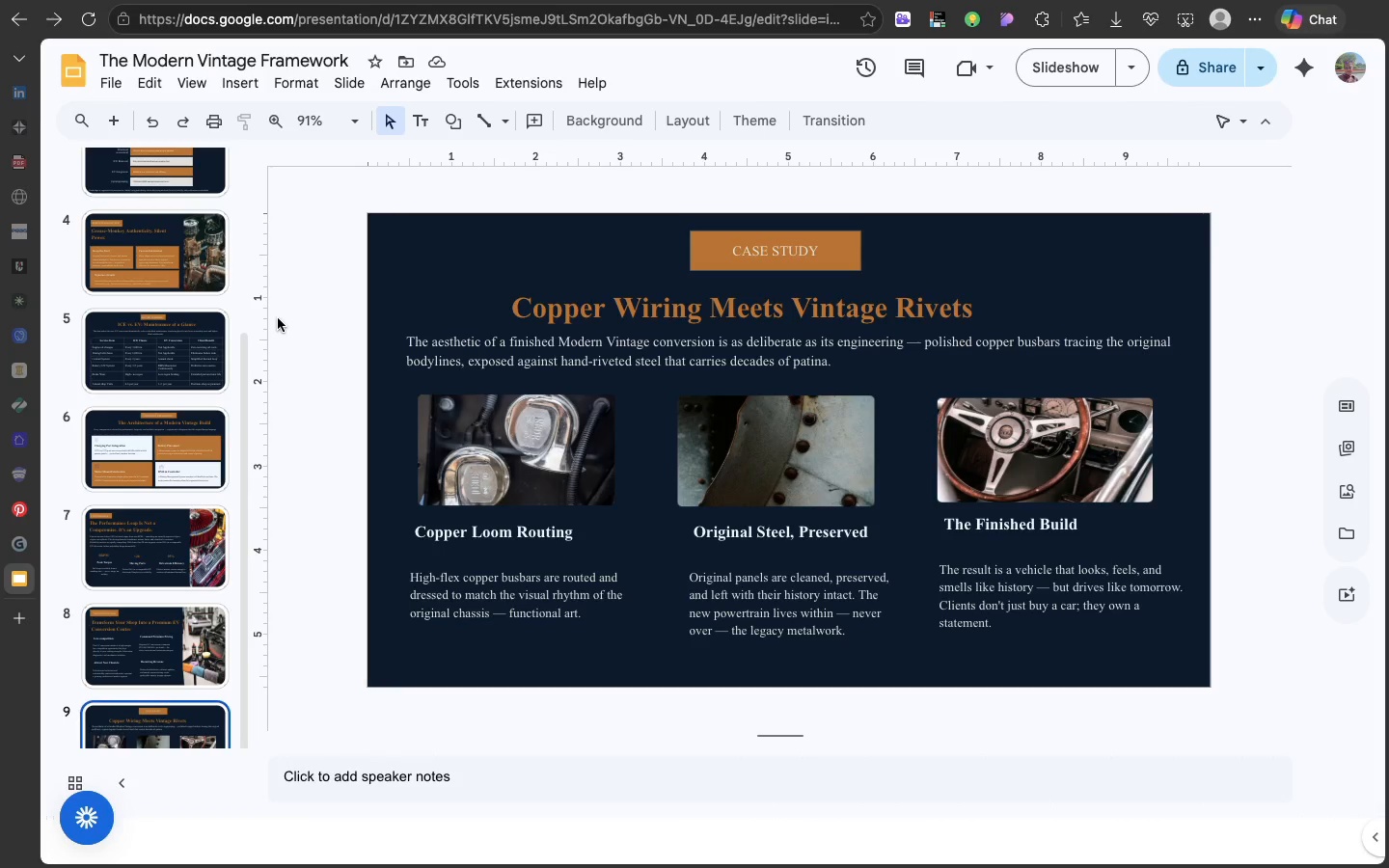 
wait(9.81)
 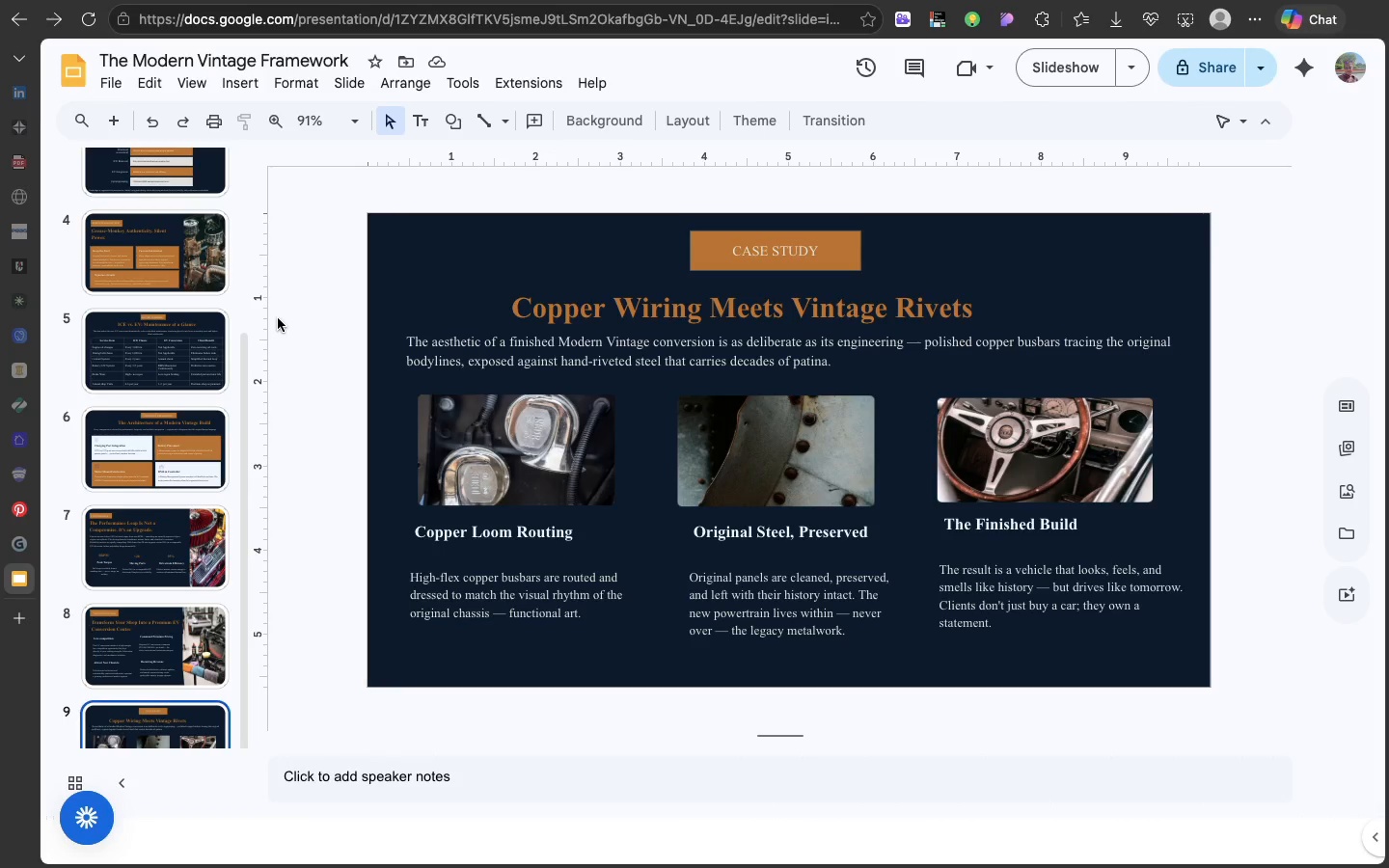 
left_click([155, 482])
 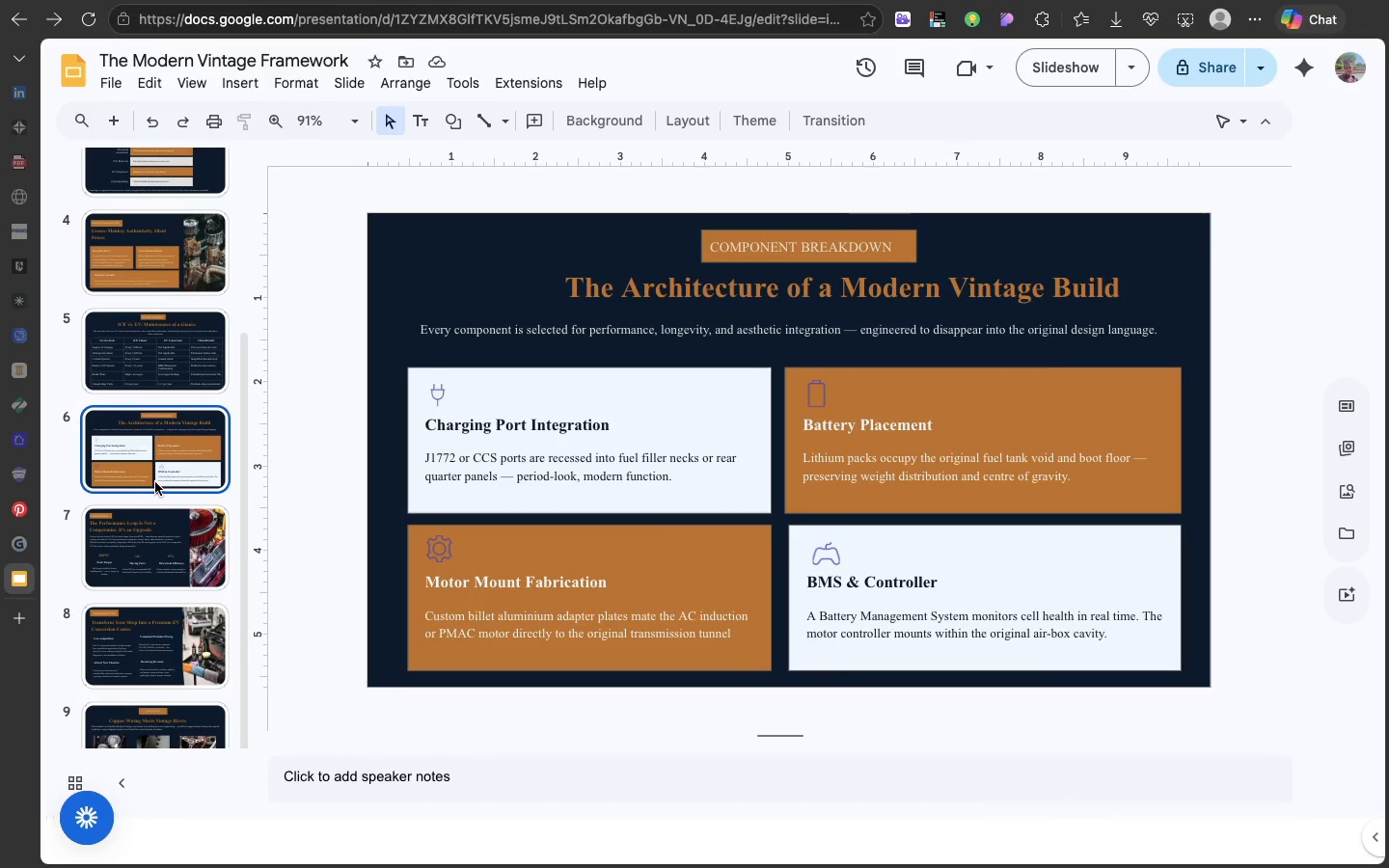 
key(Meta+D)
 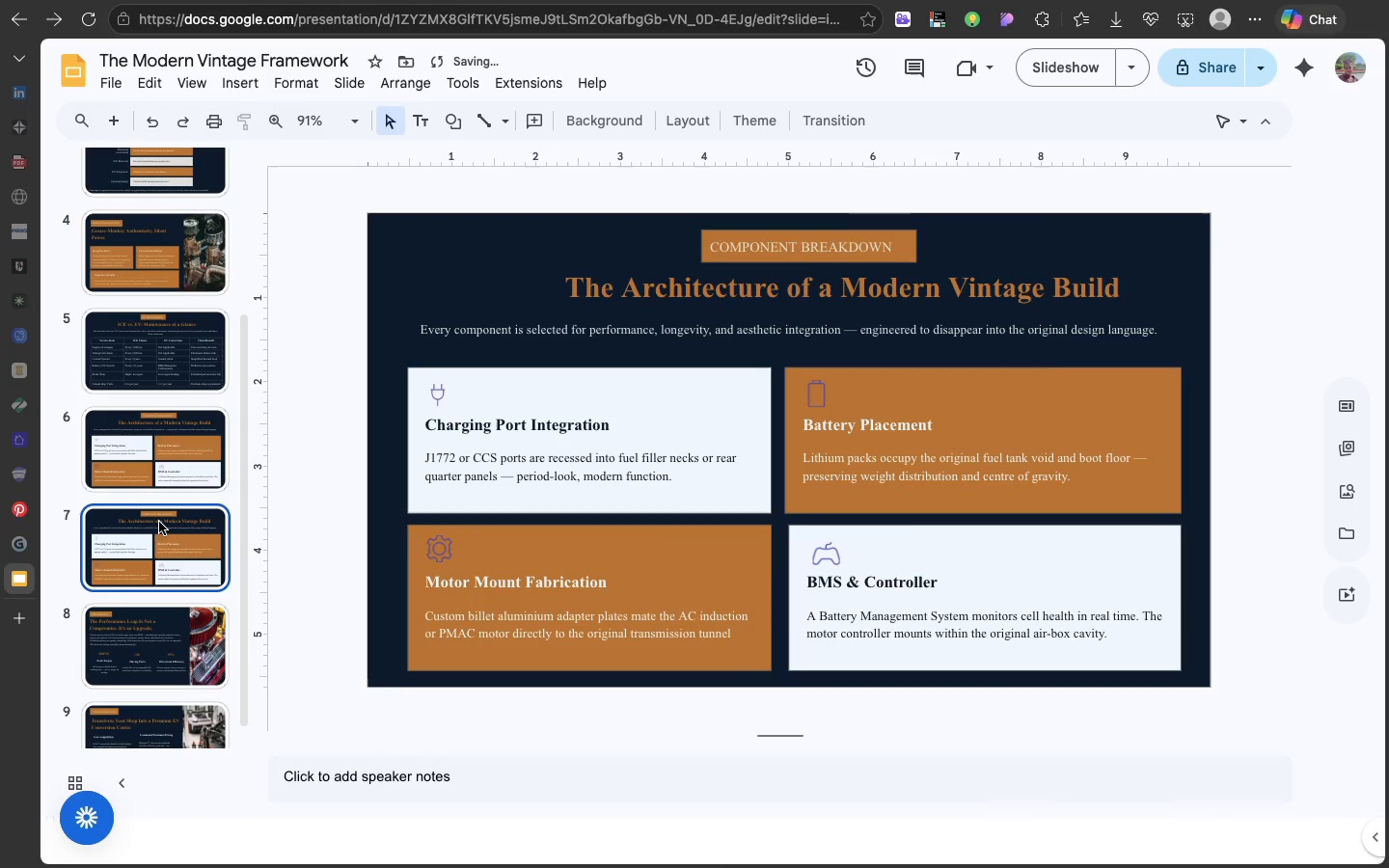 
left_click_drag(start_coordinate=[159, 522], to_coordinate=[115, 800])
 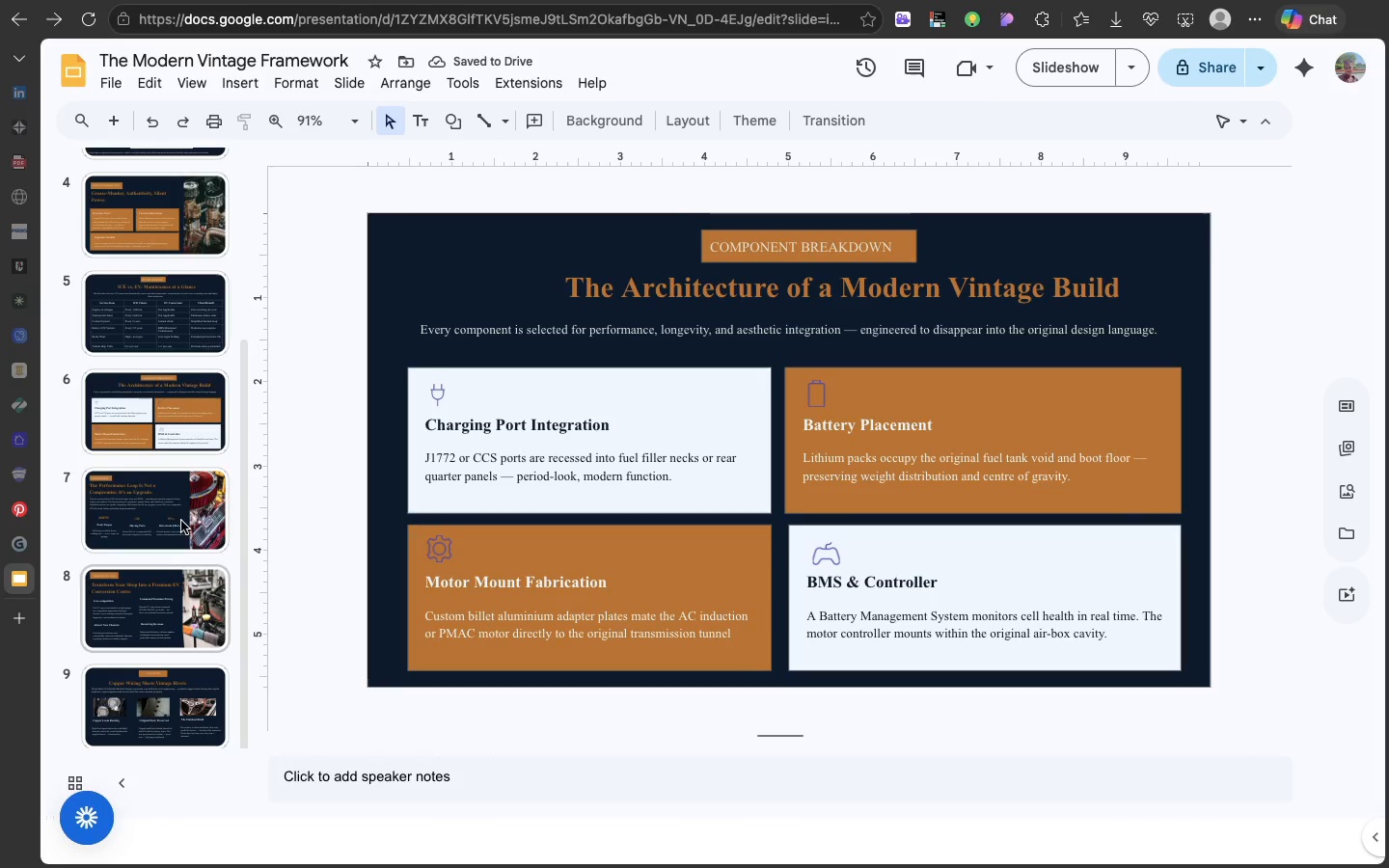 
left_click([201, 409])
 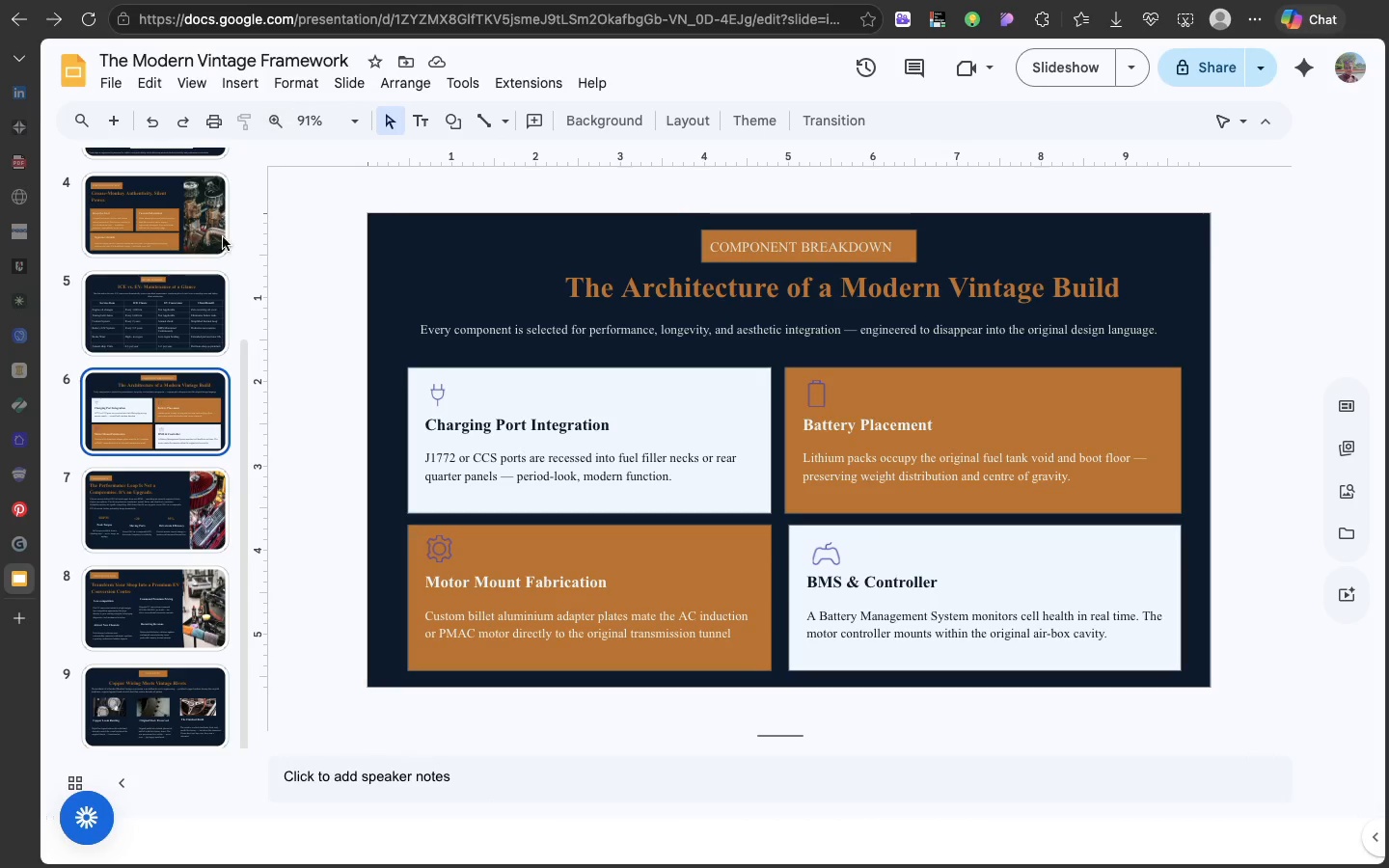 
scroll: coordinate [167, 359], scroll_direction: down, amount: 44.0
 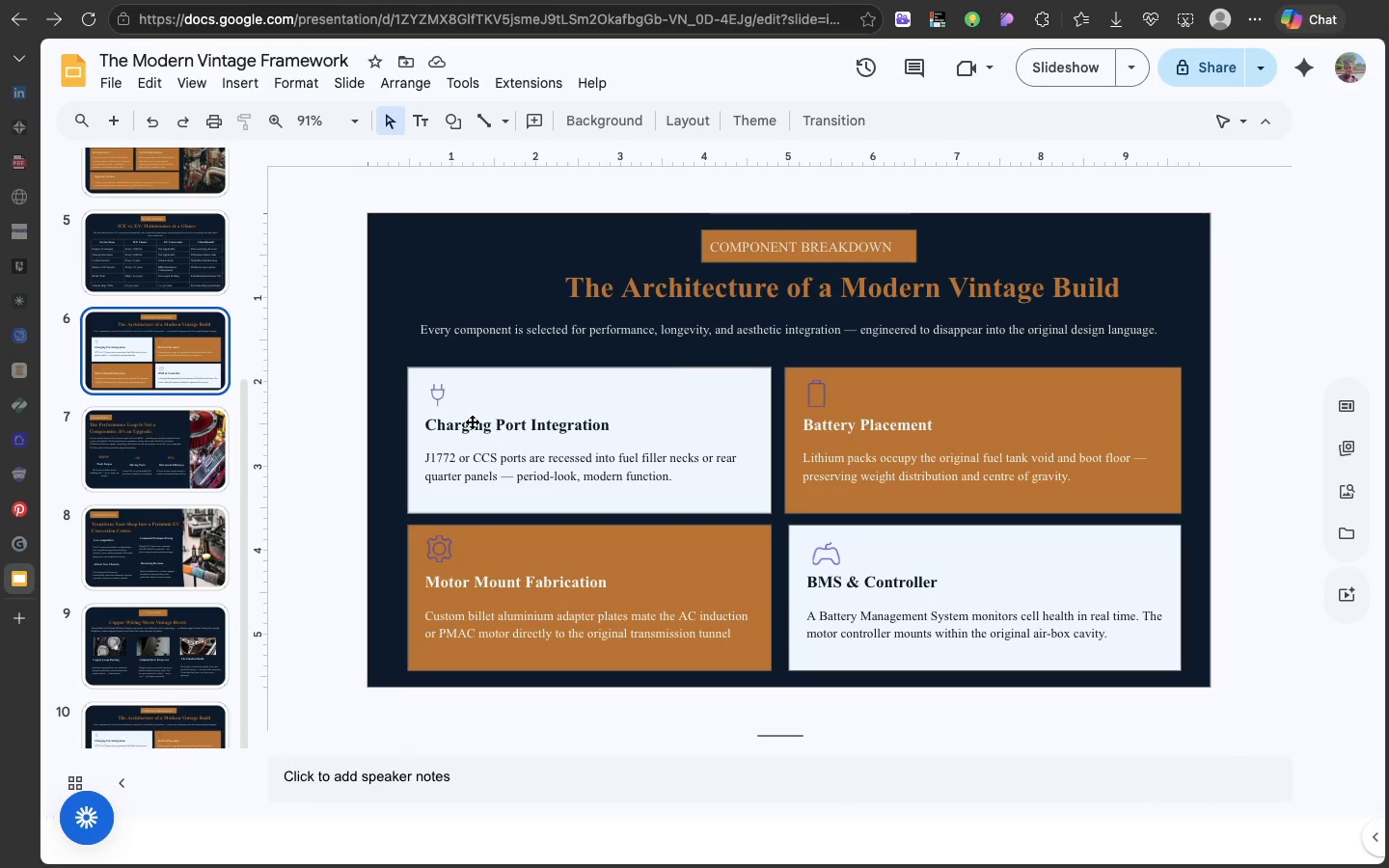 
left_click([440, 407])
 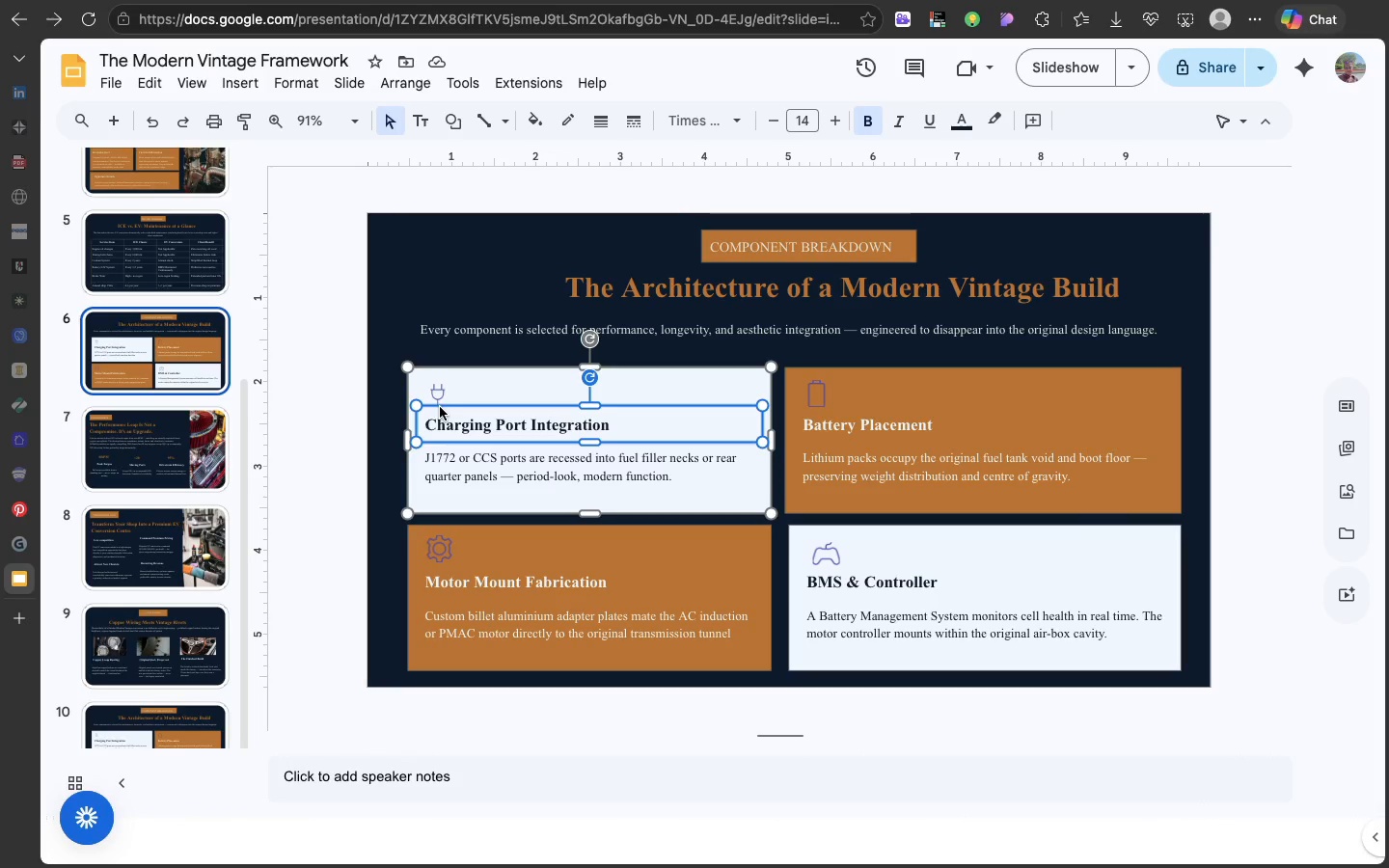 
left_click([440, 407])
 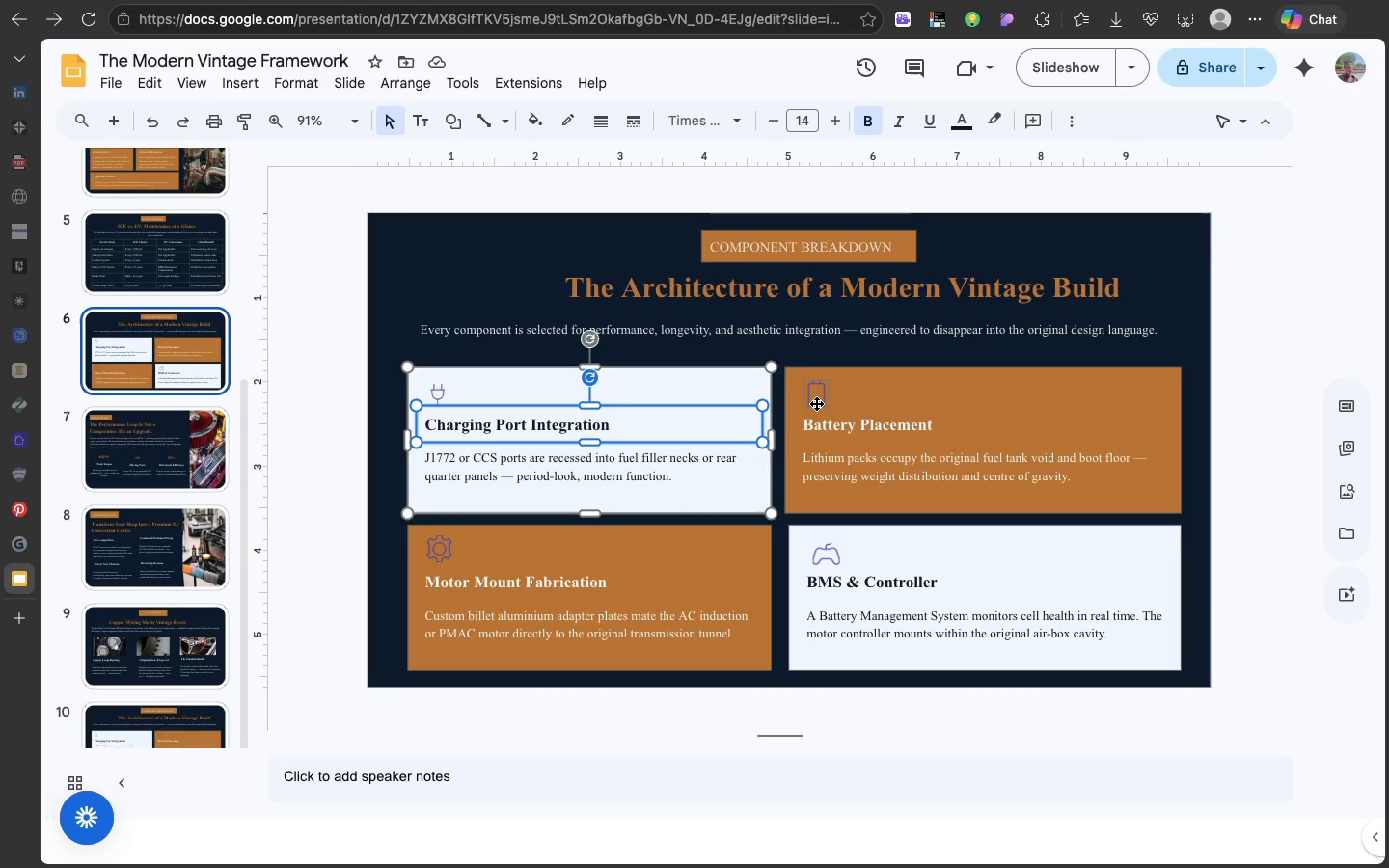 
left_click([816, 403])
 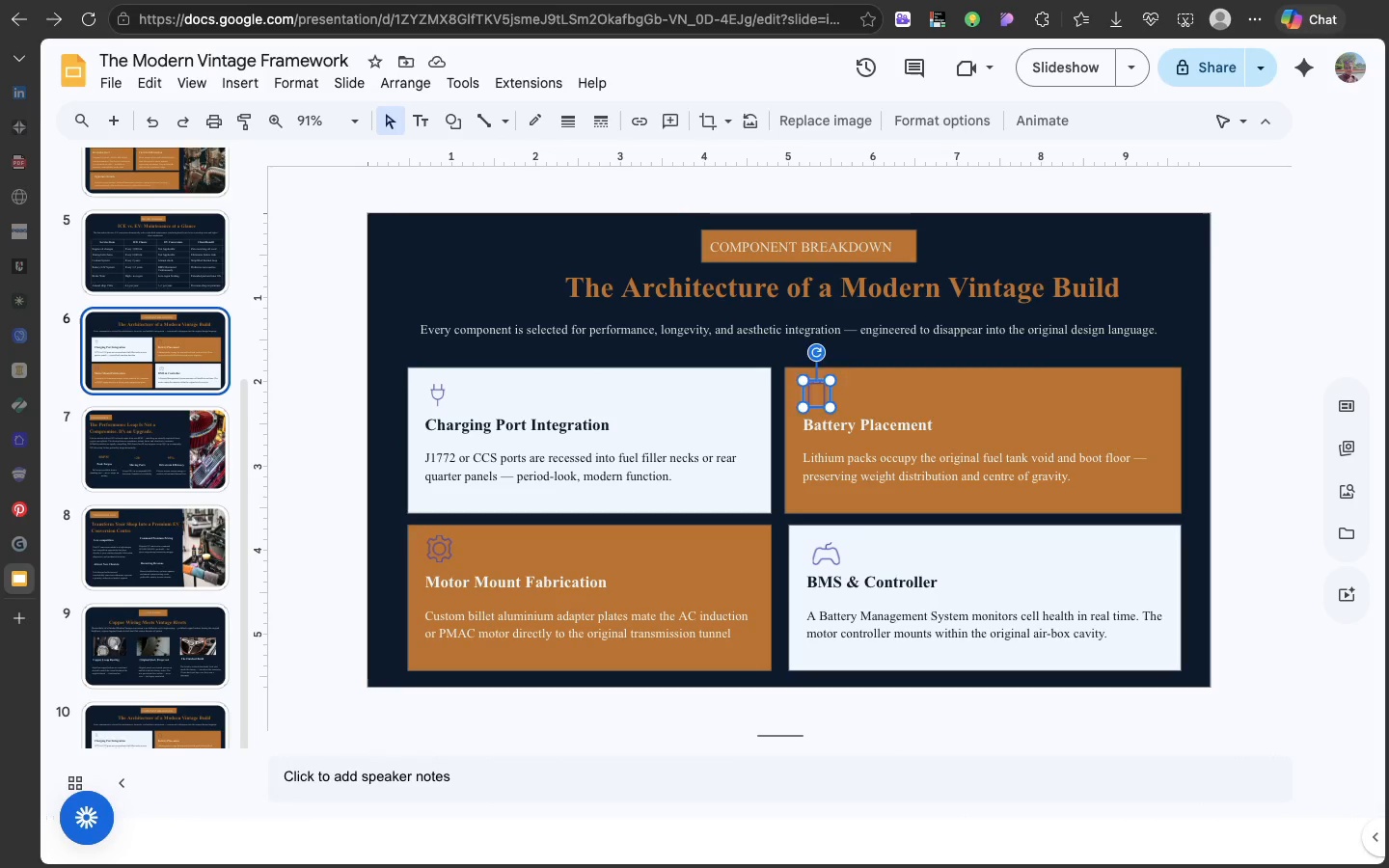 
key(Backspace)
 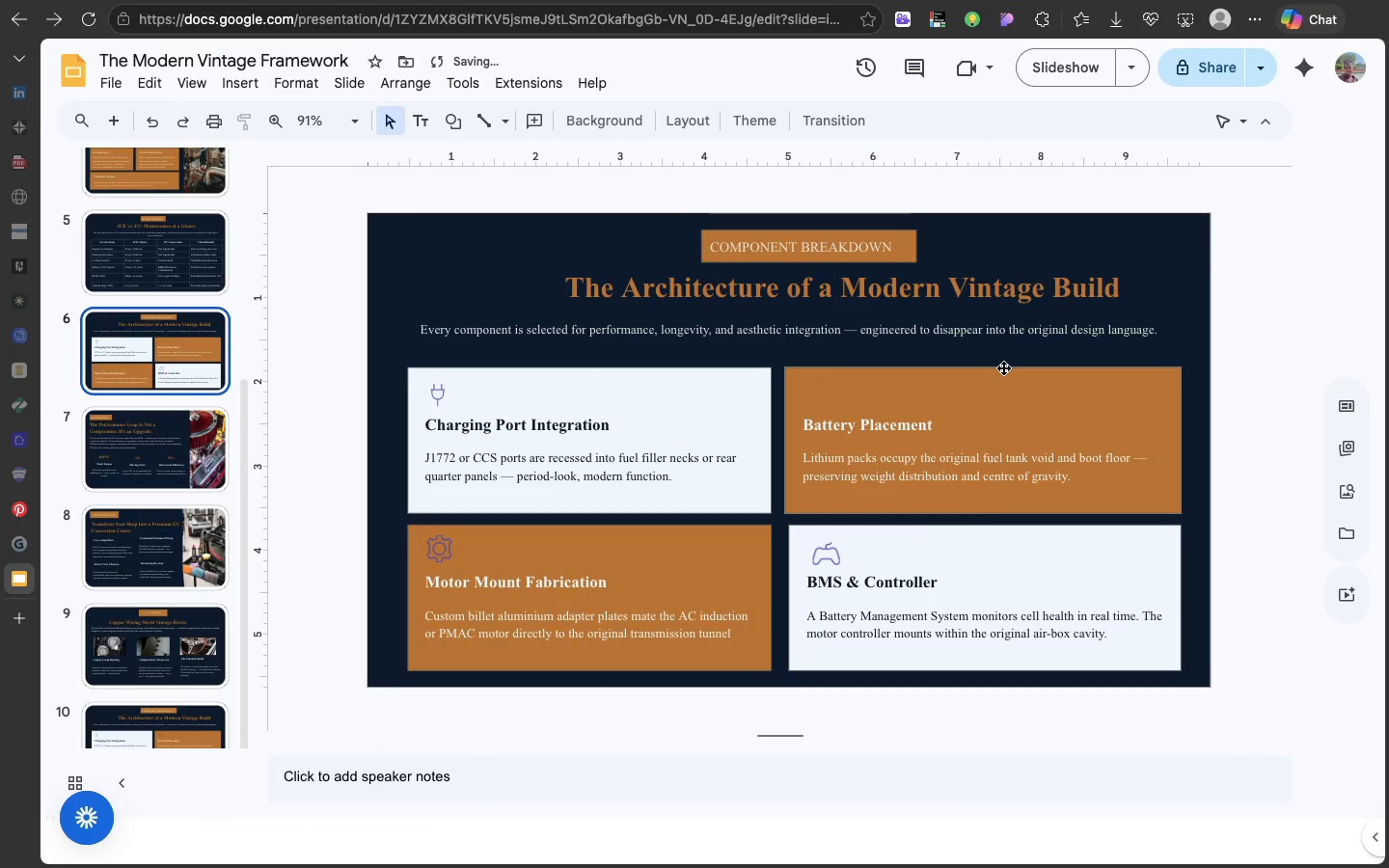 
left_click([1003, 367])
 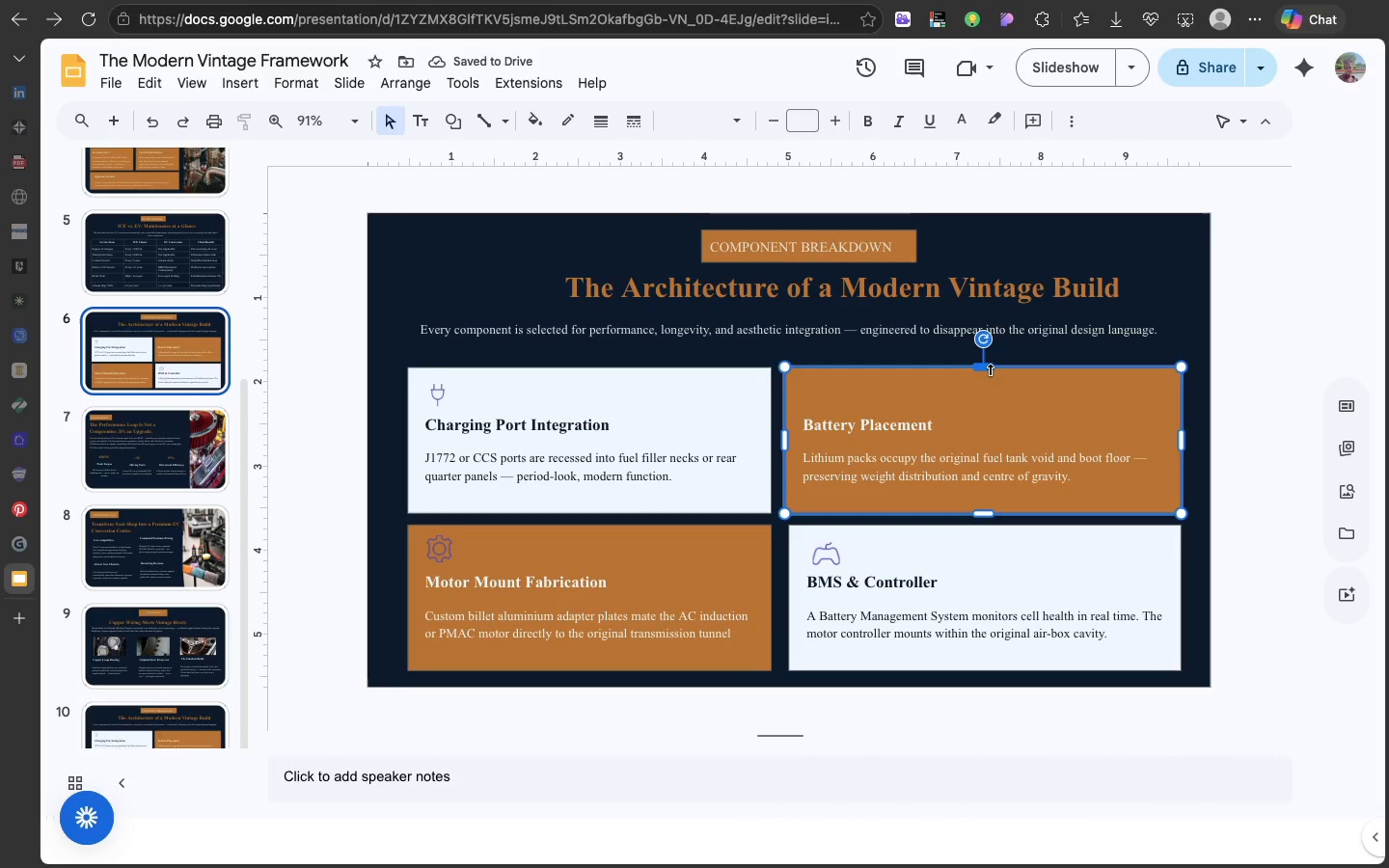 
left_click_drag(start_coordinate=[990, 368], to_coordinate=[992, 395])
 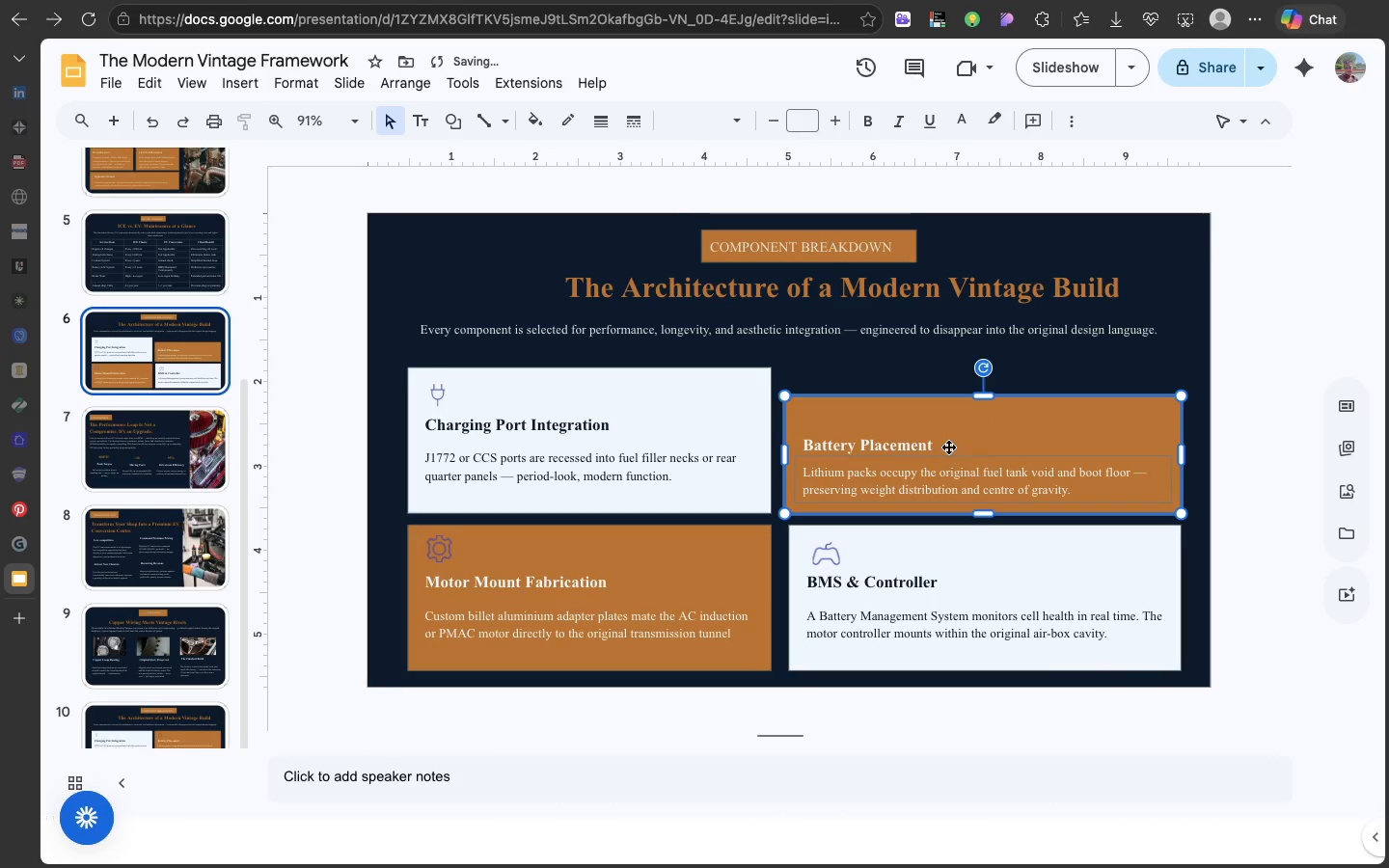 
left_click([945, 432])
 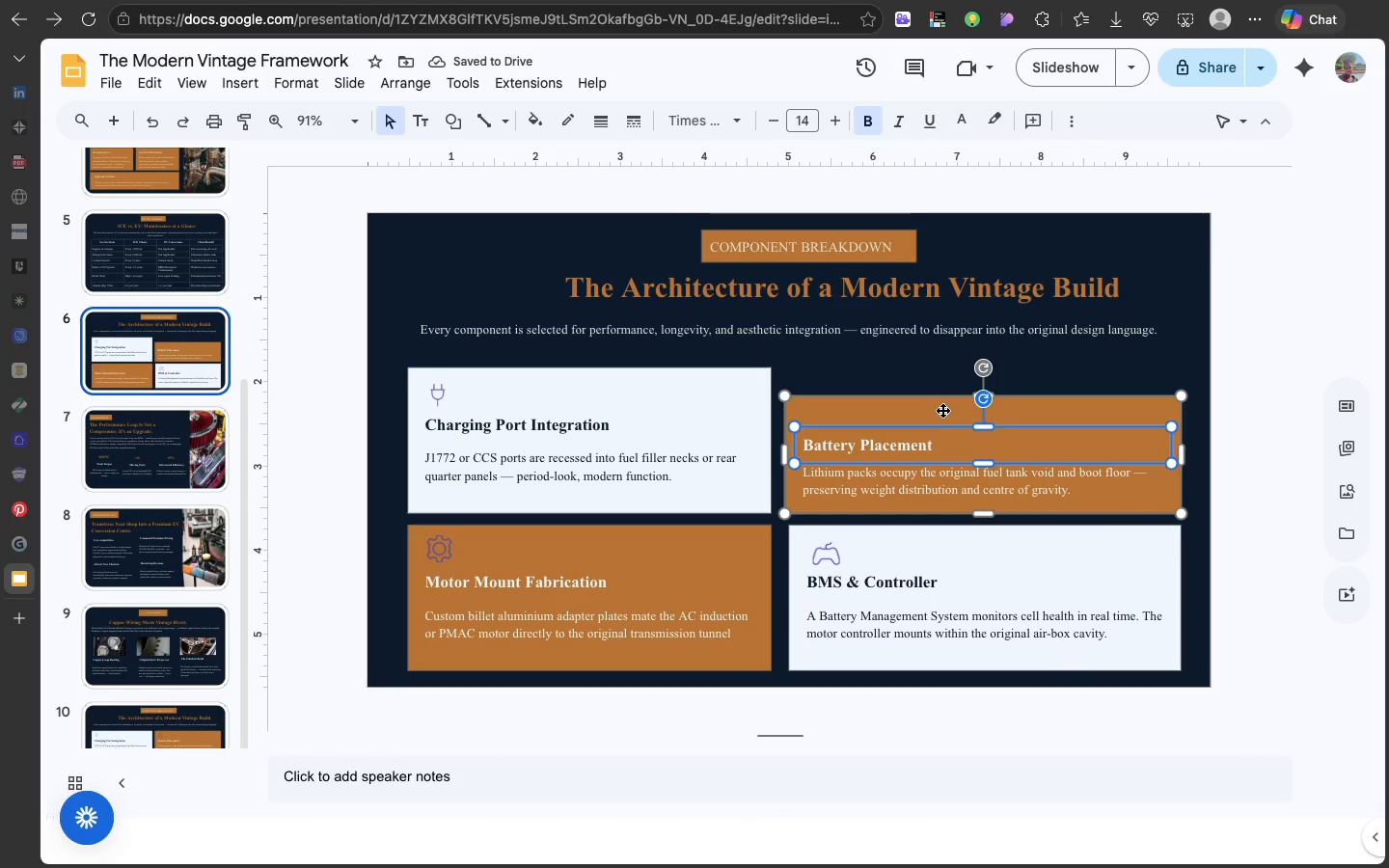 
left_click([942, 410])
 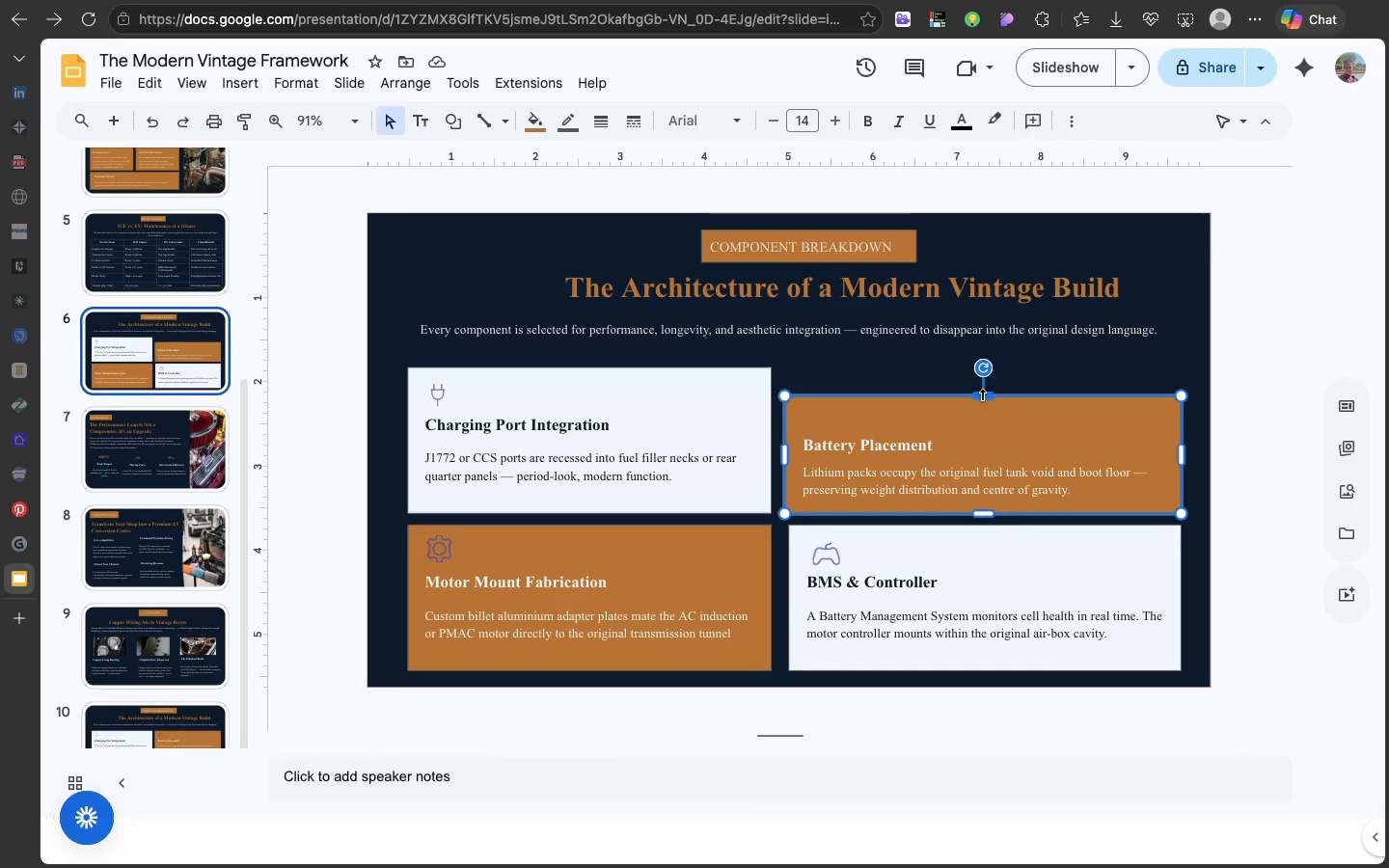 
left_click_drag(start_coordinate=[982, 394], to_coordinate=[984, 410])
 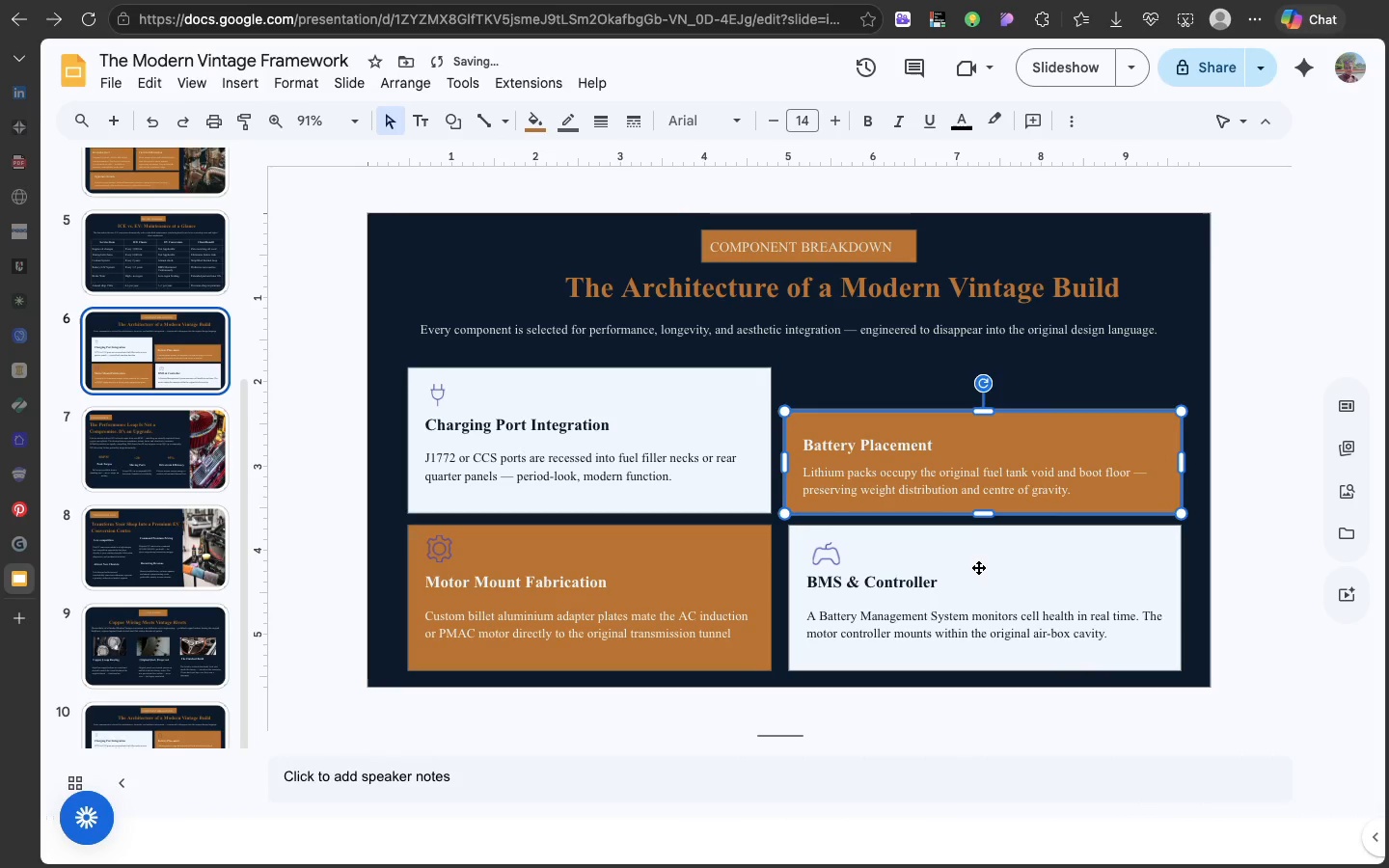 
left_click([978, 567])
 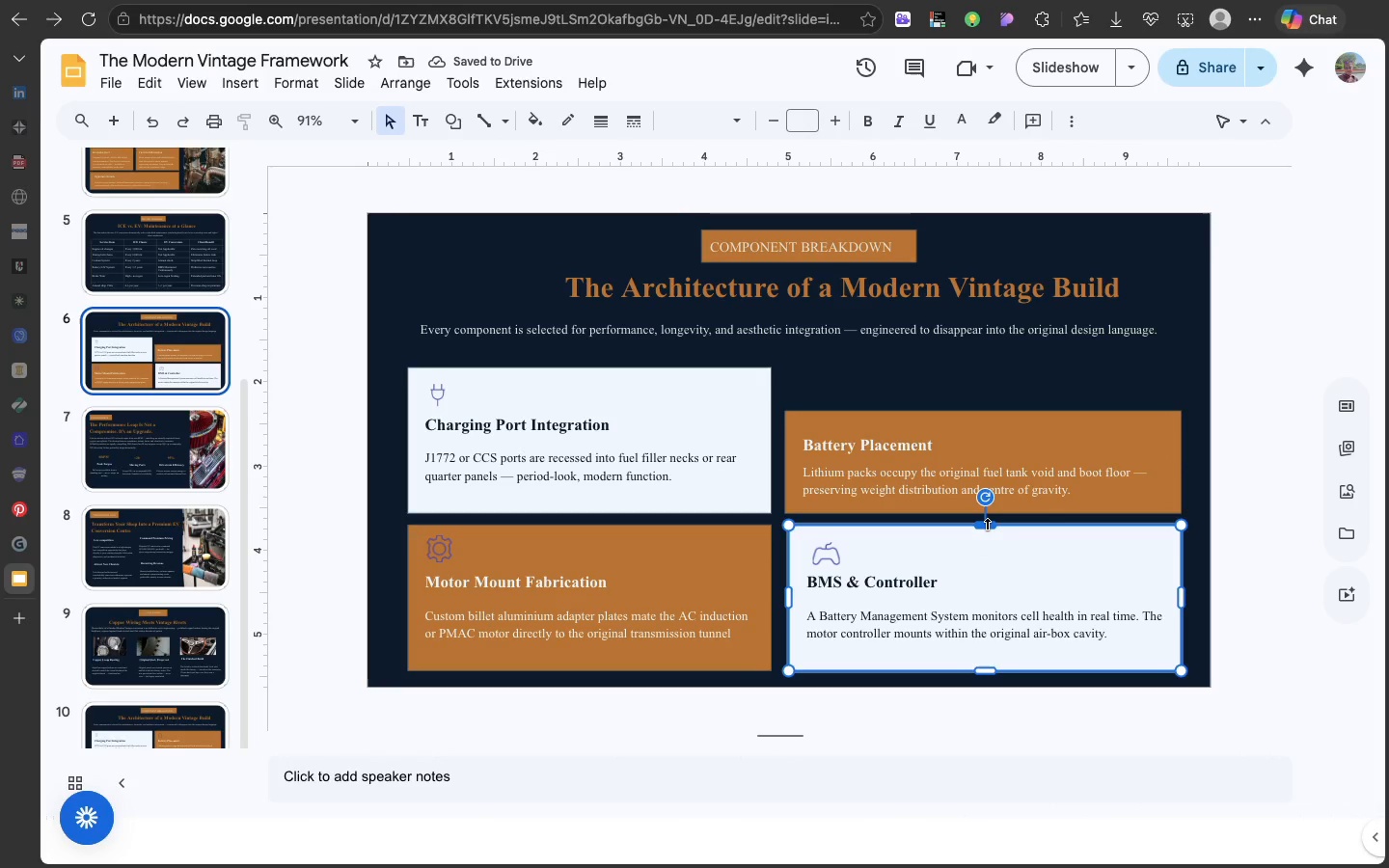 
left_click_drag(start_coordinate=[987, 525], to_coordinate=[987, 547])
 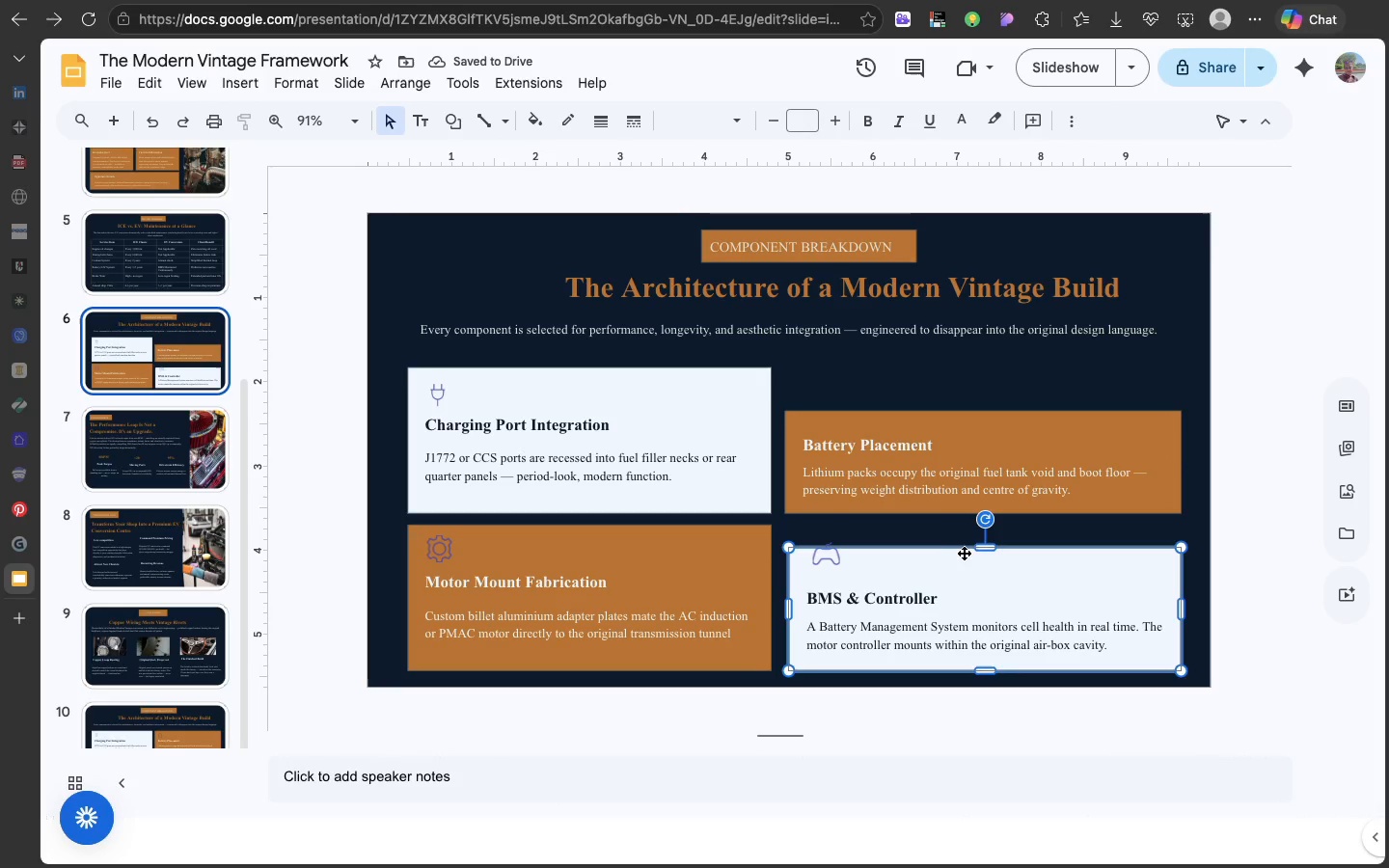 
left_click_drag(start_coordinate=[979, 548], to_coordinate=[978, 562])
 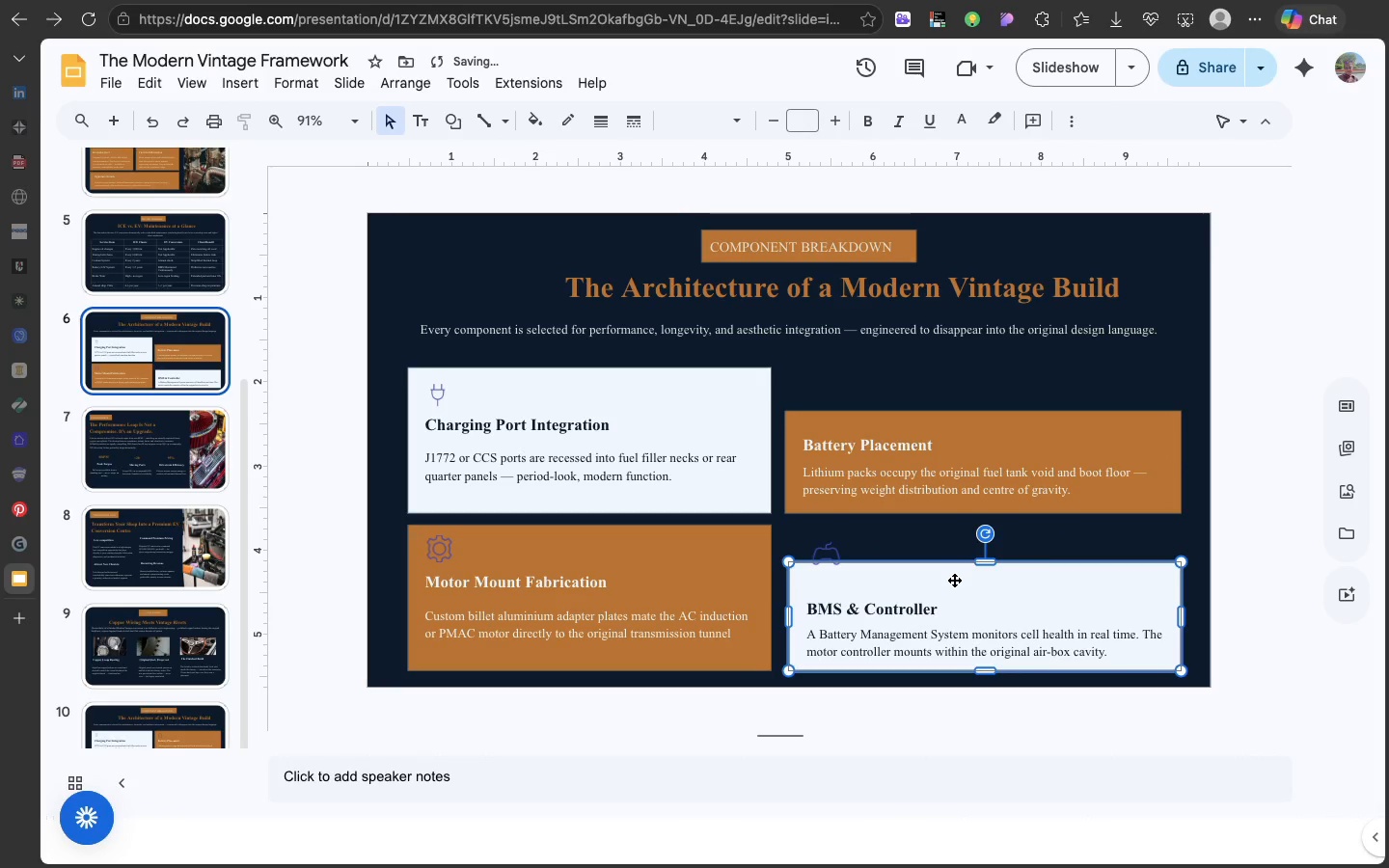 
left_click([953, 578])
 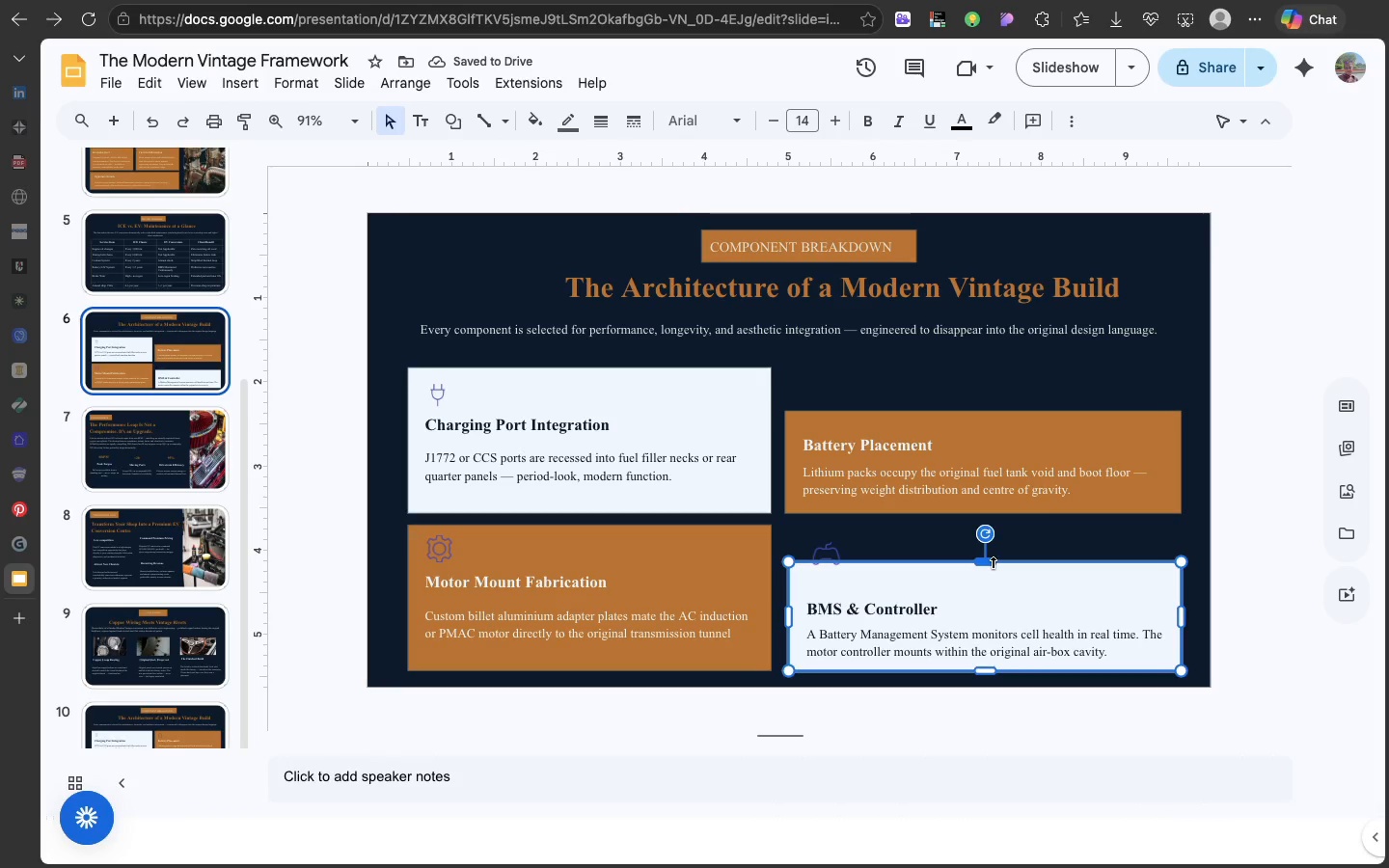 
left_click_drag(start_coordinate=[993, 563], to_coordinate=[993, 578])
 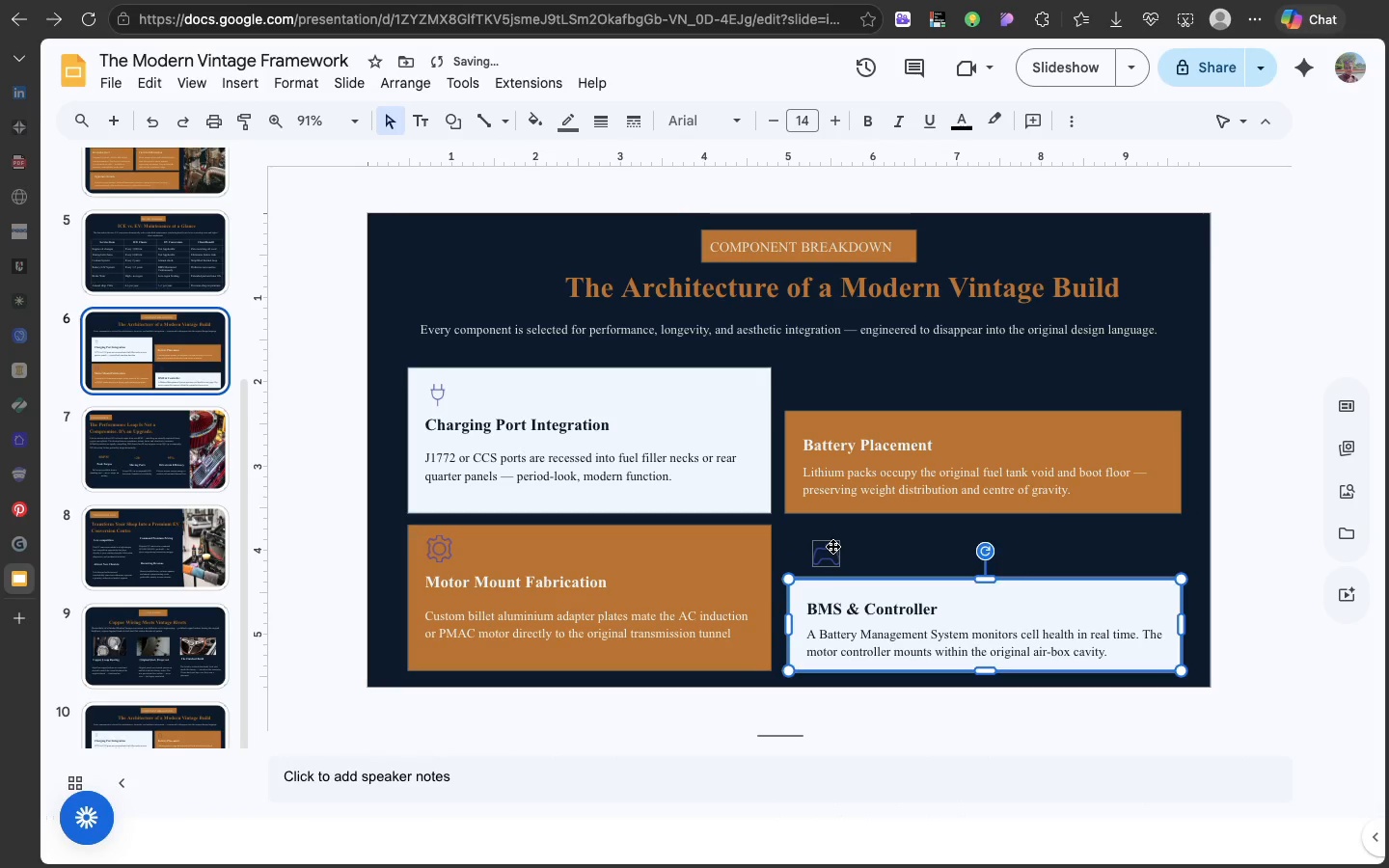 
left_click([832, 546])
 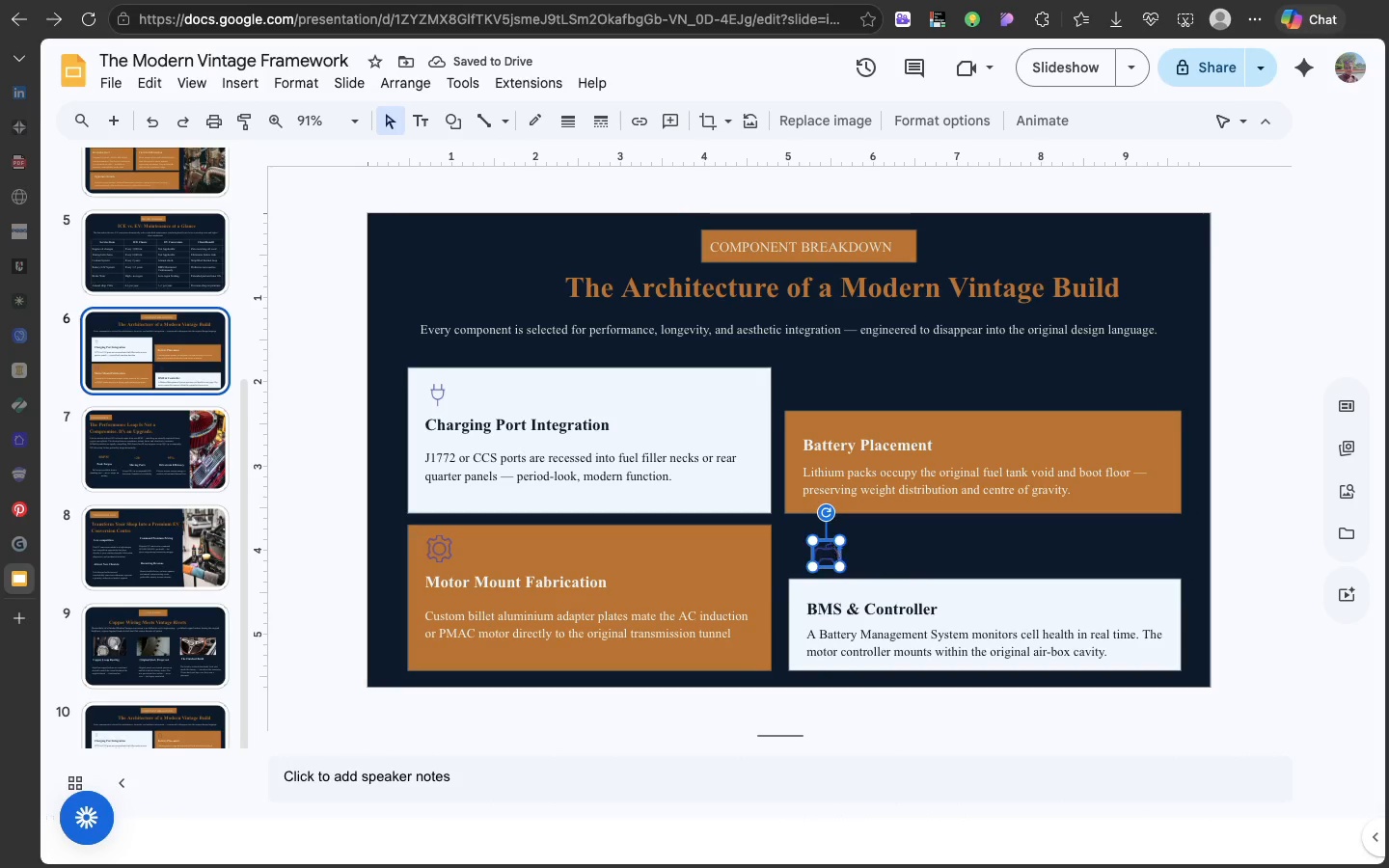 
key(Backspace)
 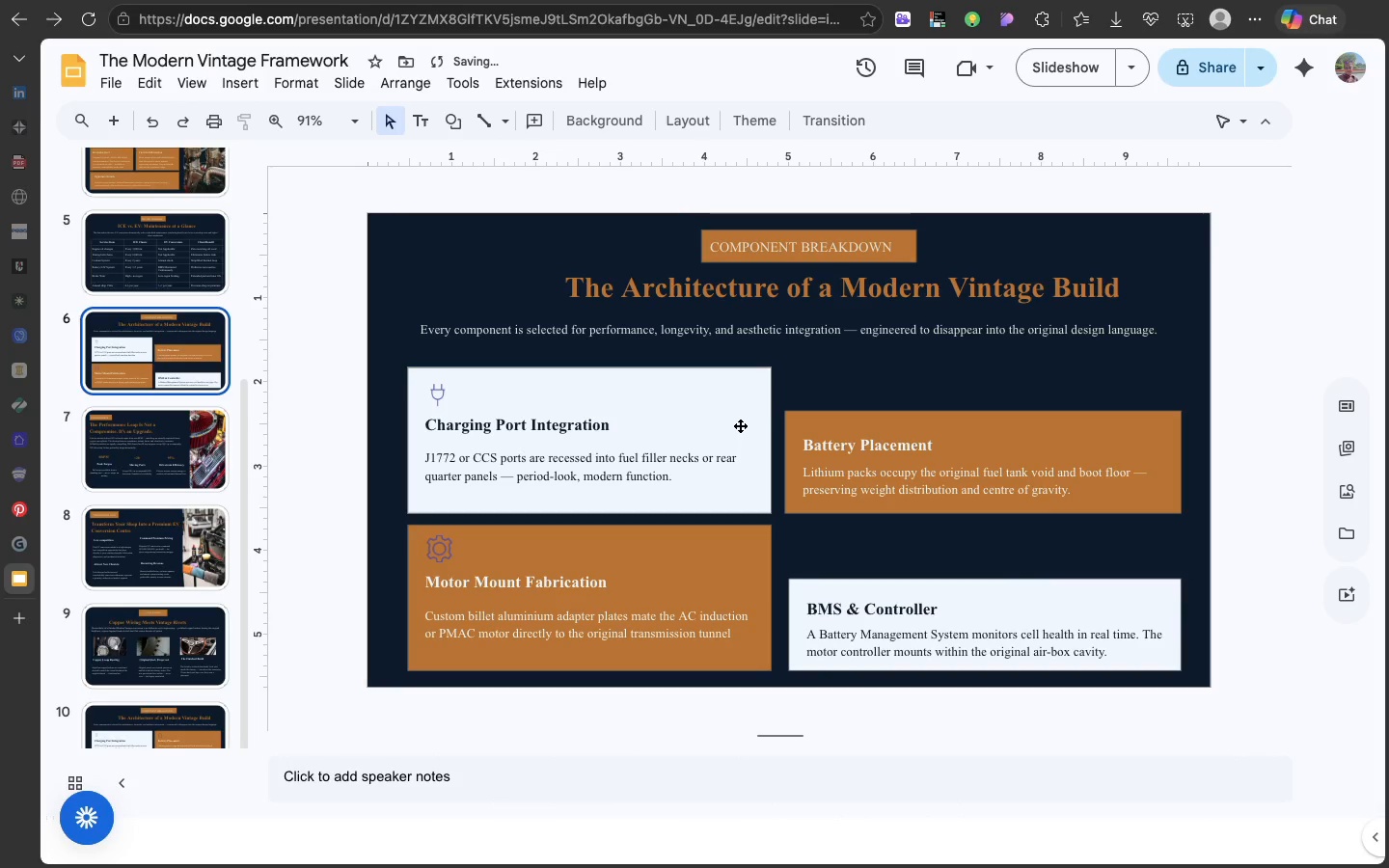 
left_click([741, 424])
 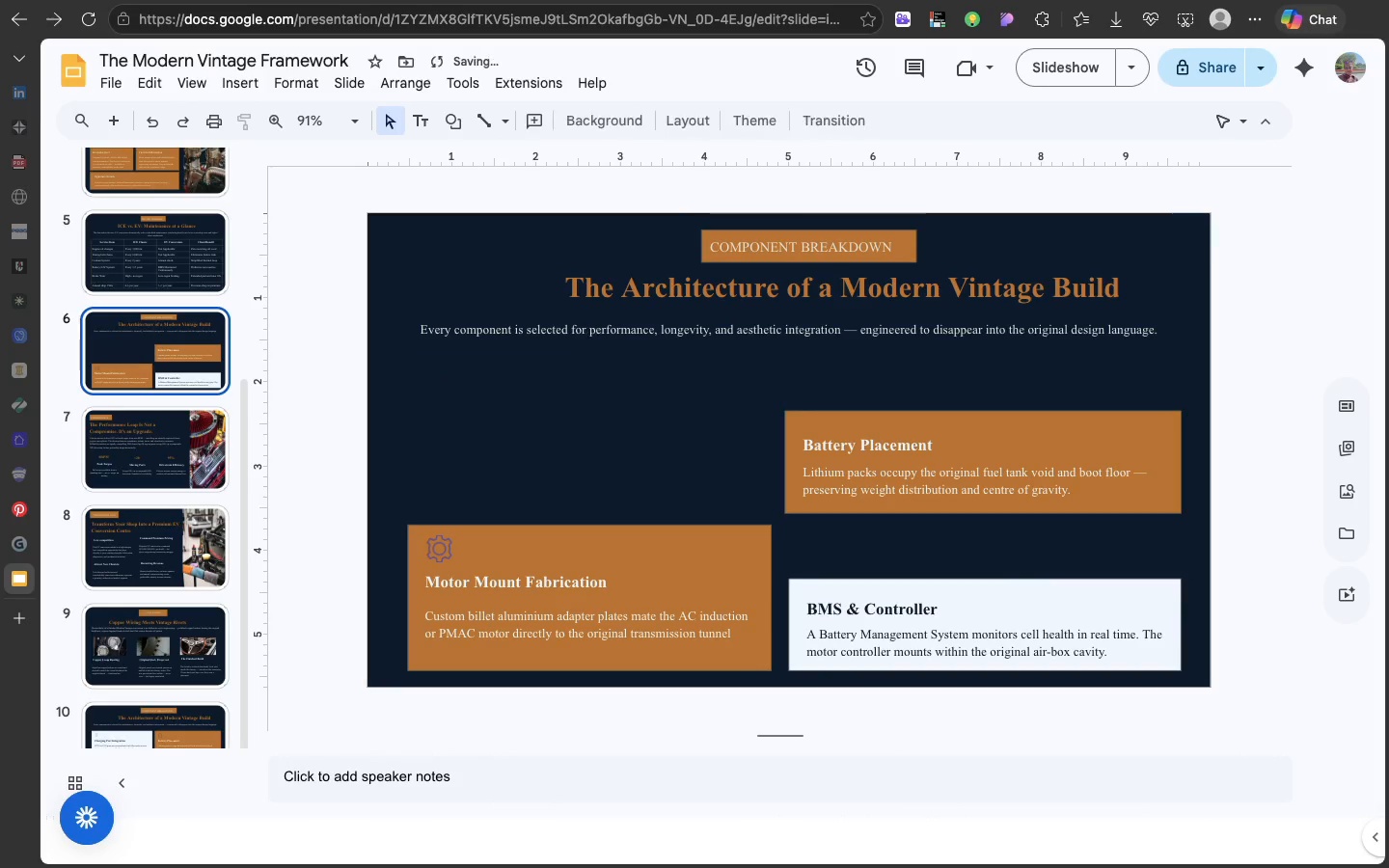 
key(Backspace)
 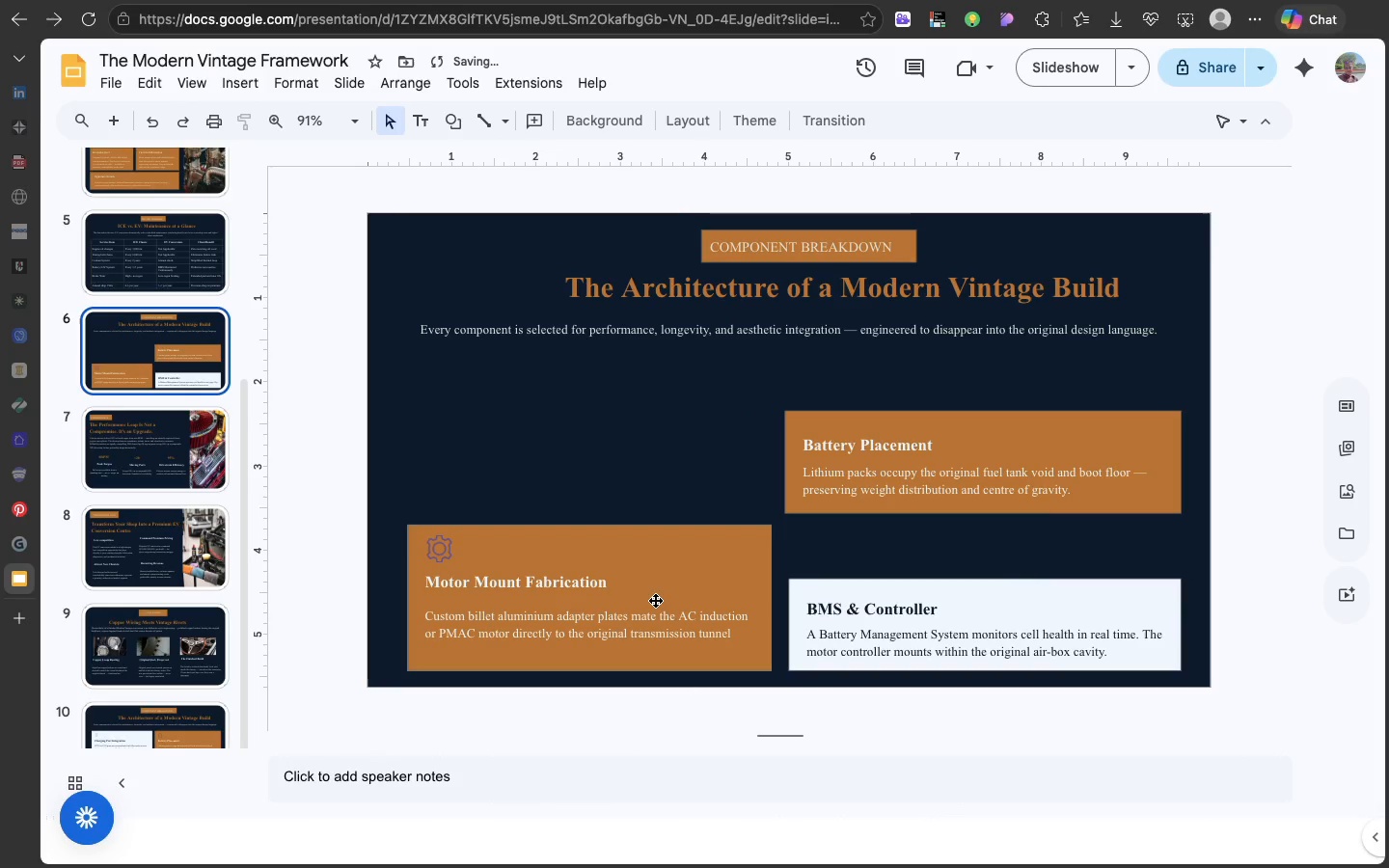 
left_click([655, 600])
 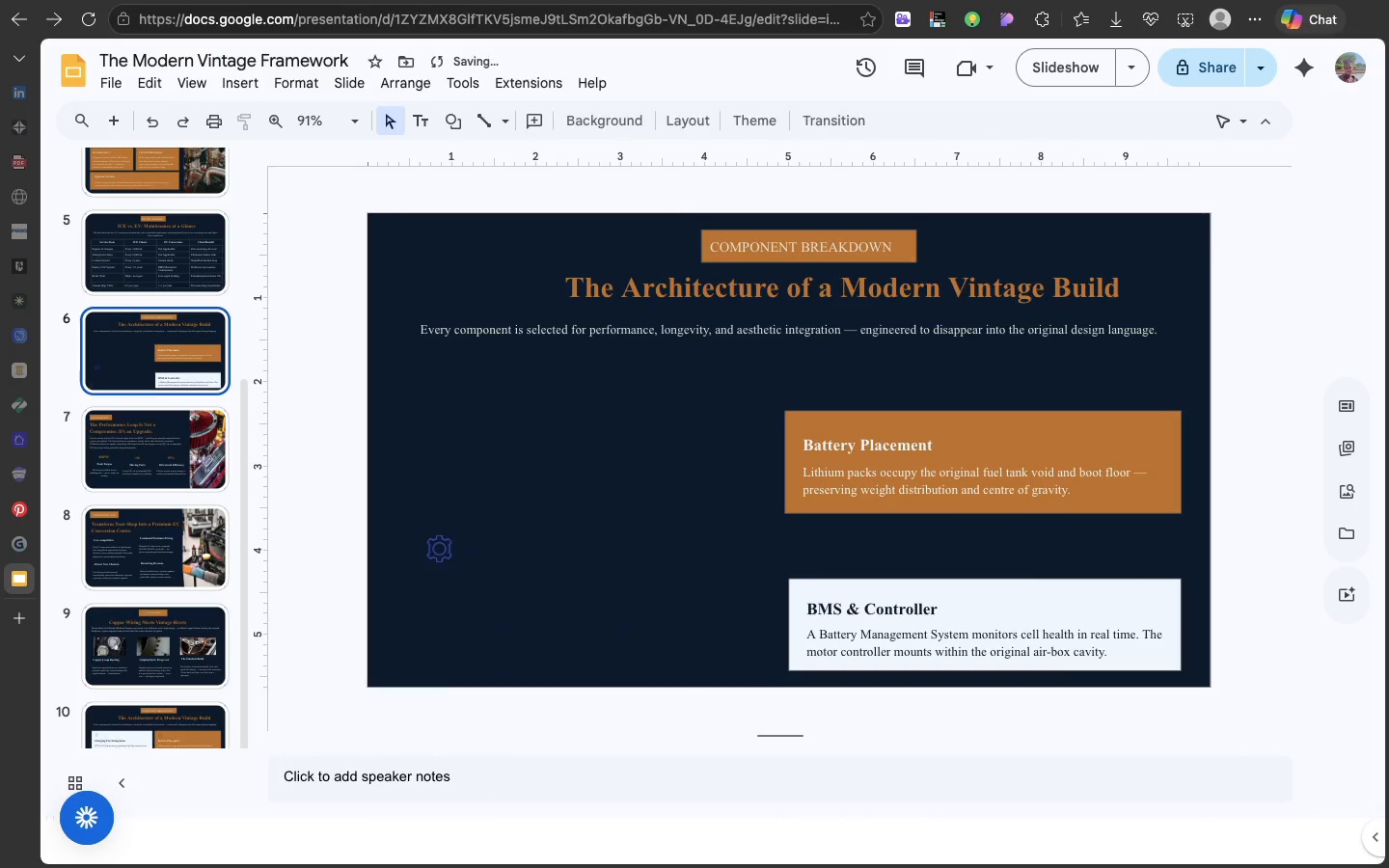 
key(Backspace)
 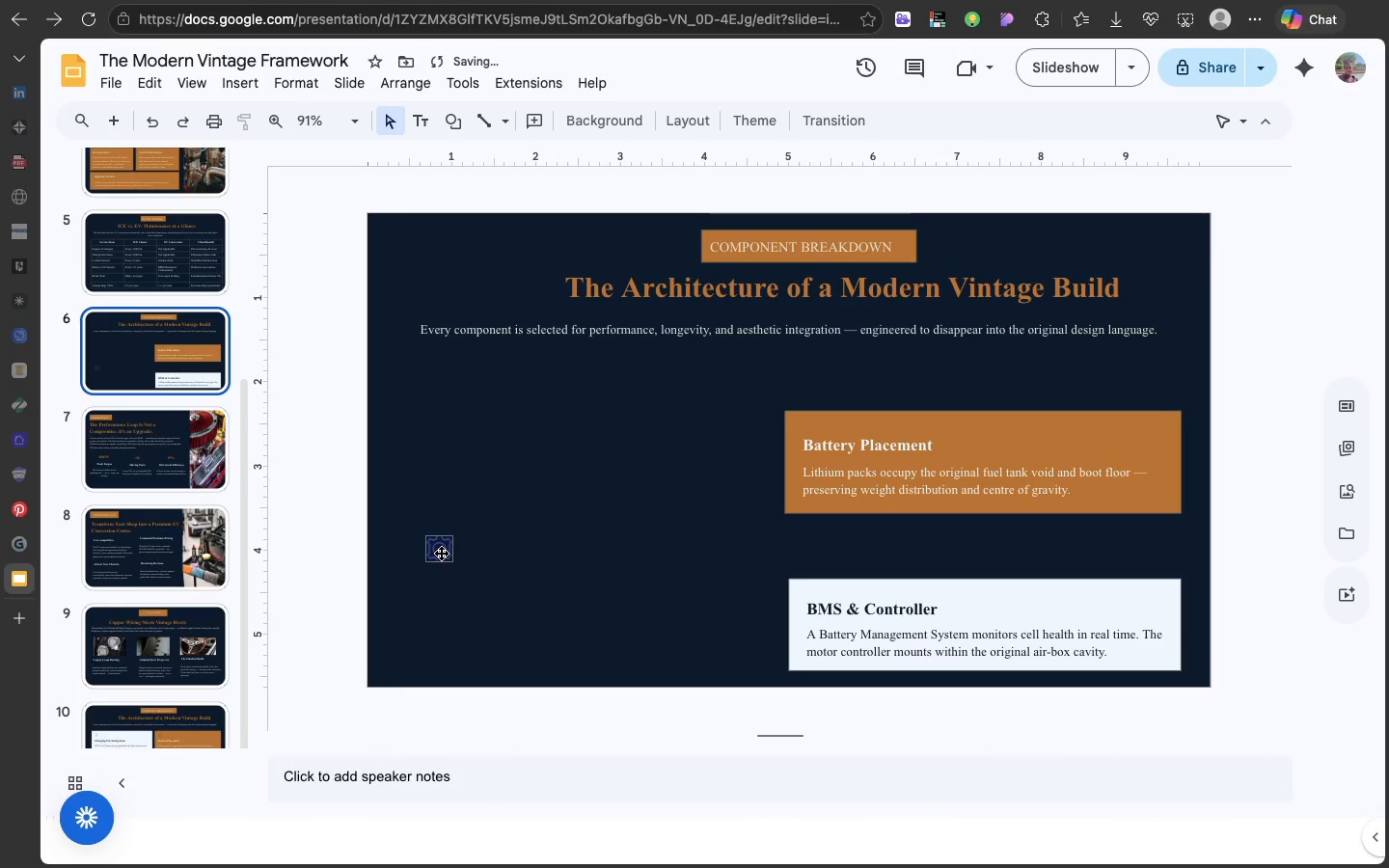 
left_click([436, 550])
 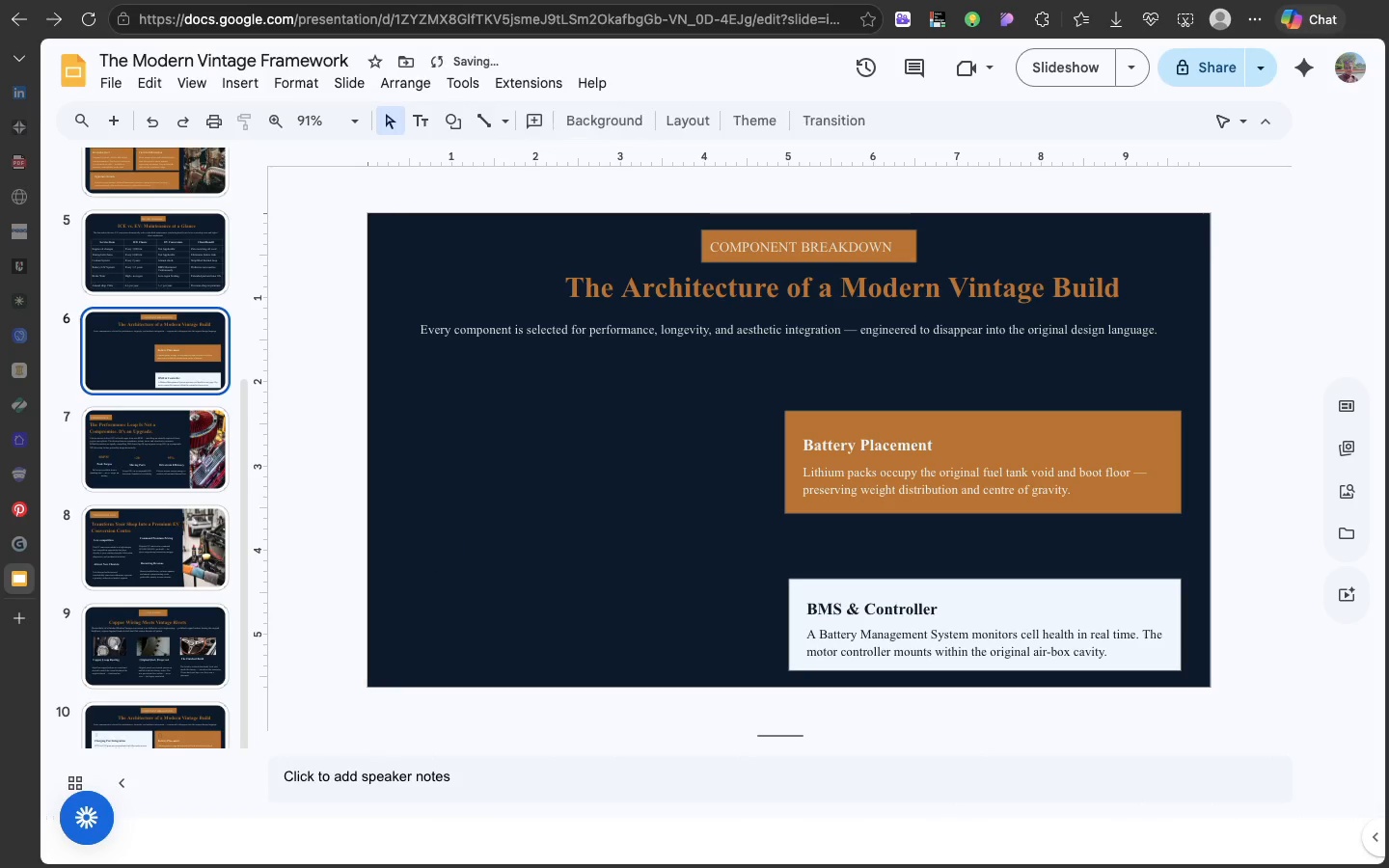 
key(Backspace)
 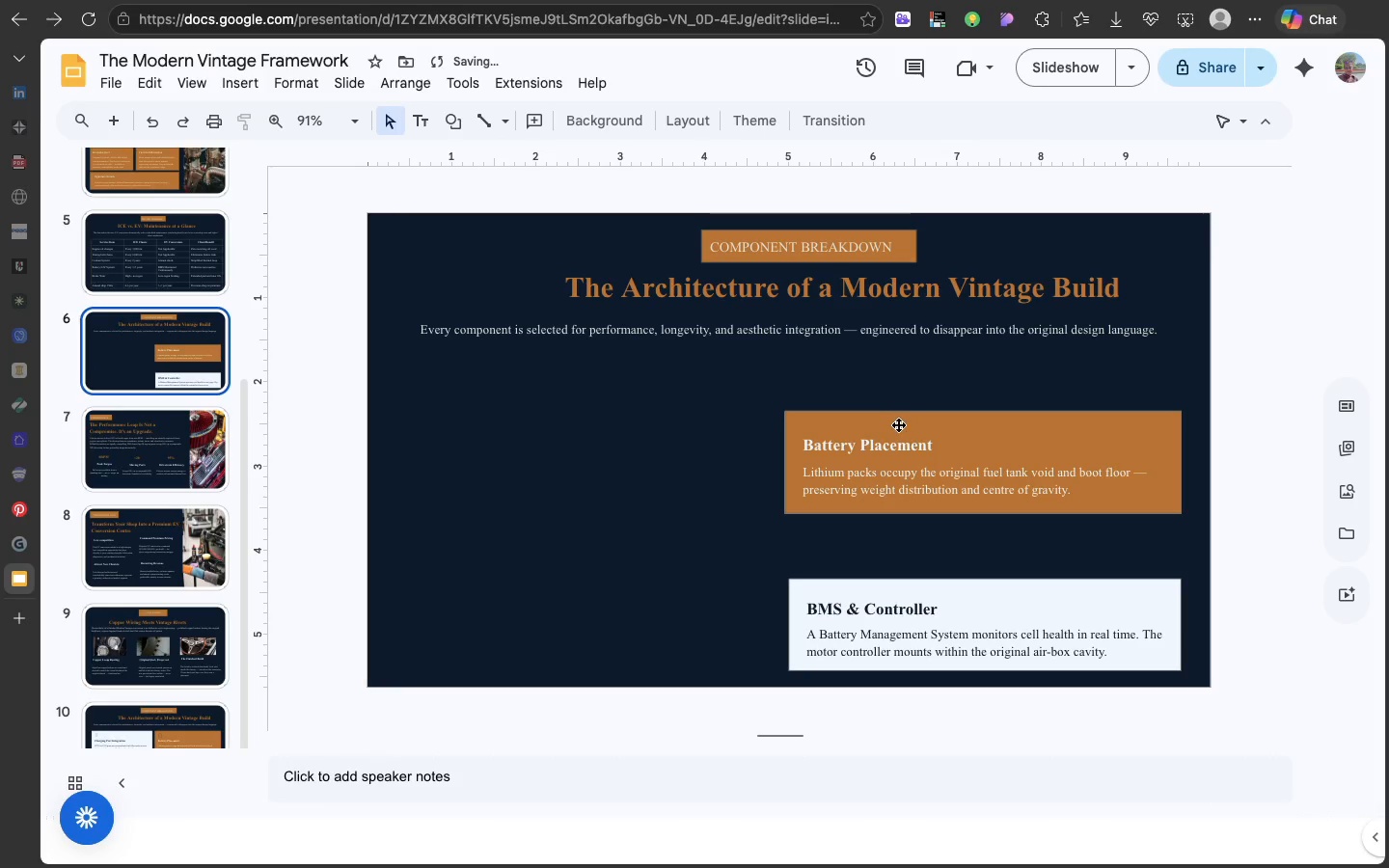 
left_click([898, 424])
 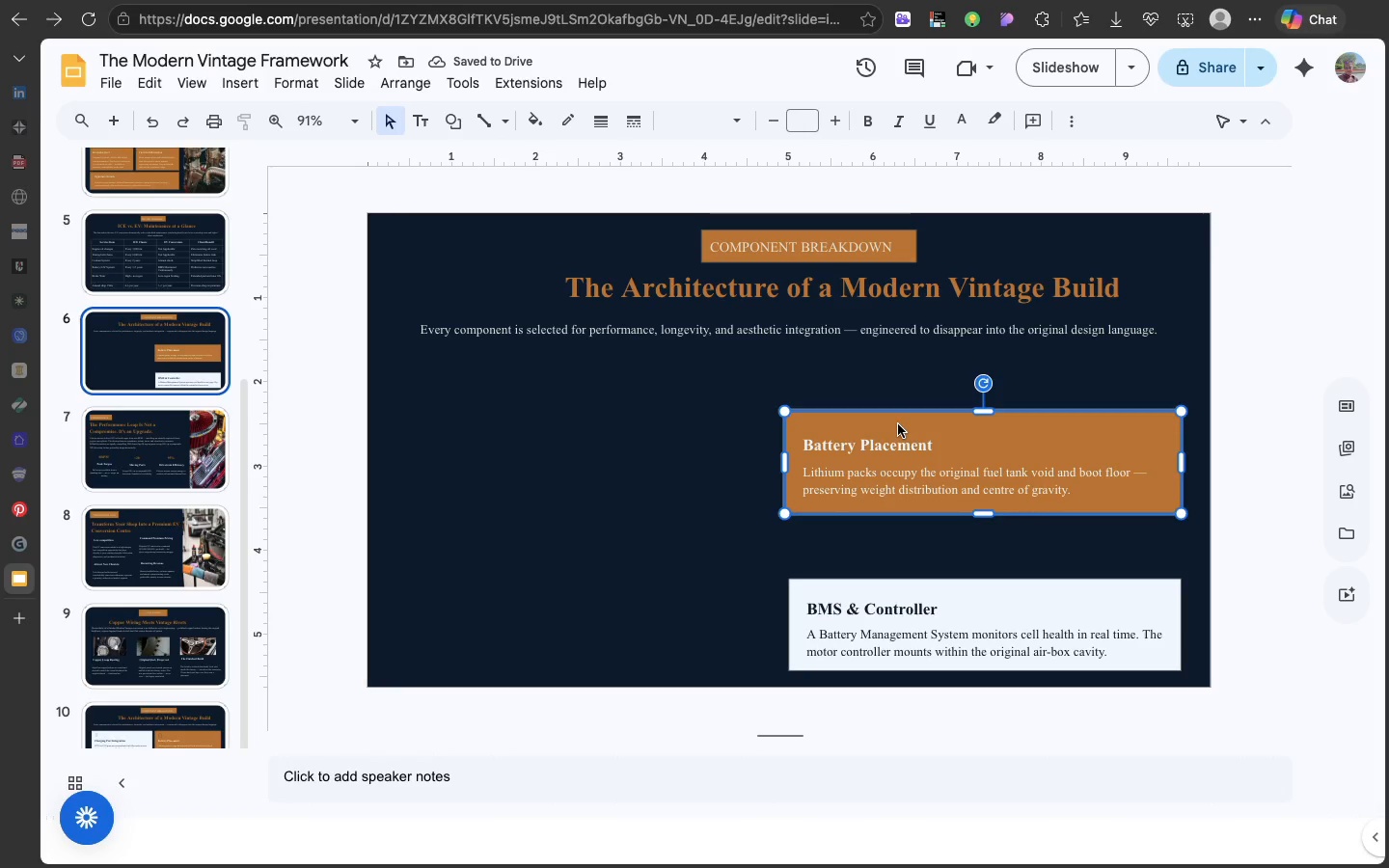 
left_click_drag(start_coordinate=[898, 424], to_coordinate=[508, 399])
 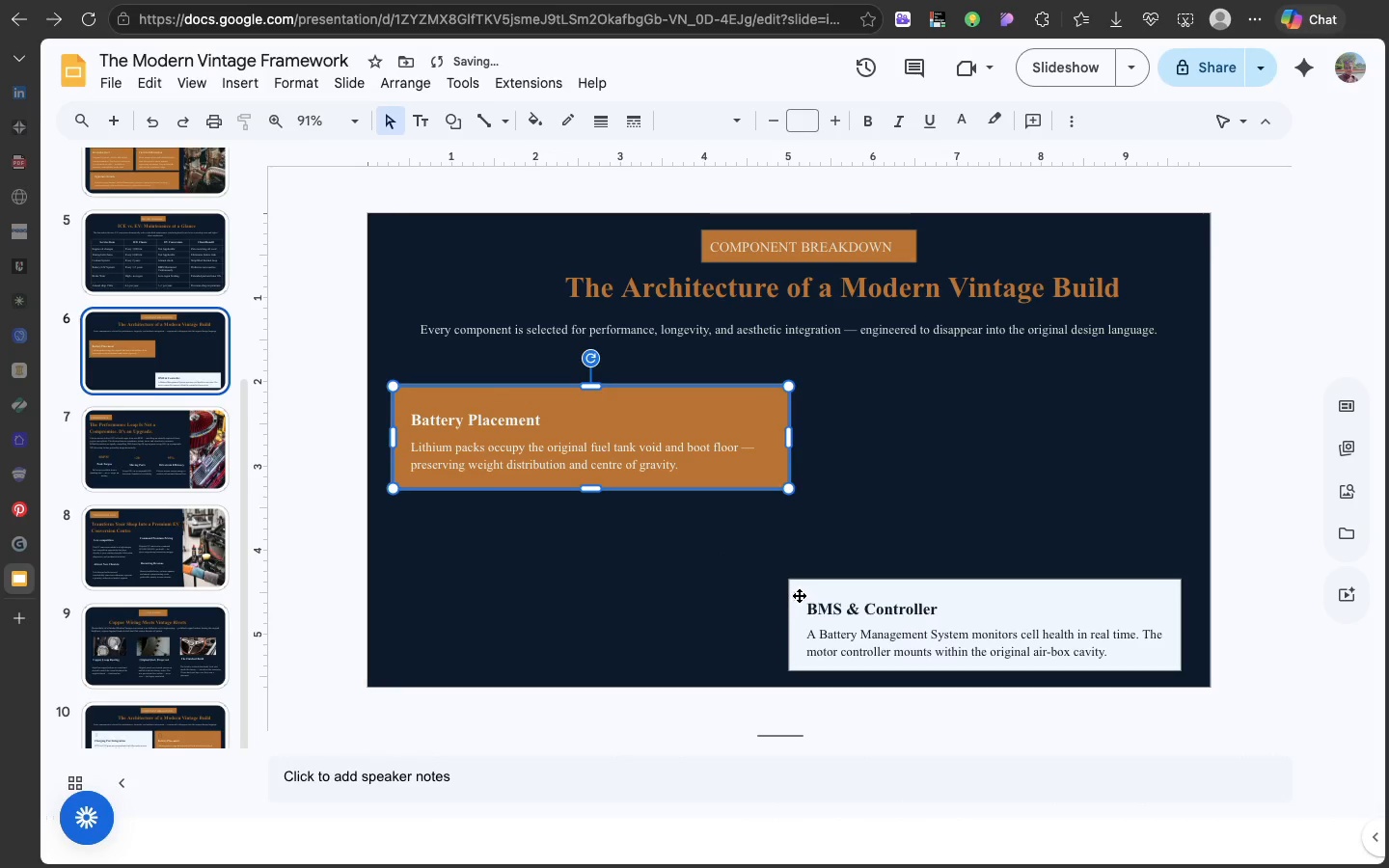 
left_click([800, 588])
 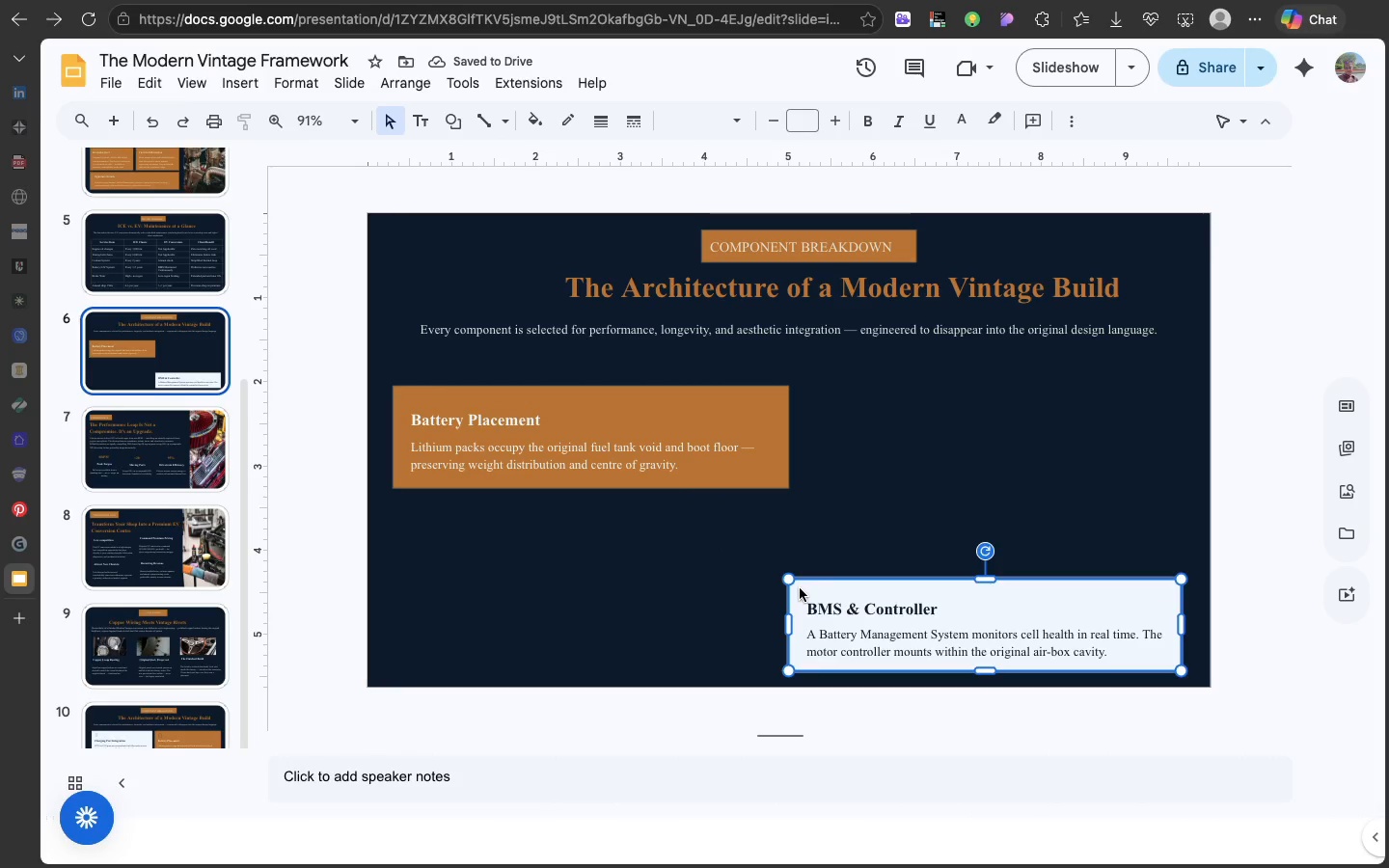 
left_click_drag(start_coordinate=[800, 588], to_coordinate=[403, 519])
 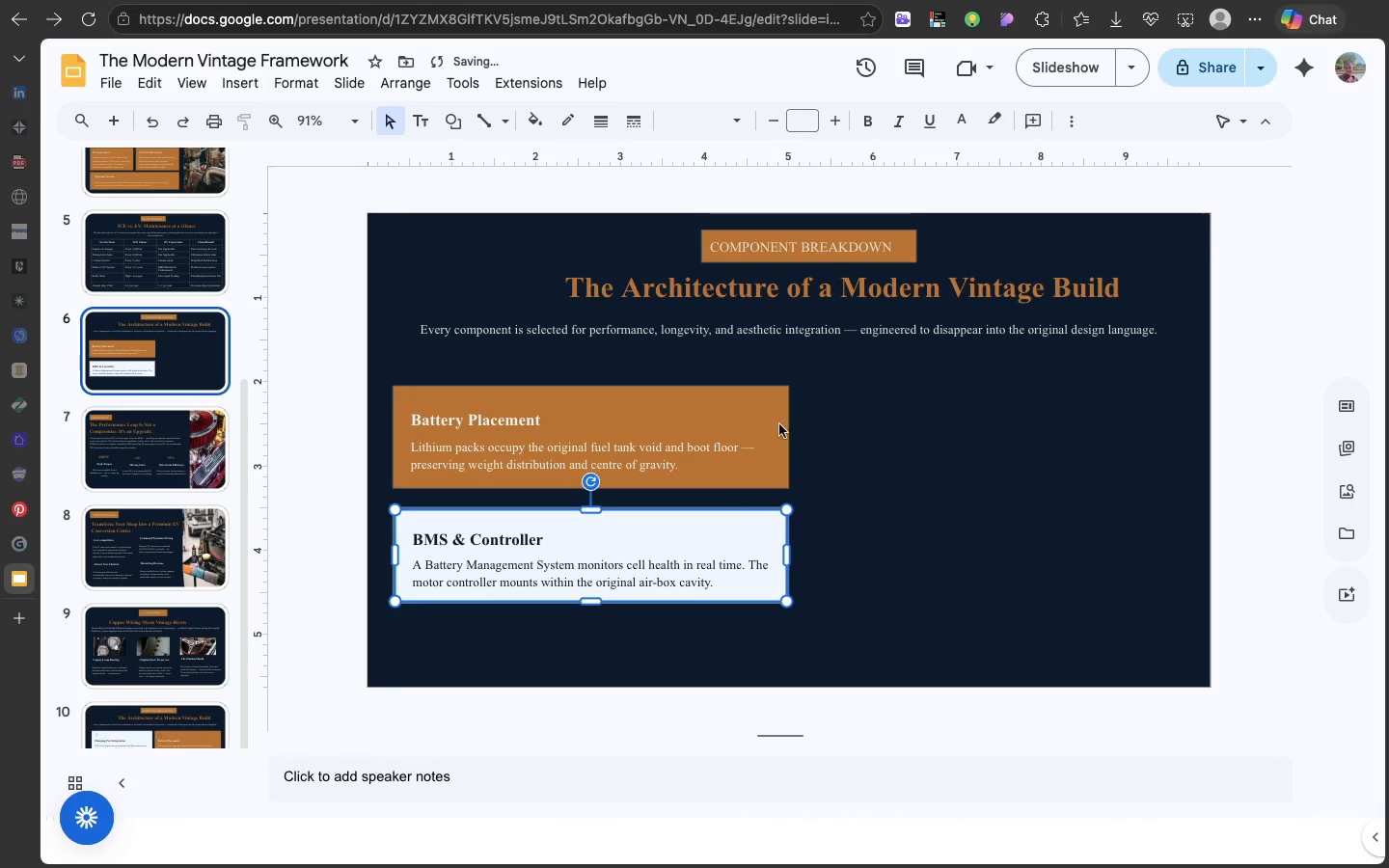 
left_click([773, 428])
 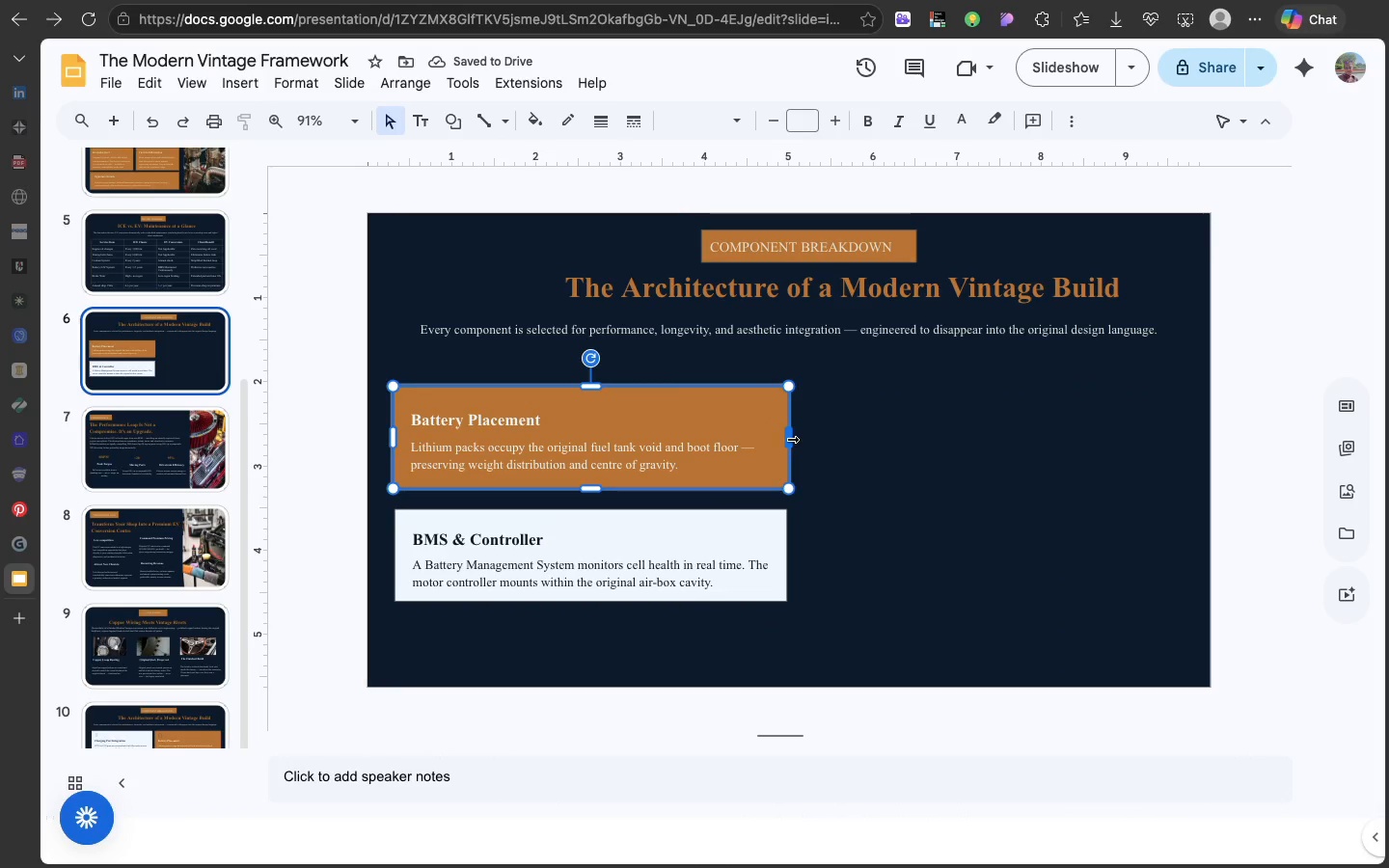 
left_click_drag(start_coordinate=[791, 439], to_coordinate=[756, 444])
 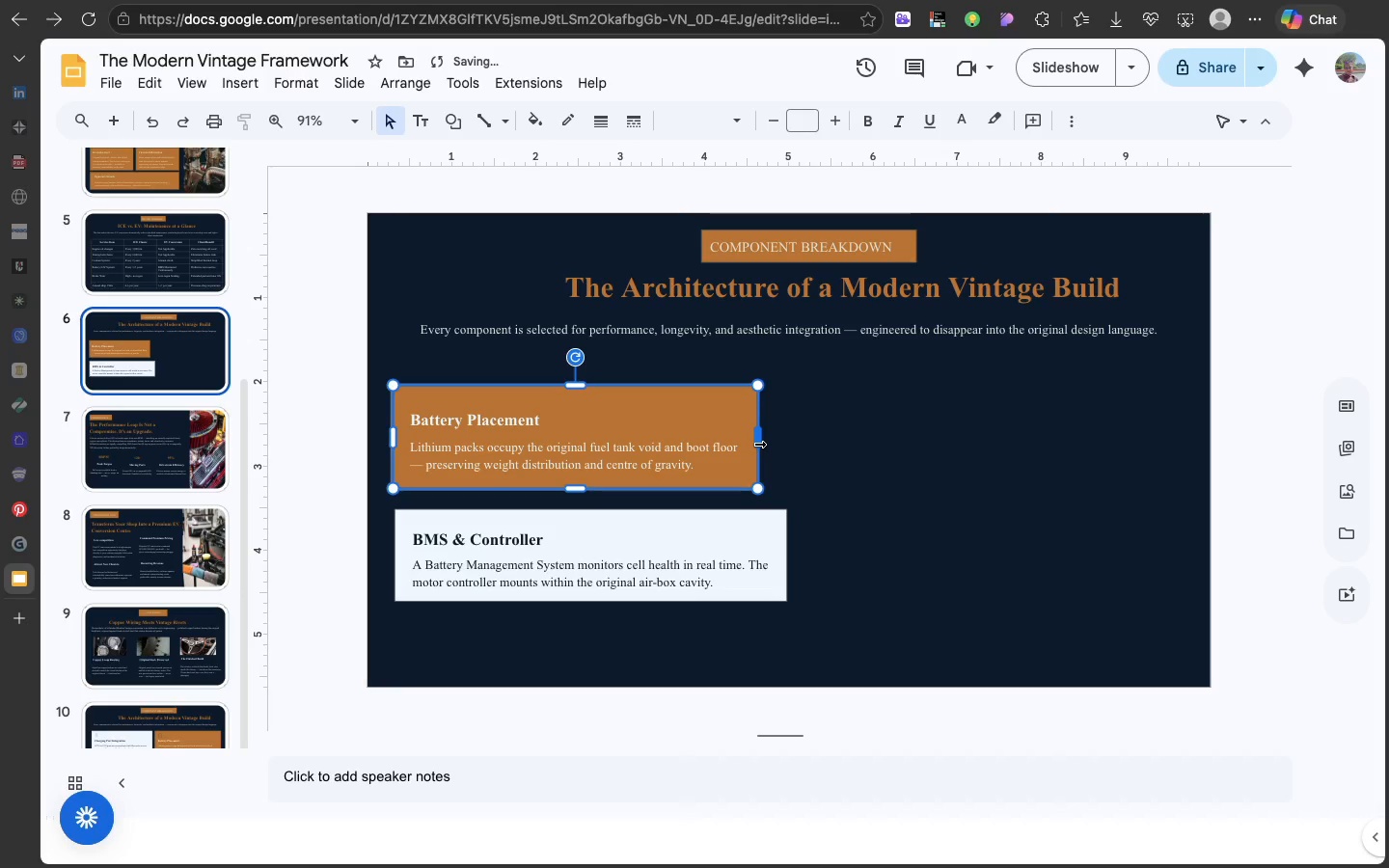 
left_click_drag(start_coordinate=[758, 444], to_coordinate=[753, 444])
 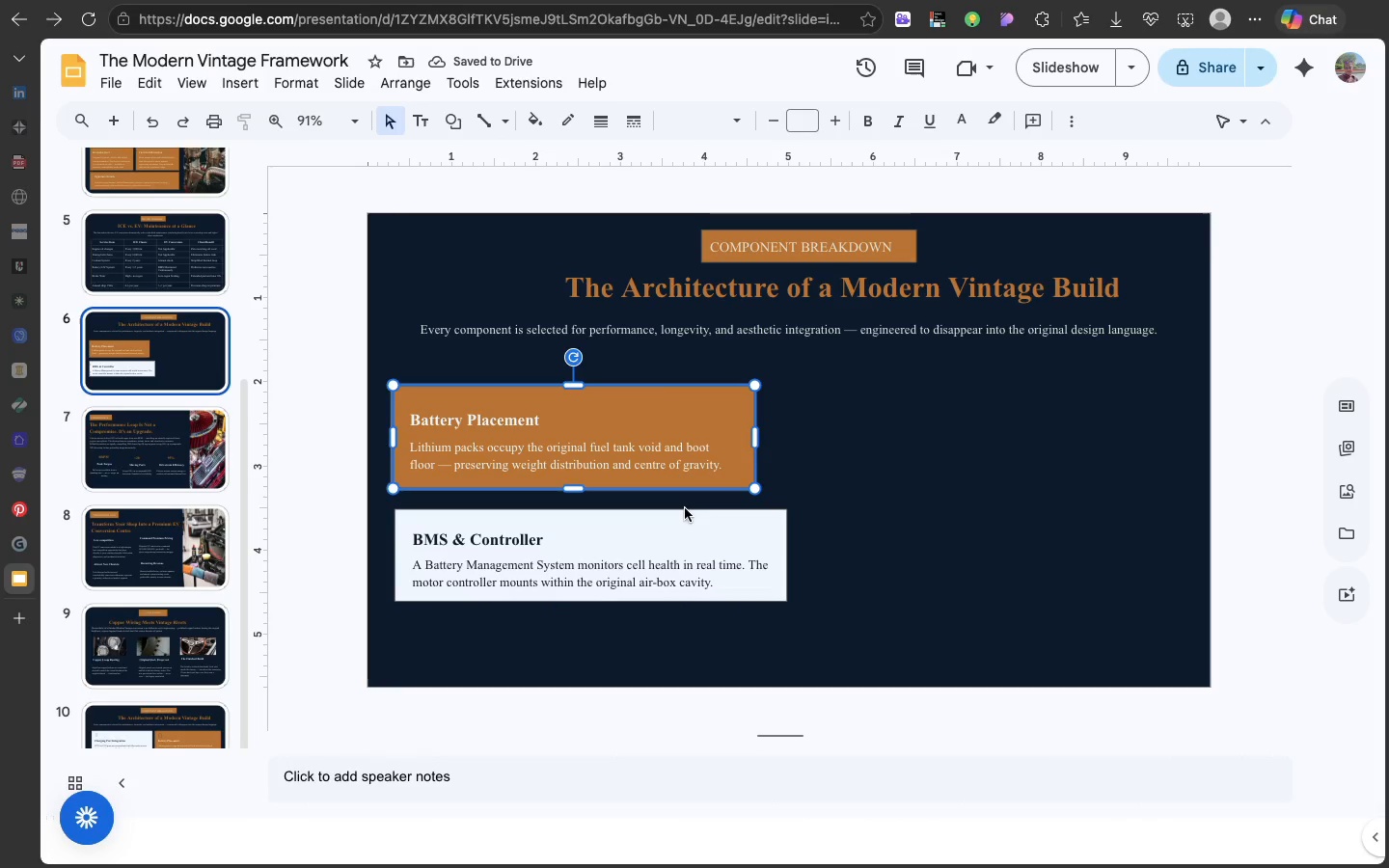 
left_click([683, 511])
 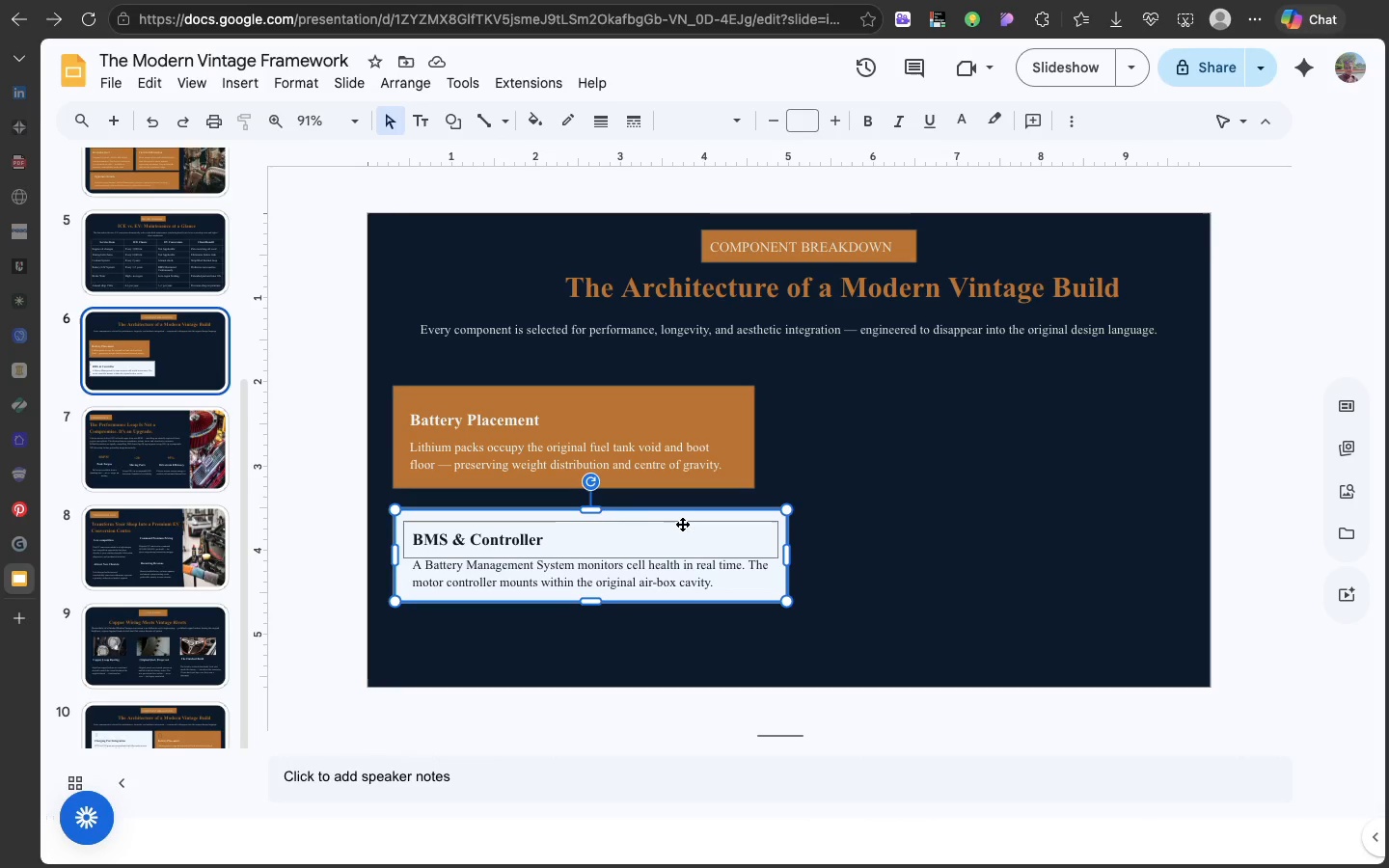 
left_click_drag(start_coordinate=[683, 520], to_coordinate=[684, 511])
 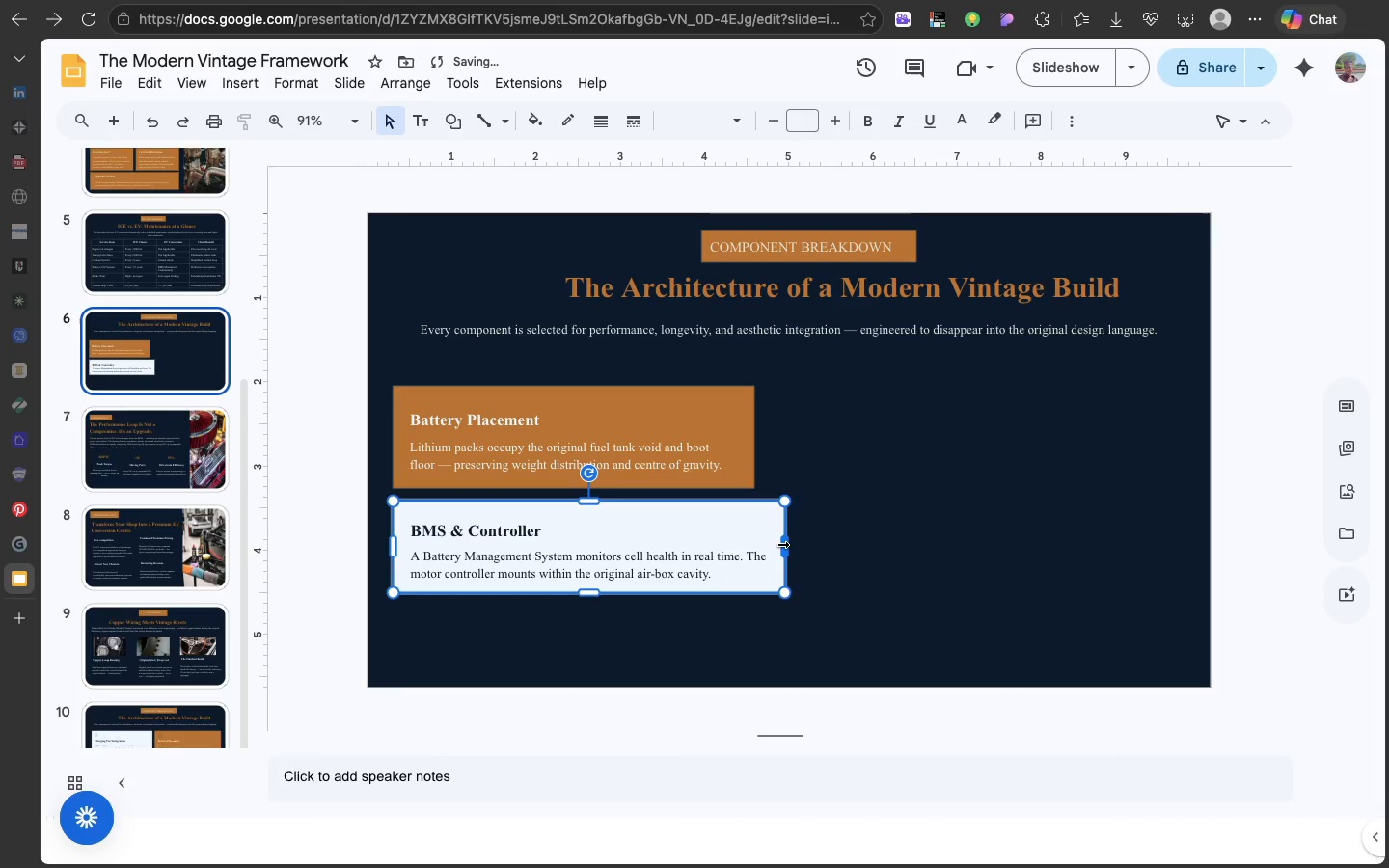 
left_click_drag(start_coordinate=[781, 544], to_coordinate=[765, 549])
 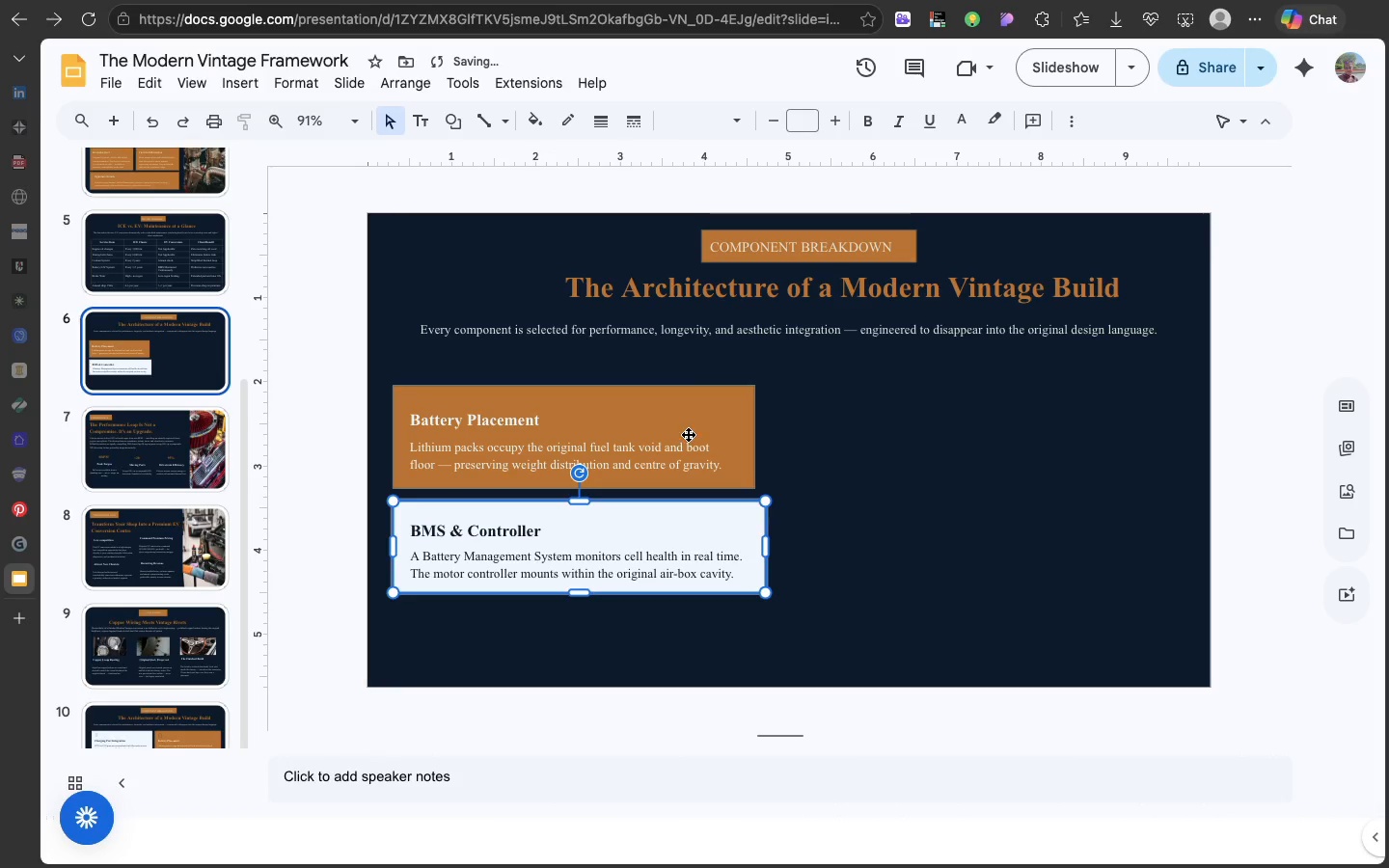 
left_click([688, 433])
 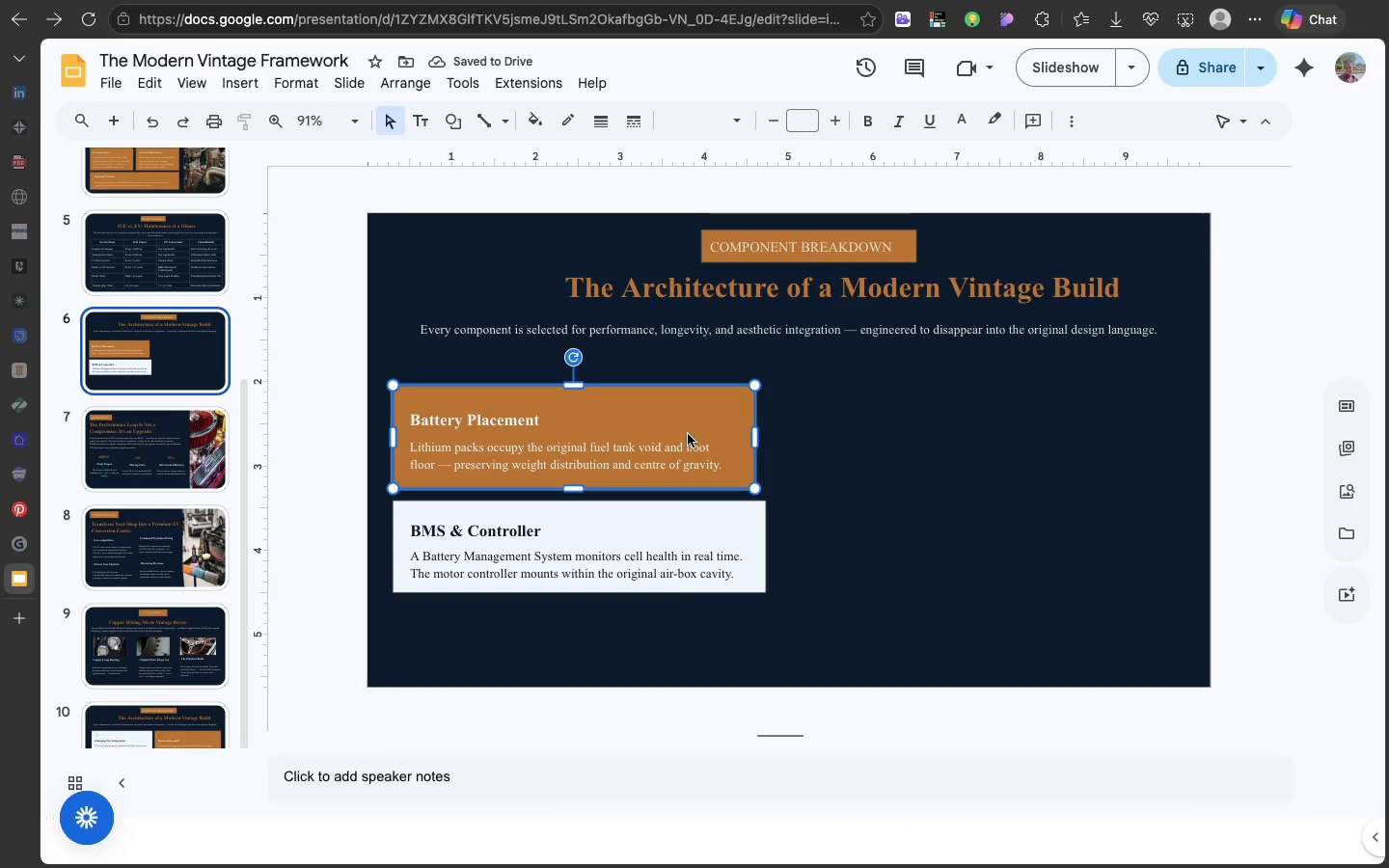 
left_click_drag(start_coordinate=[688, 434], to_coordinate=[694, 412])
 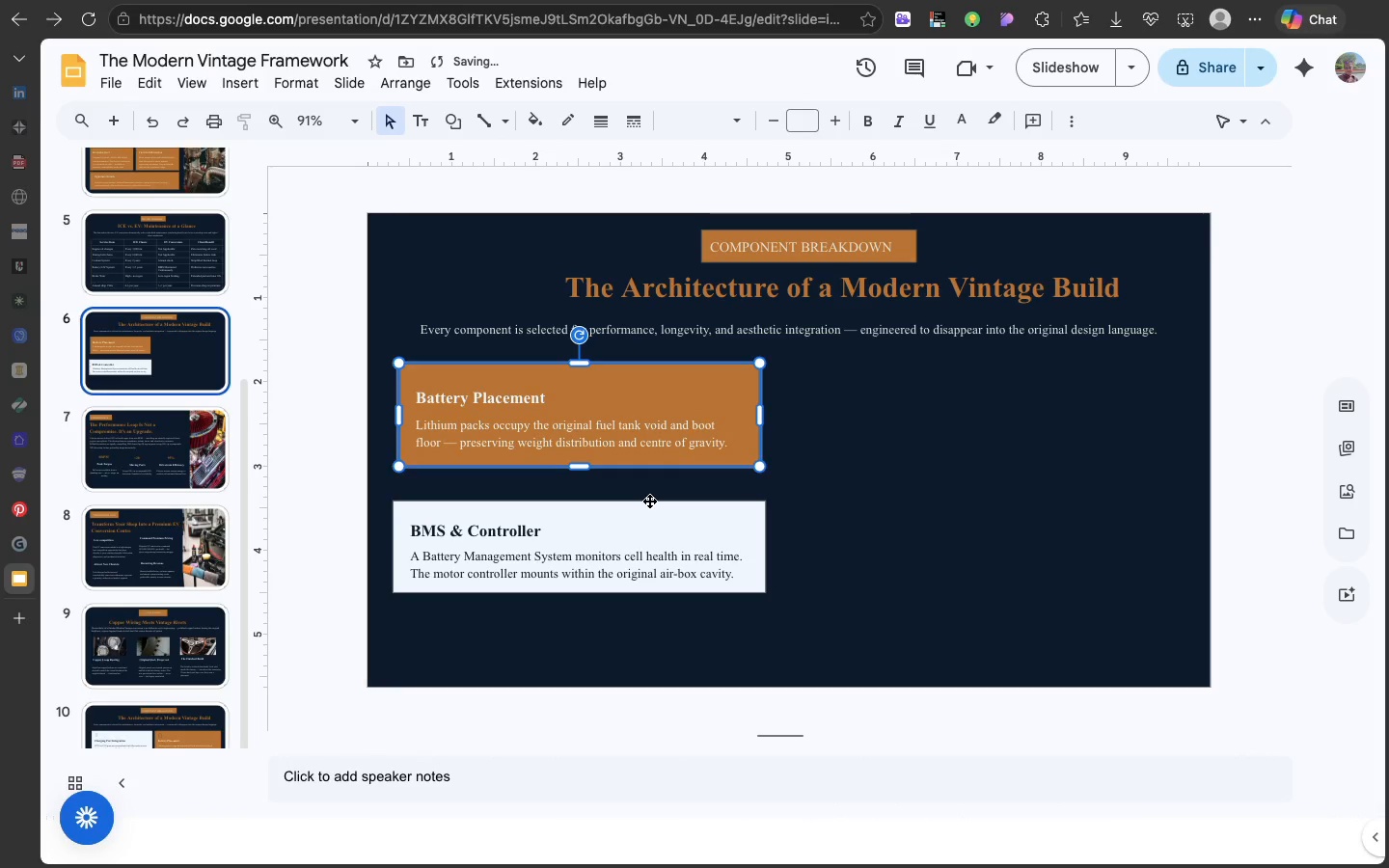 
left_click([649, 501])
 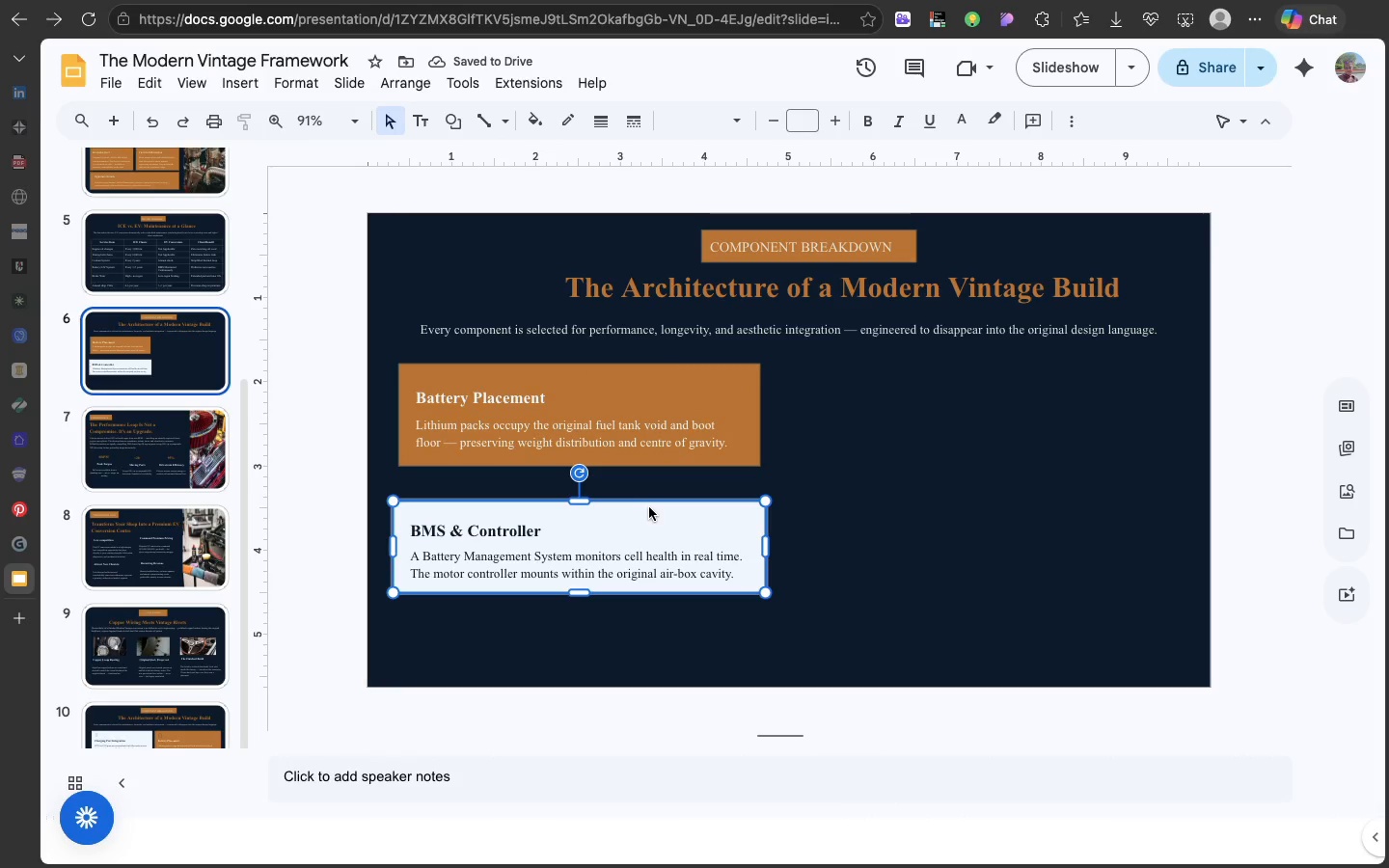 
left_click_drag(start_coordinate=[649, 507], to_coordinate=[648, 484])
 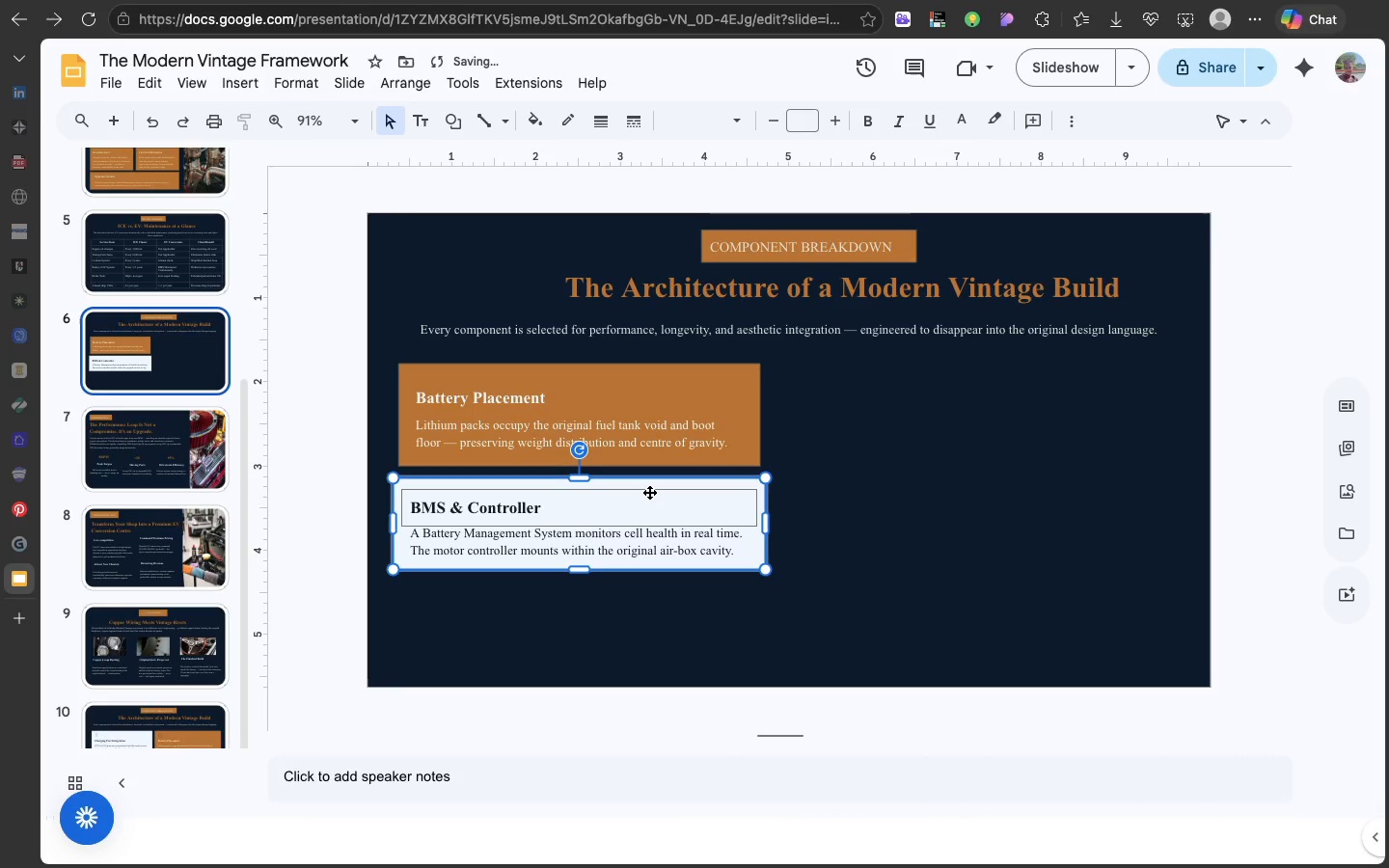 
key(Meta+D)
 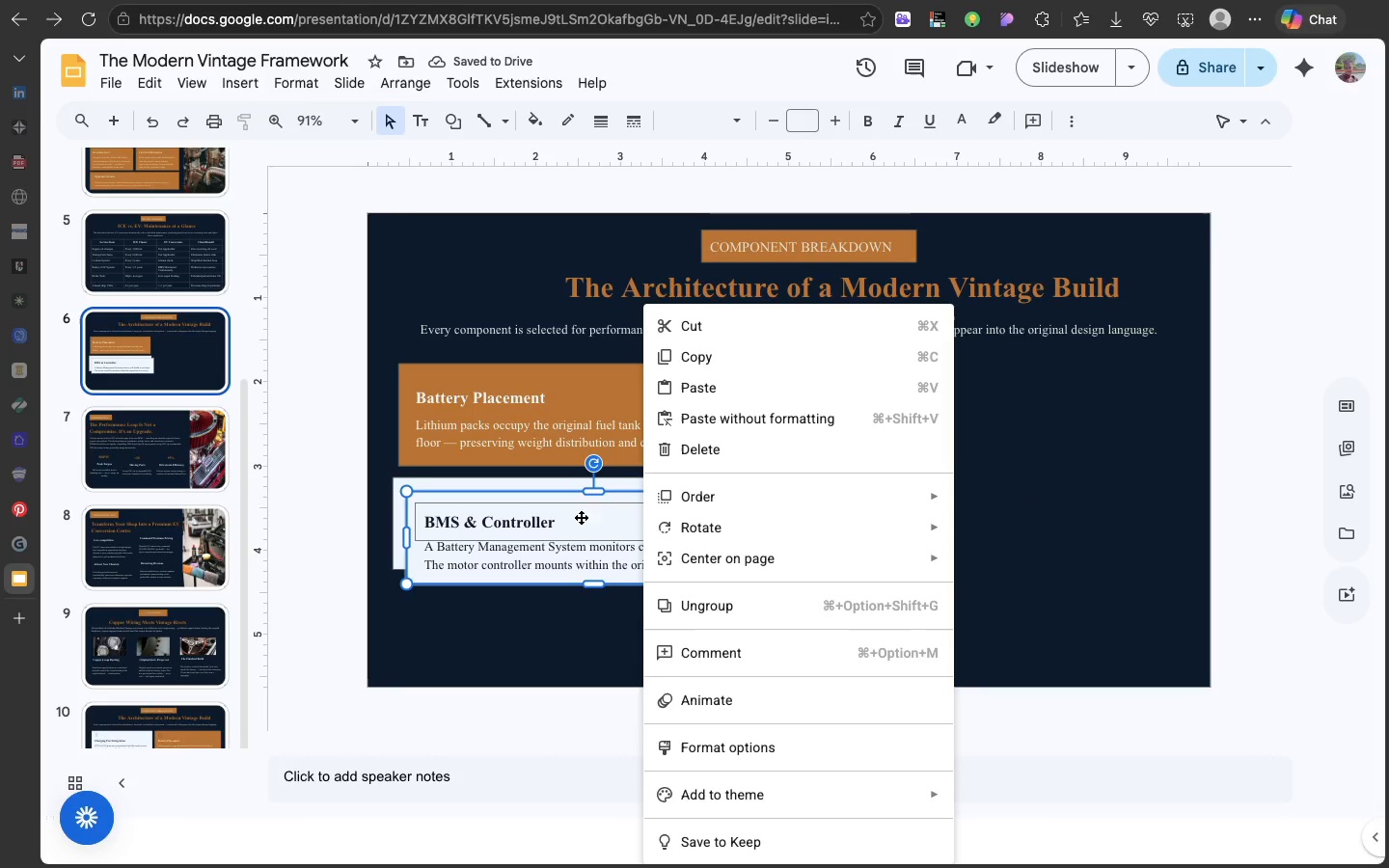 
left_click([593, 509])
 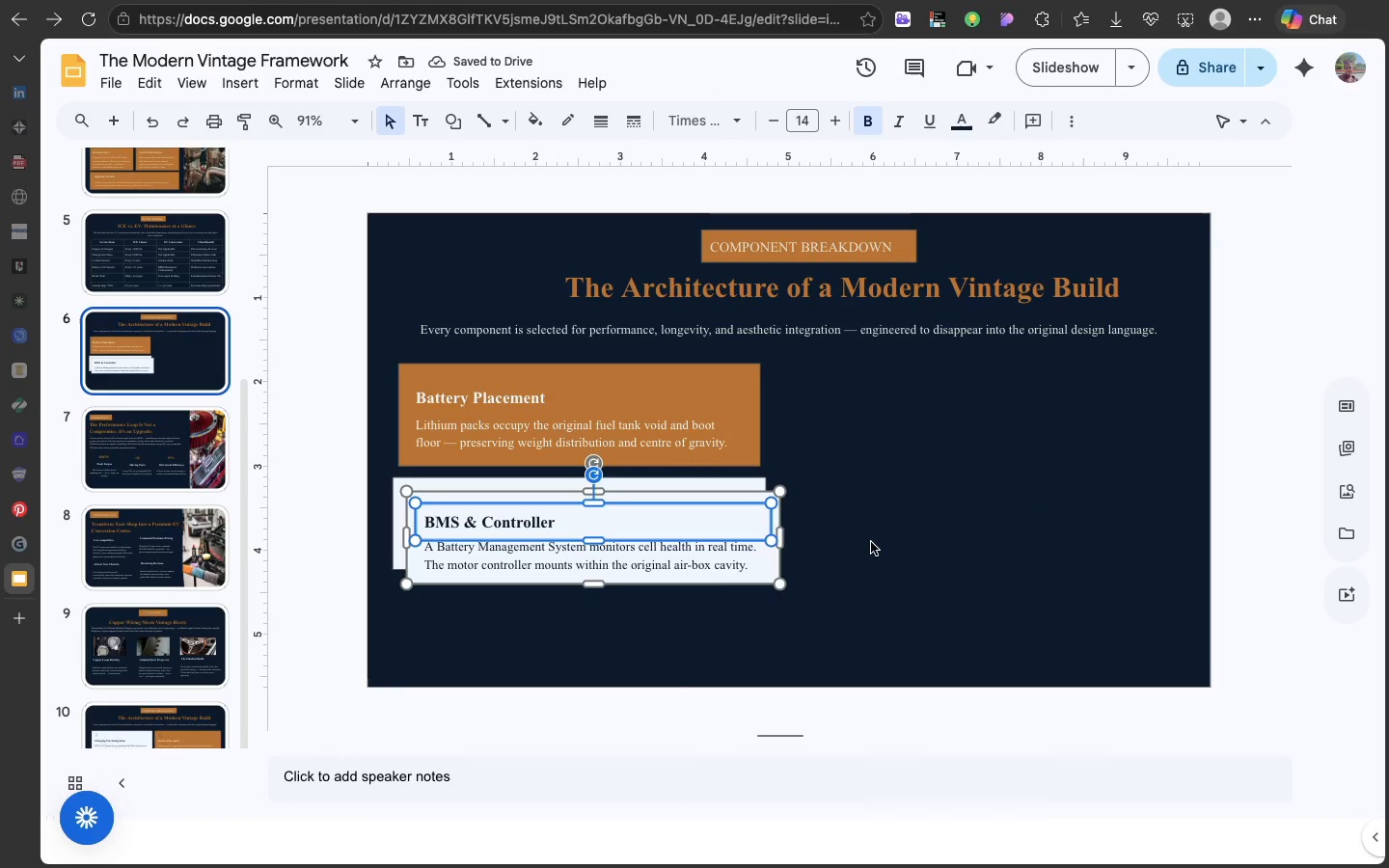 
left_click([871, 542])
 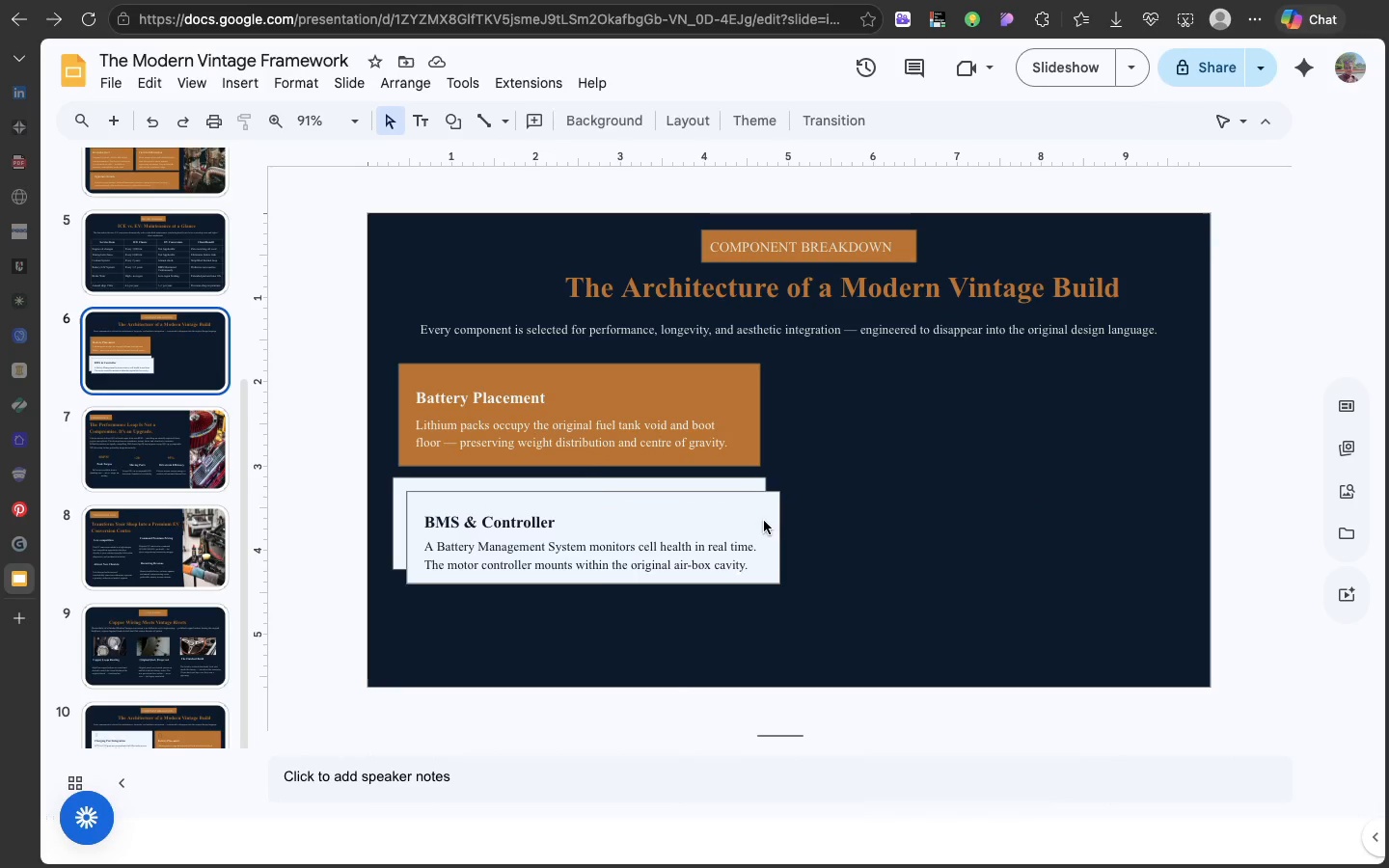 
left_click([764, 521])
 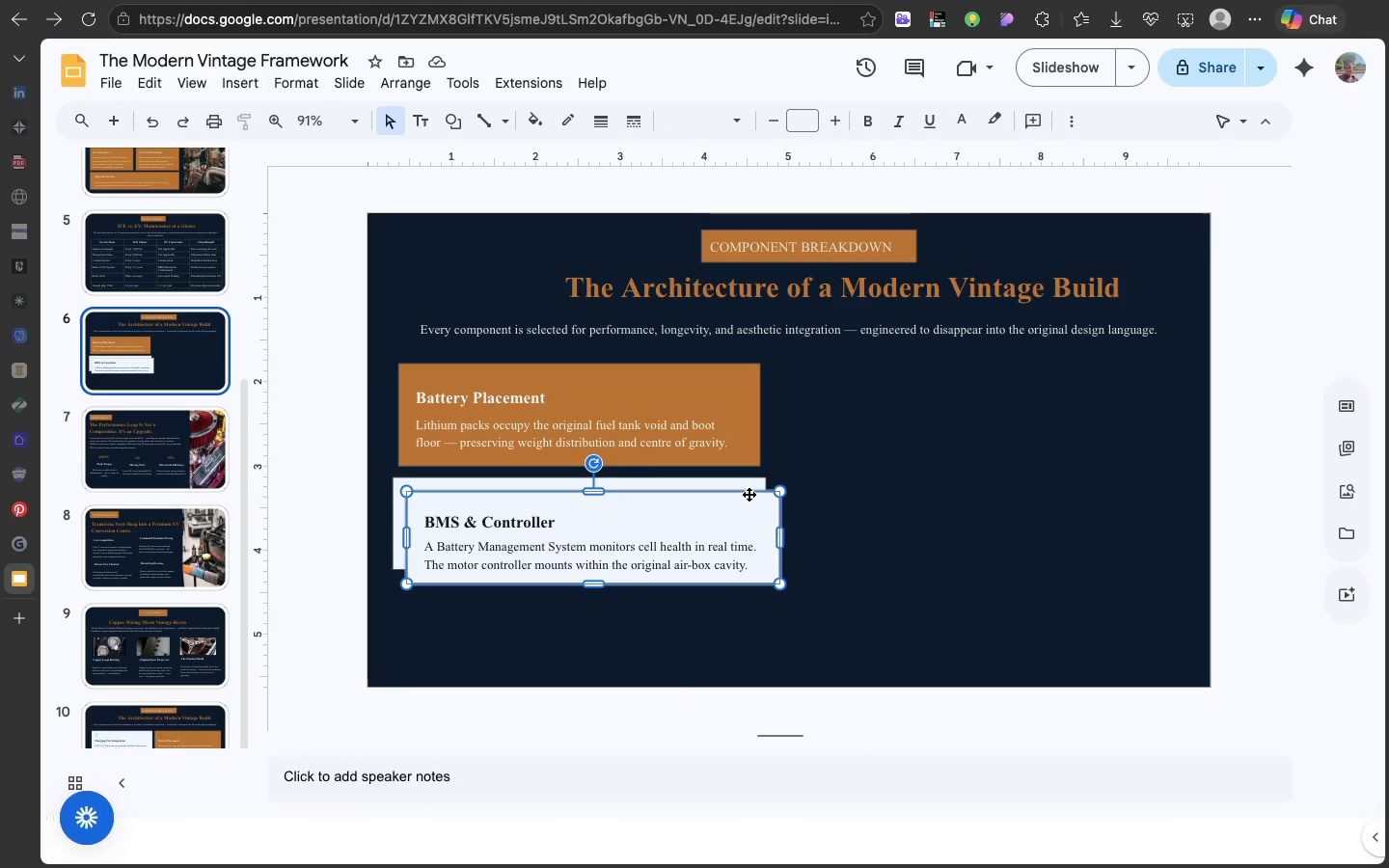 
left_click_drag(start_coordinate=[749, 494], to_coordinate=[732, 579])
 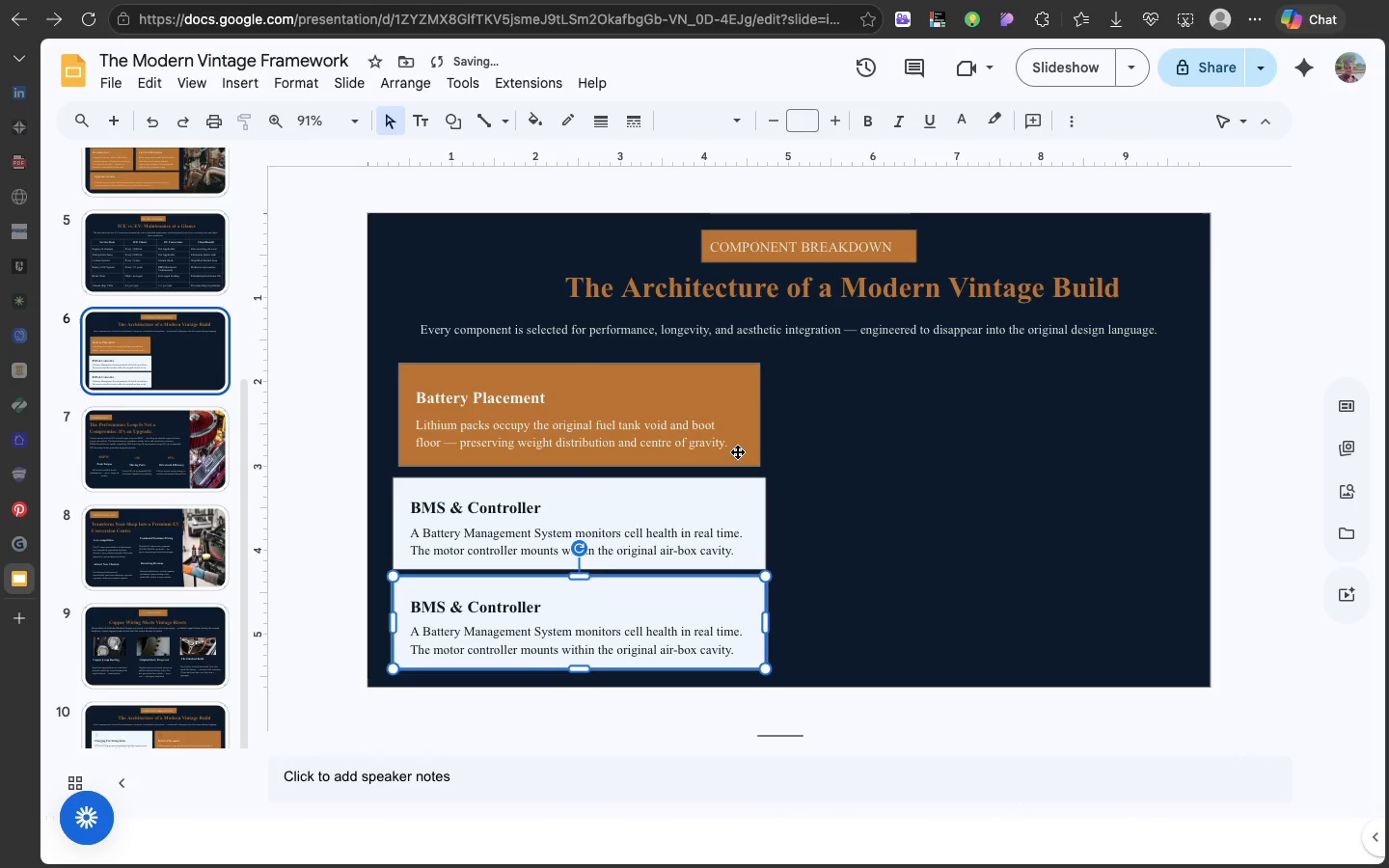 
left_click([737, 451])
 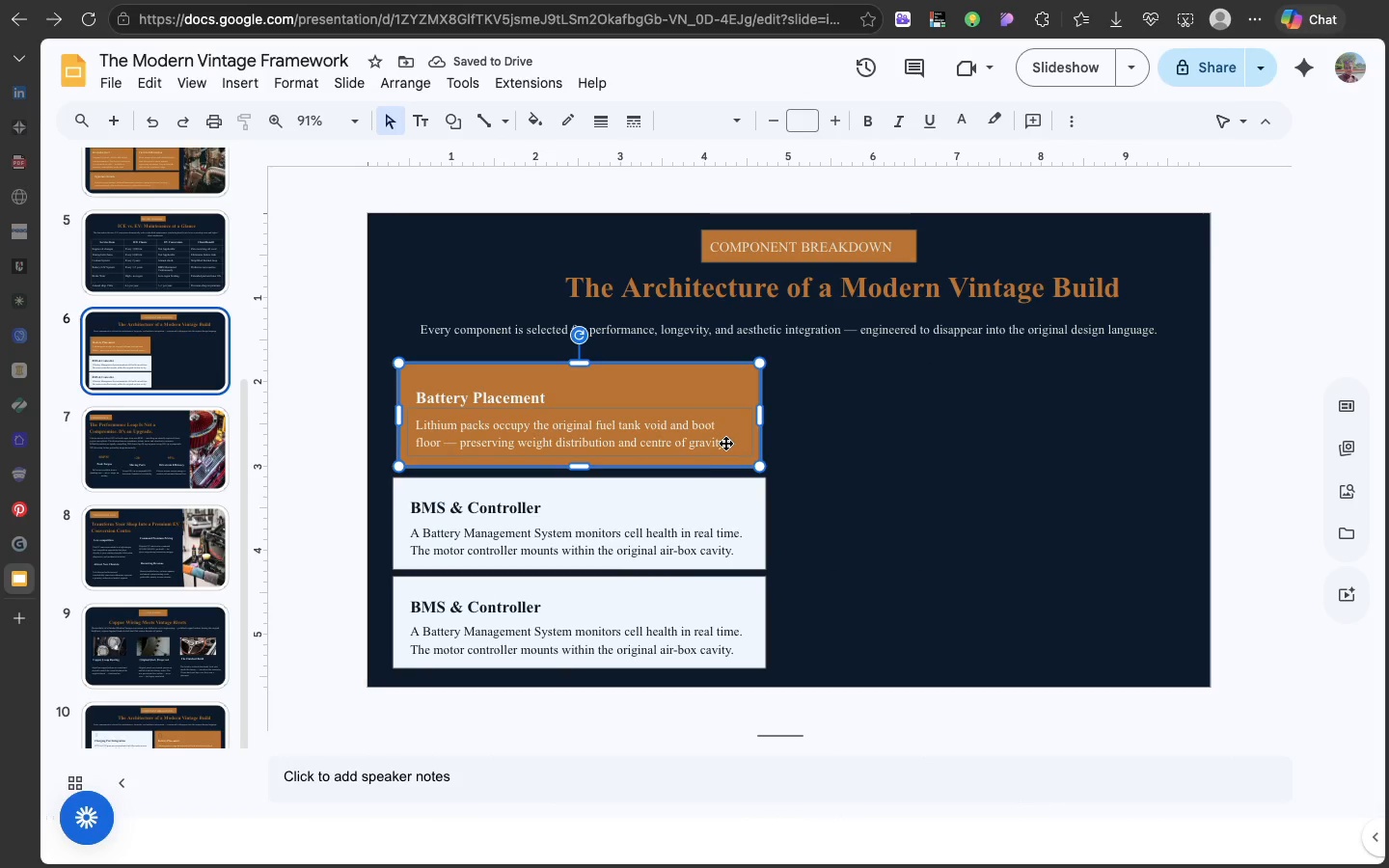 
left_click_drag(start_coordinate=[707, 449], to_coordinate=[713, 438])
 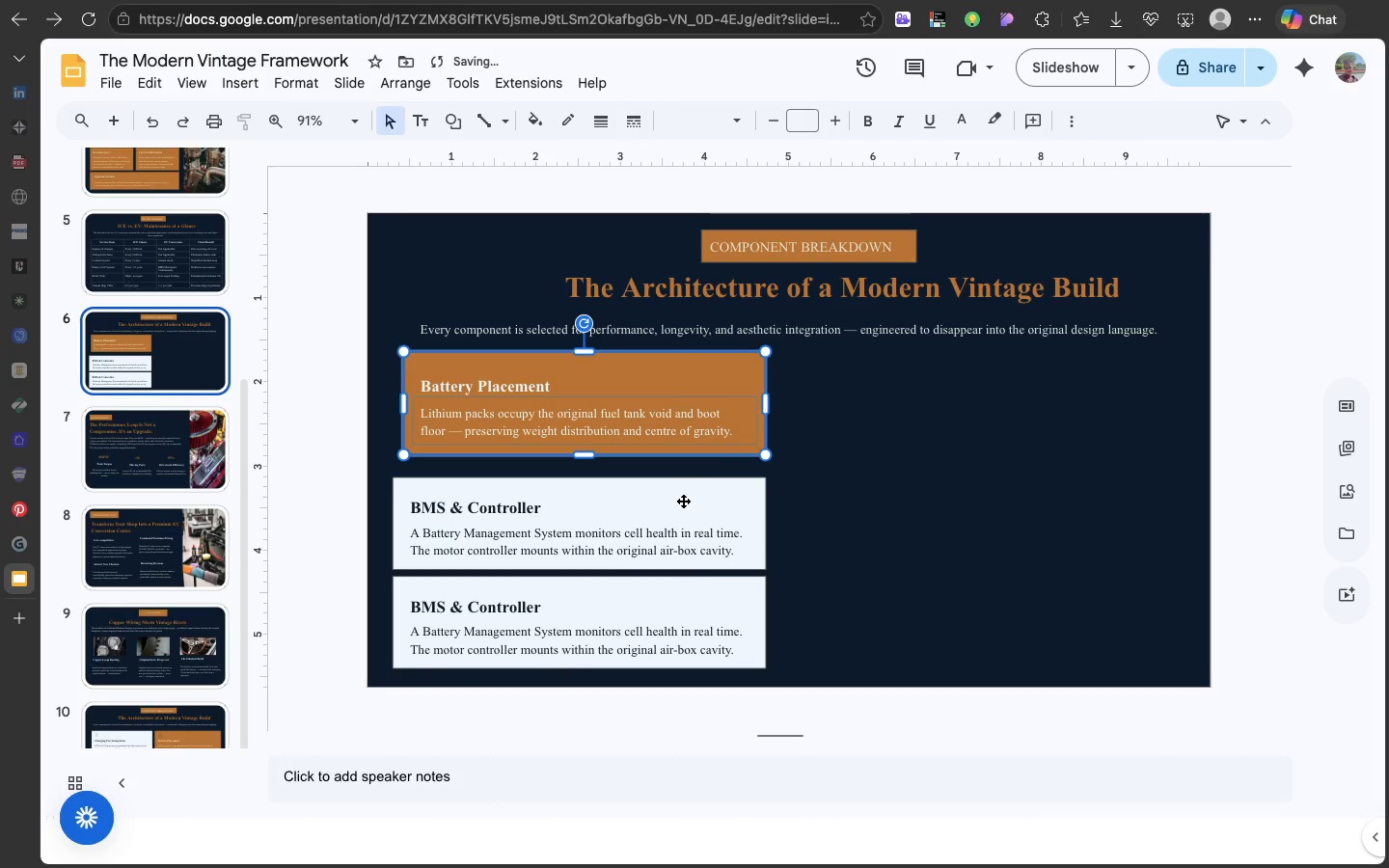 
mouse_move([668, 500])
 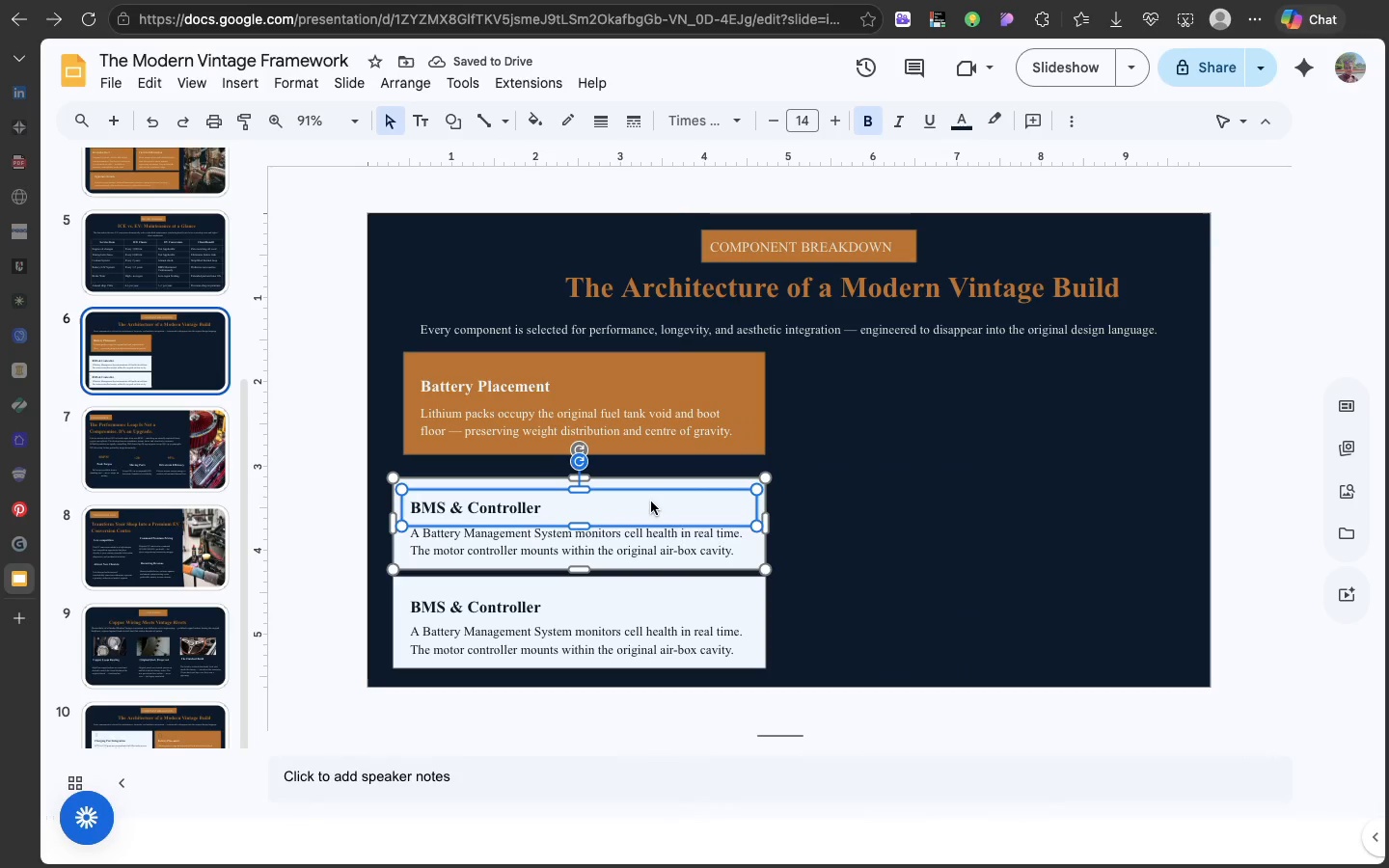 
left_click([651, 502])
 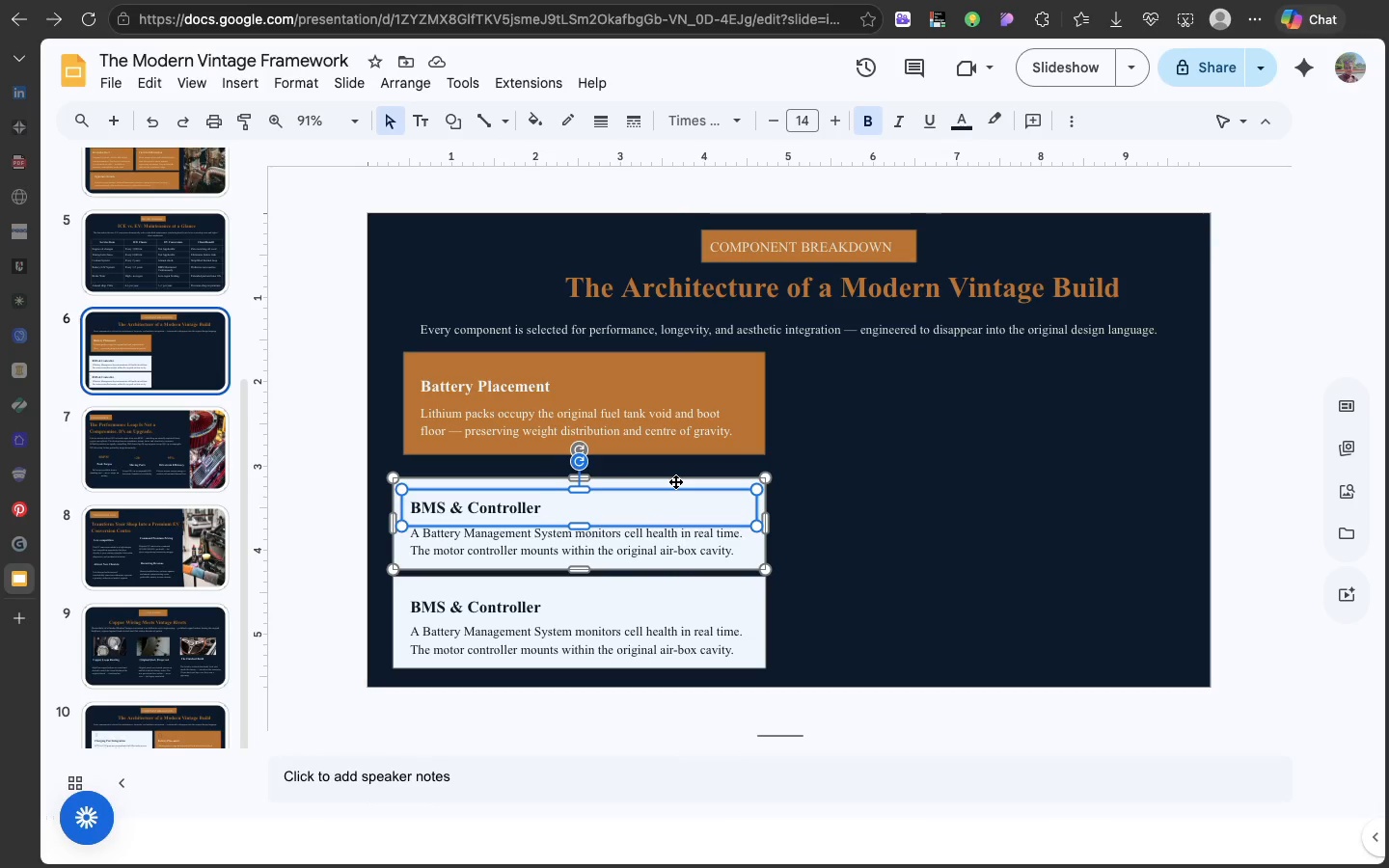 
left_click_drag(start_coordinate=[675, 481], to_coordinate=[678, 469])
 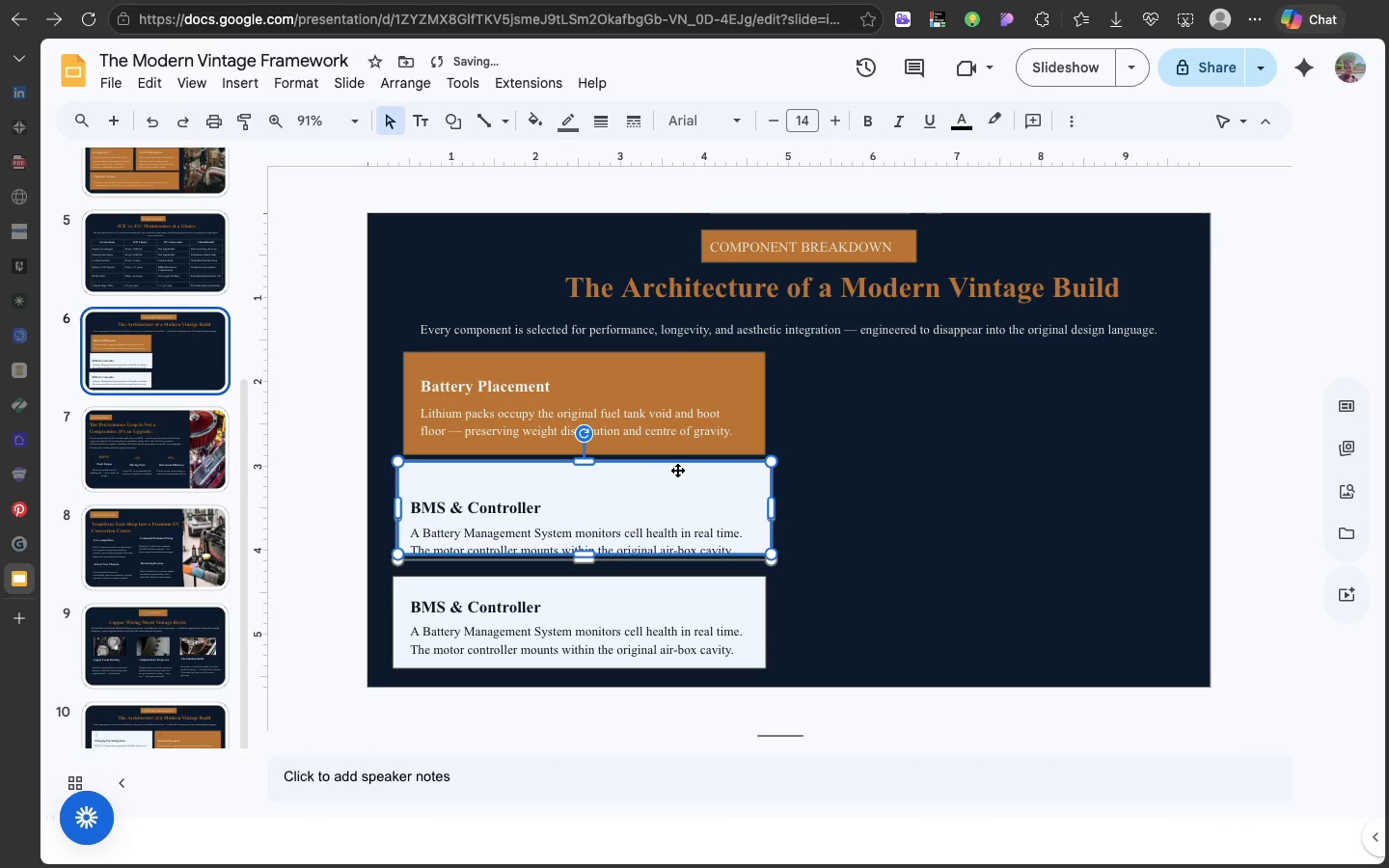 
key(Meta+Z)
 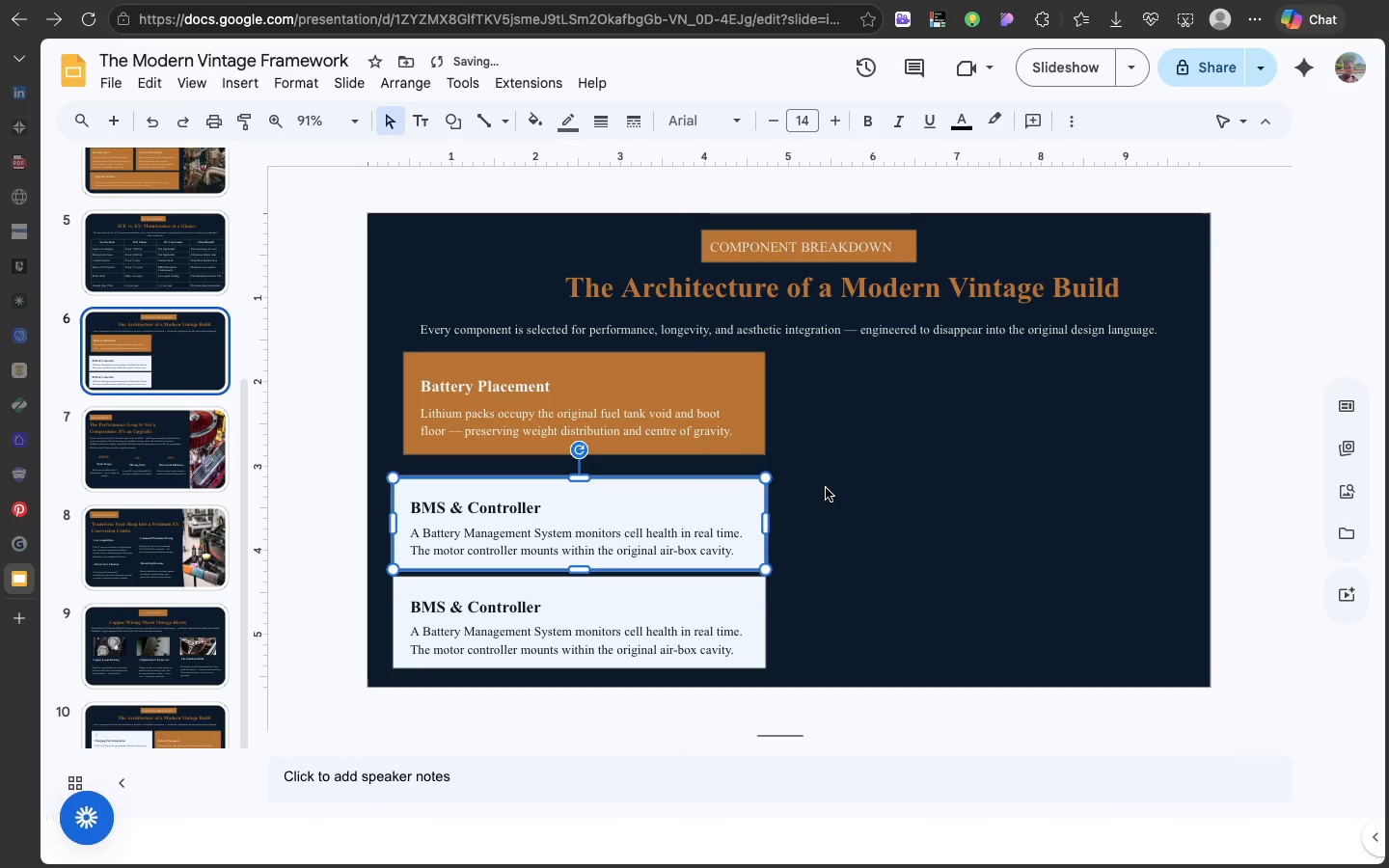 
left_click([826, 488])
 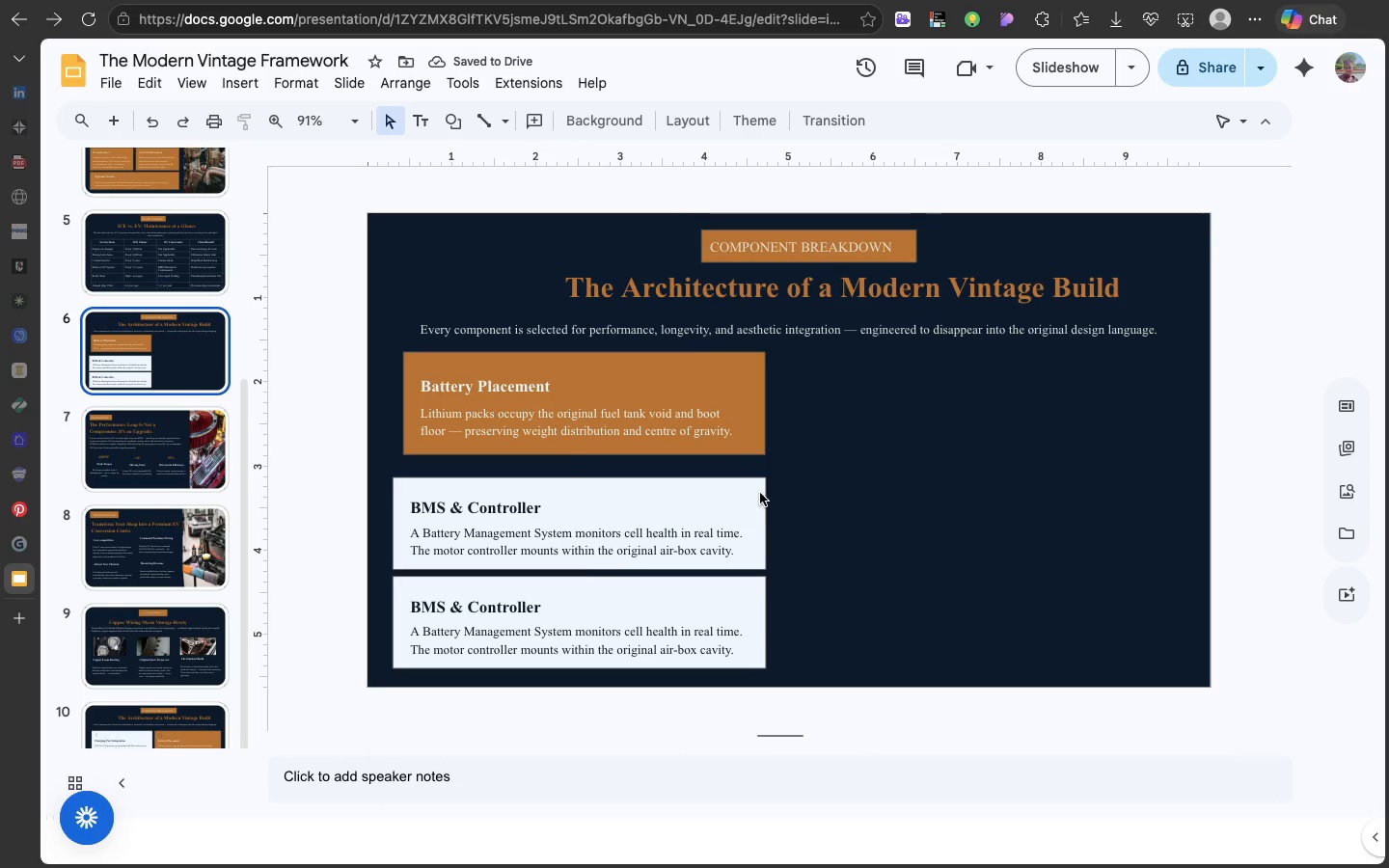 
left_click([760, 493])
 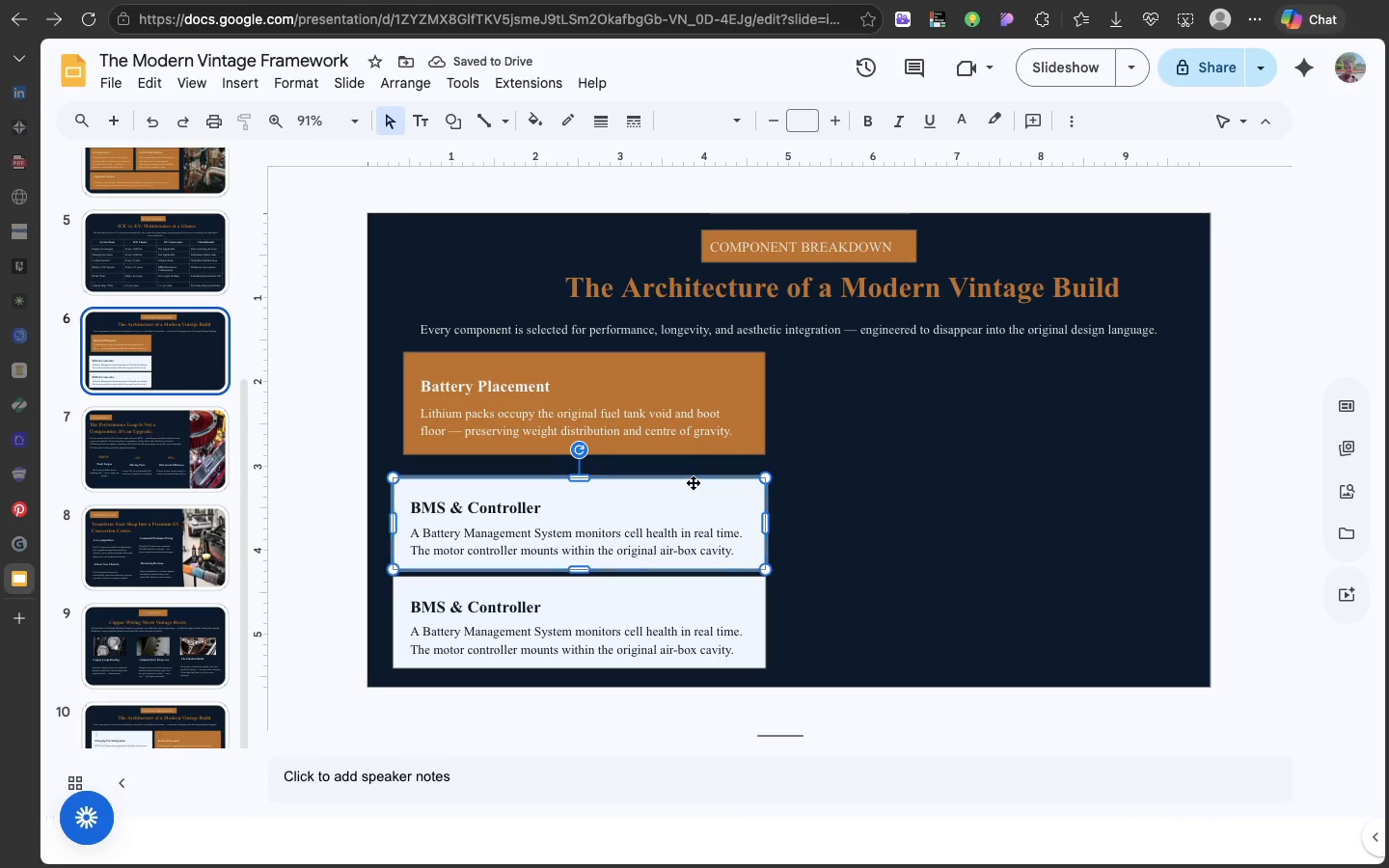 
left_click_drag(start_coordinate=[693, 481], to_coordinate=[704, 477])
 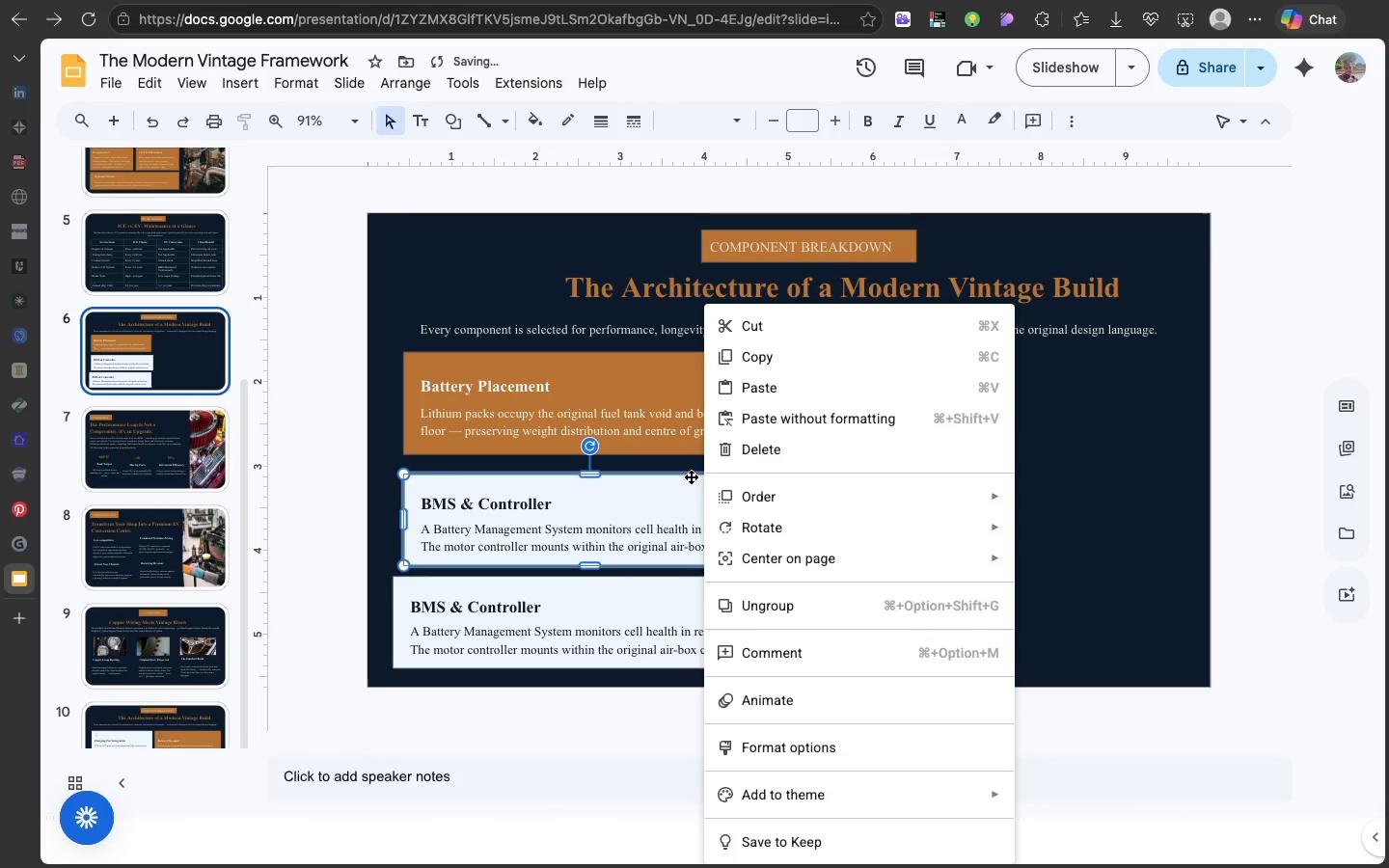 
left_click([686, 476])
 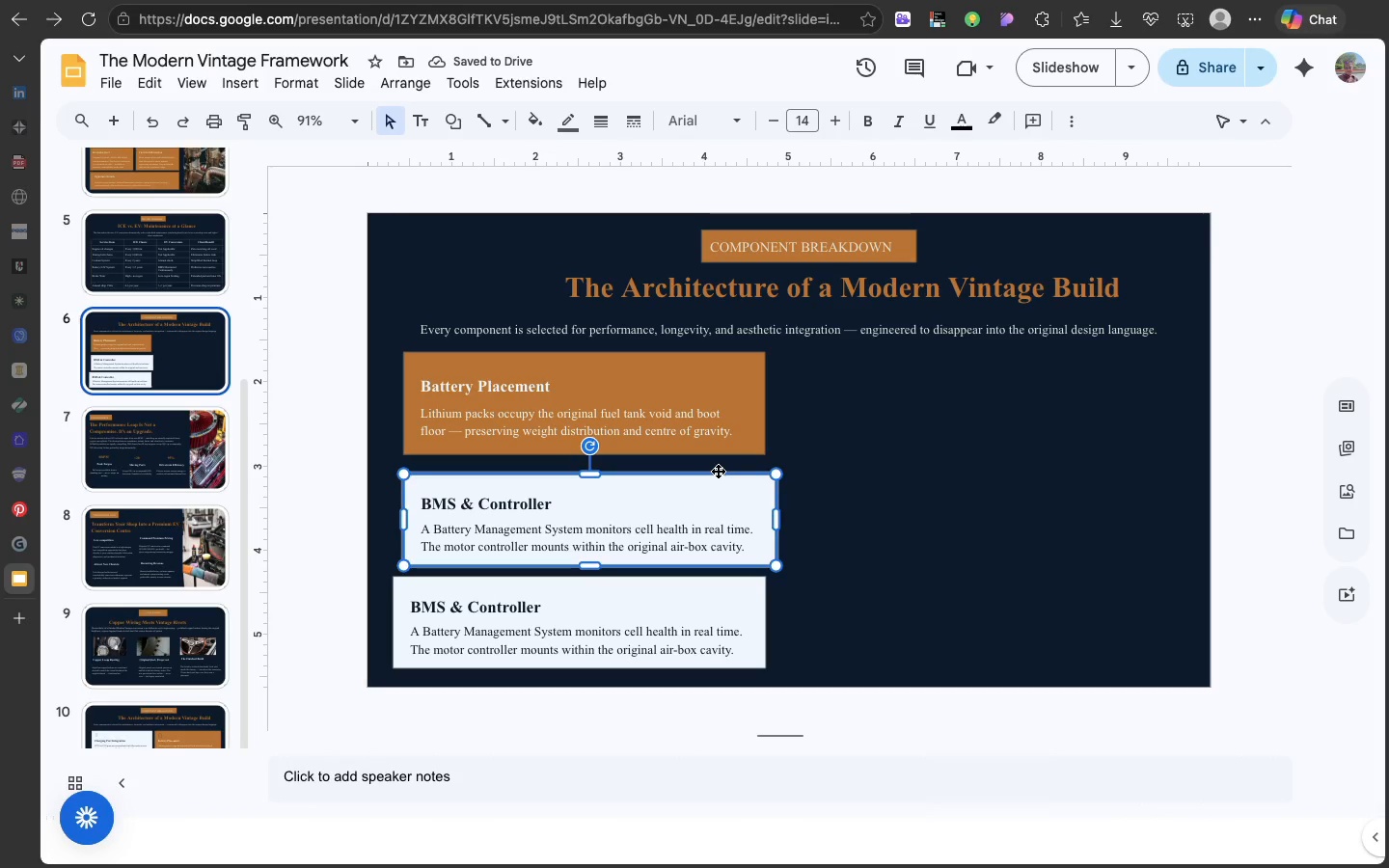 
left_click_drag(start_coordinate=[718, 471], to_coordinate=[718, 462])
 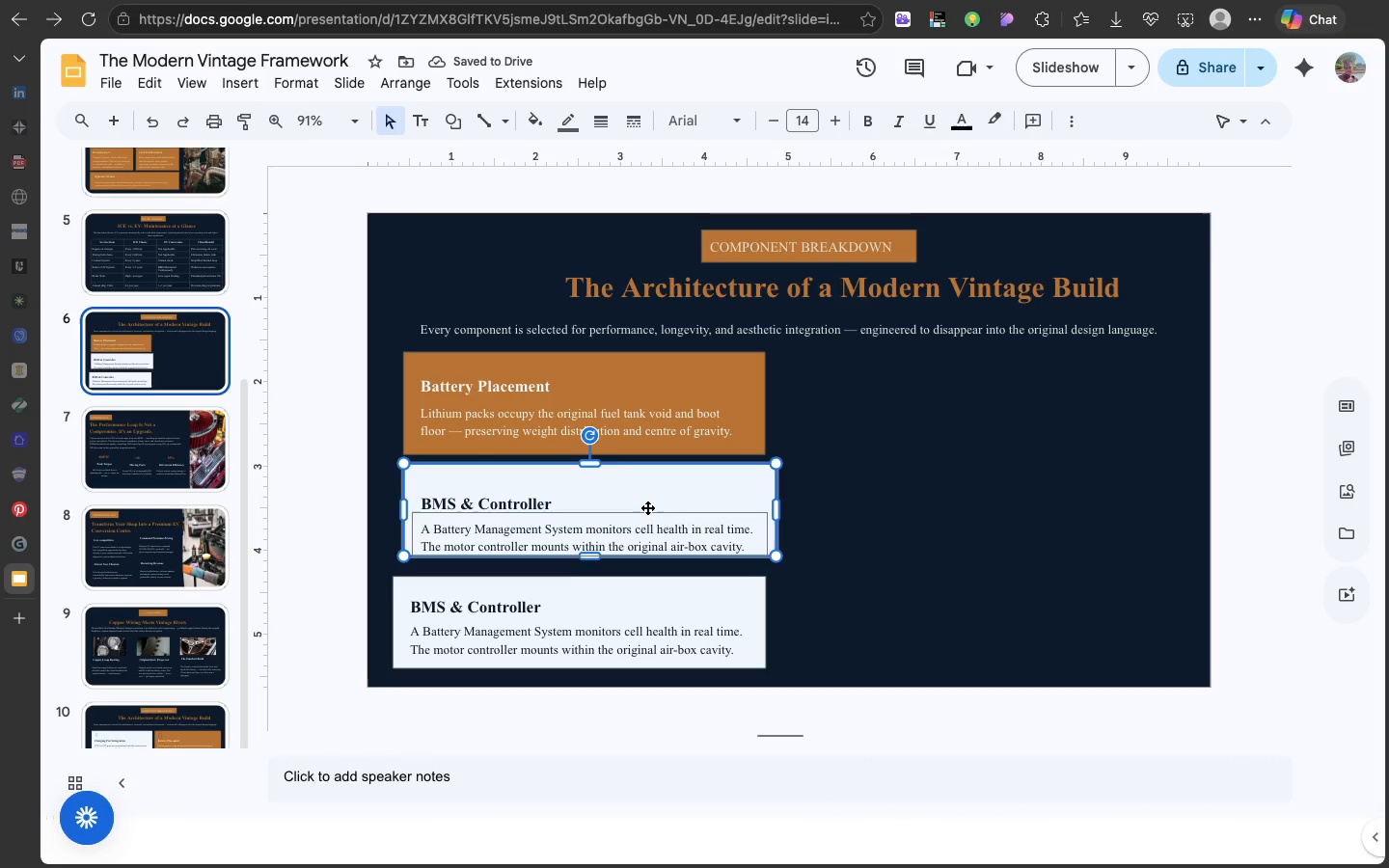 
left_click([658, 494])
 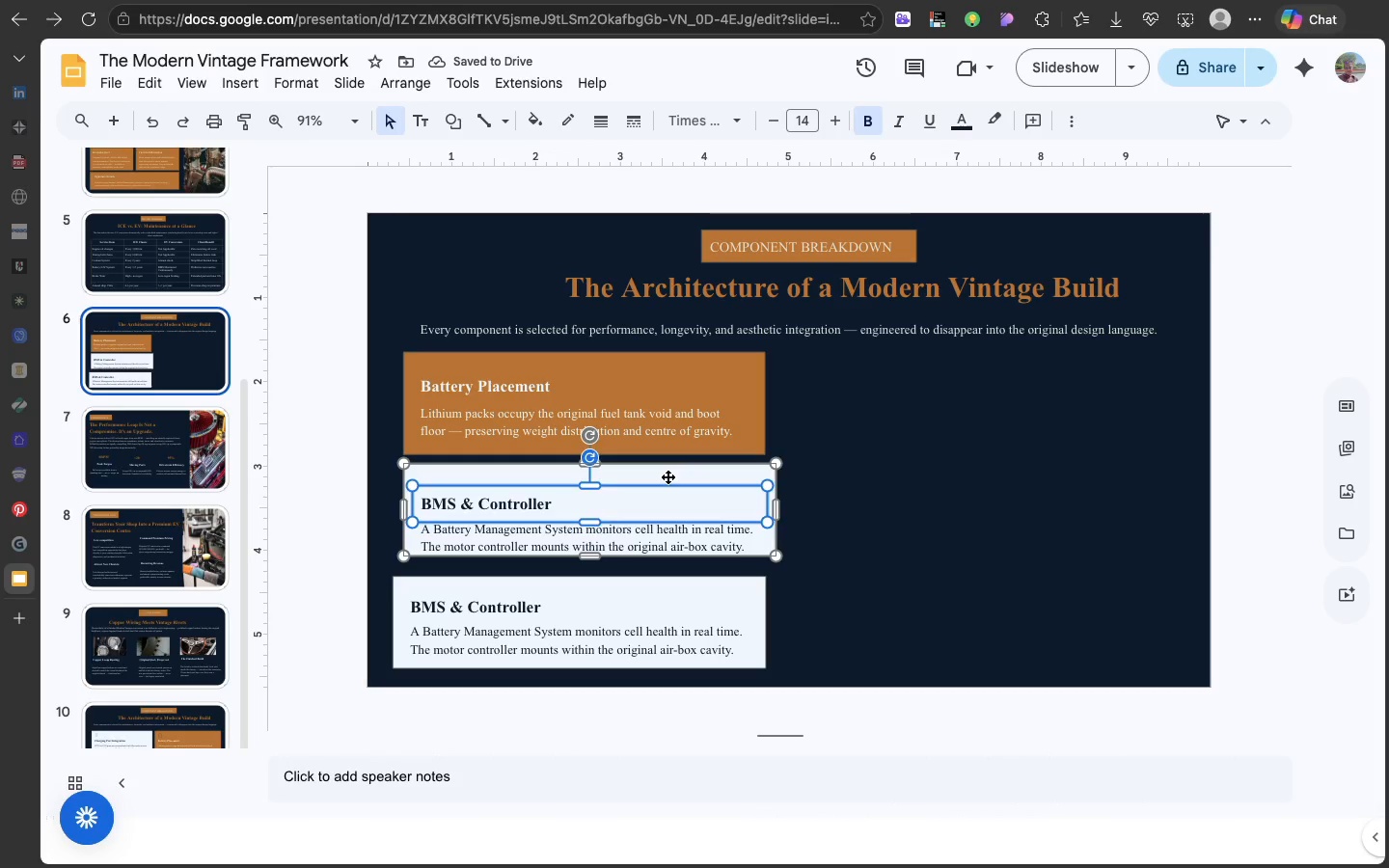 
left_click([667, 476])
 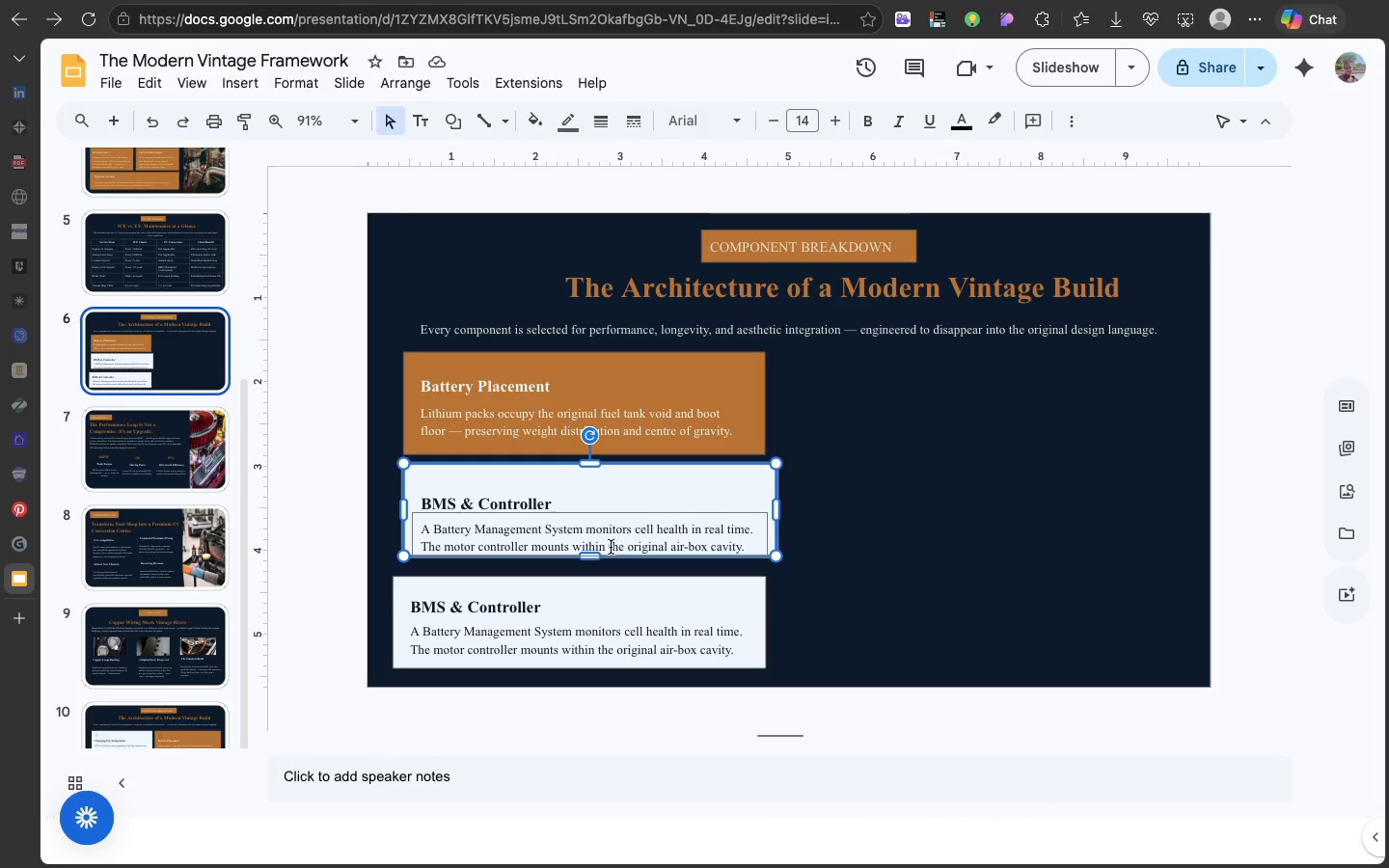 
mouse_move([590, 556])
 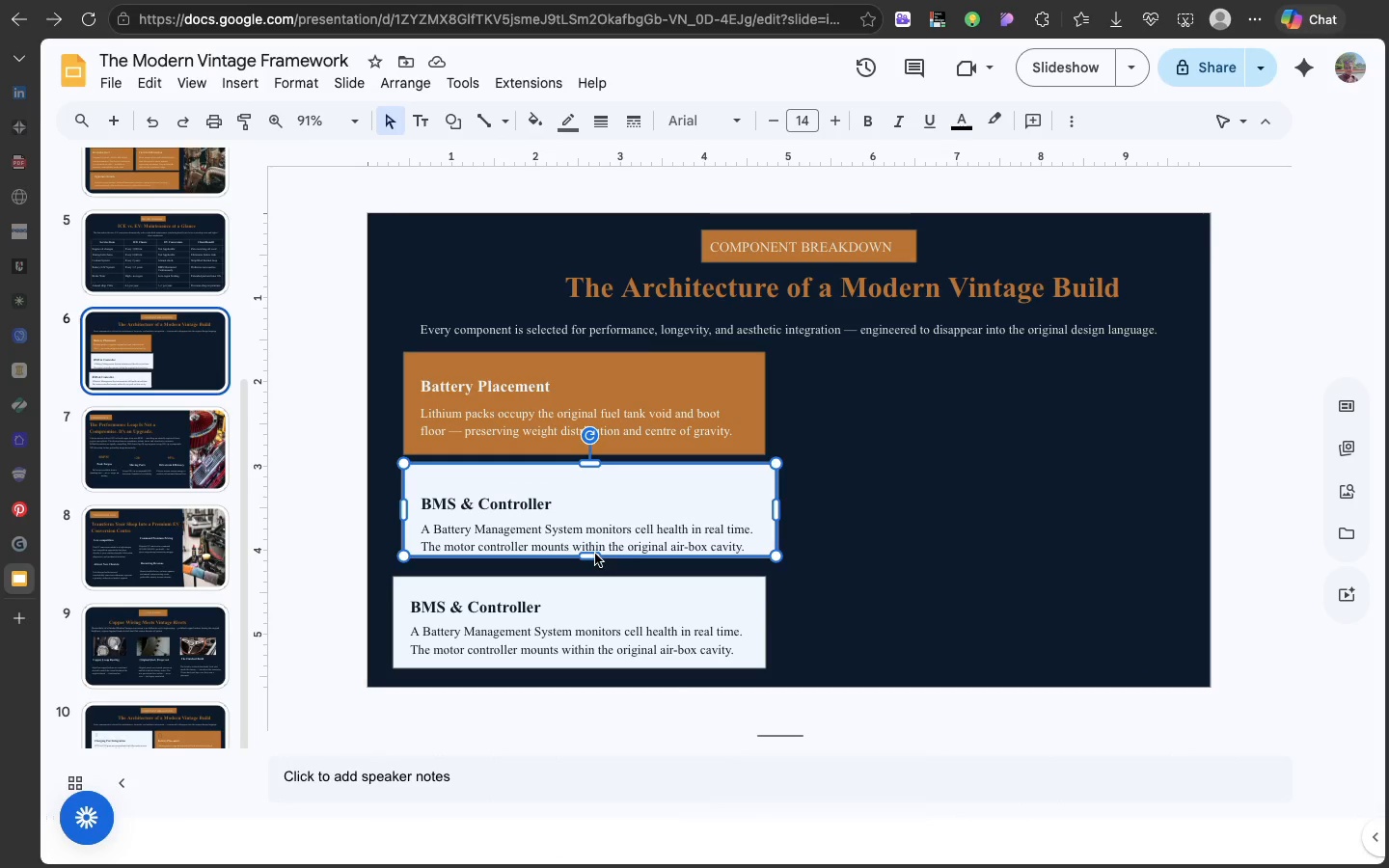 
mouse_move([592, 557])
 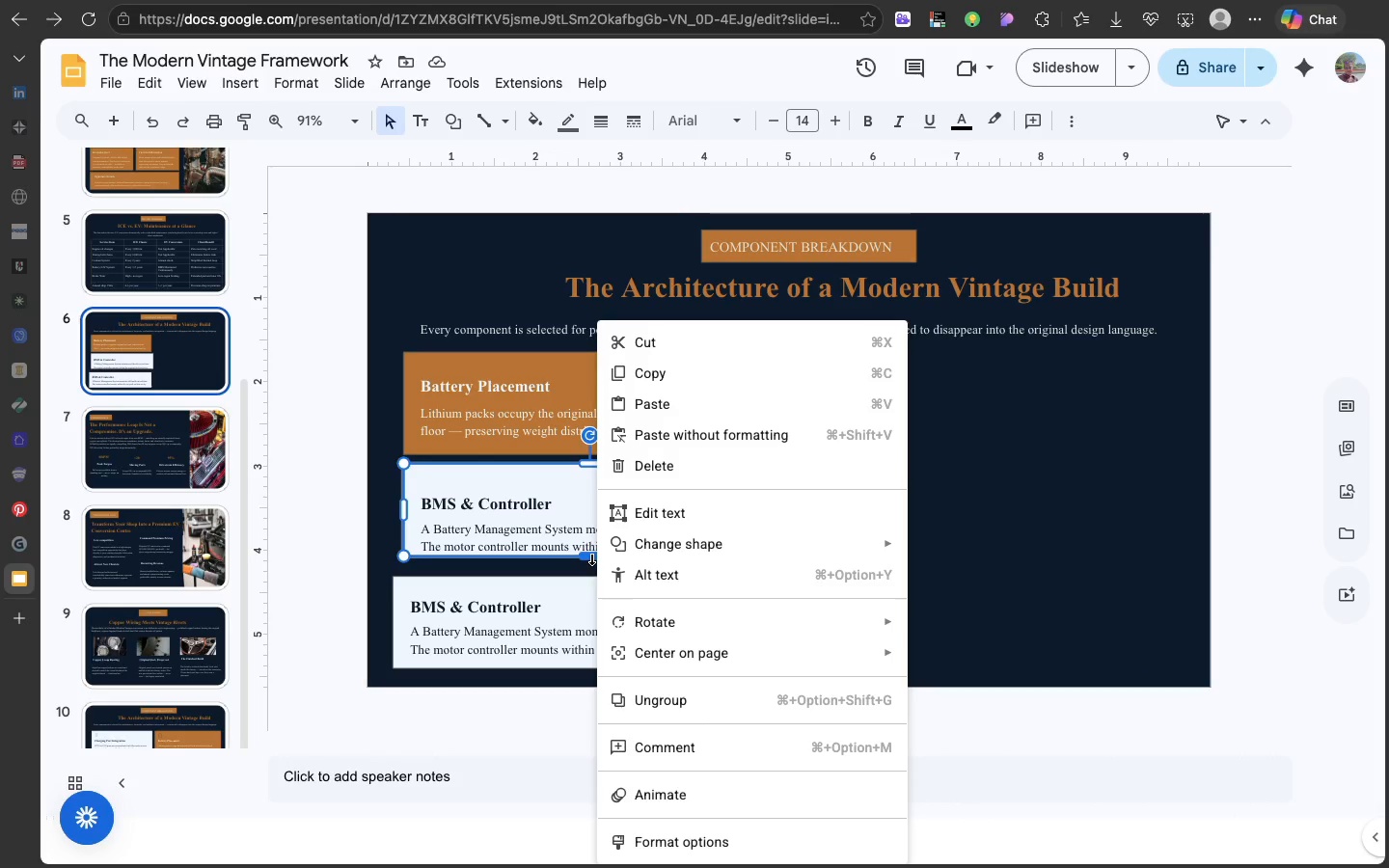 
left_click_drag(start_coordinate=[591, 557], to_coordinate=[591, 562])
 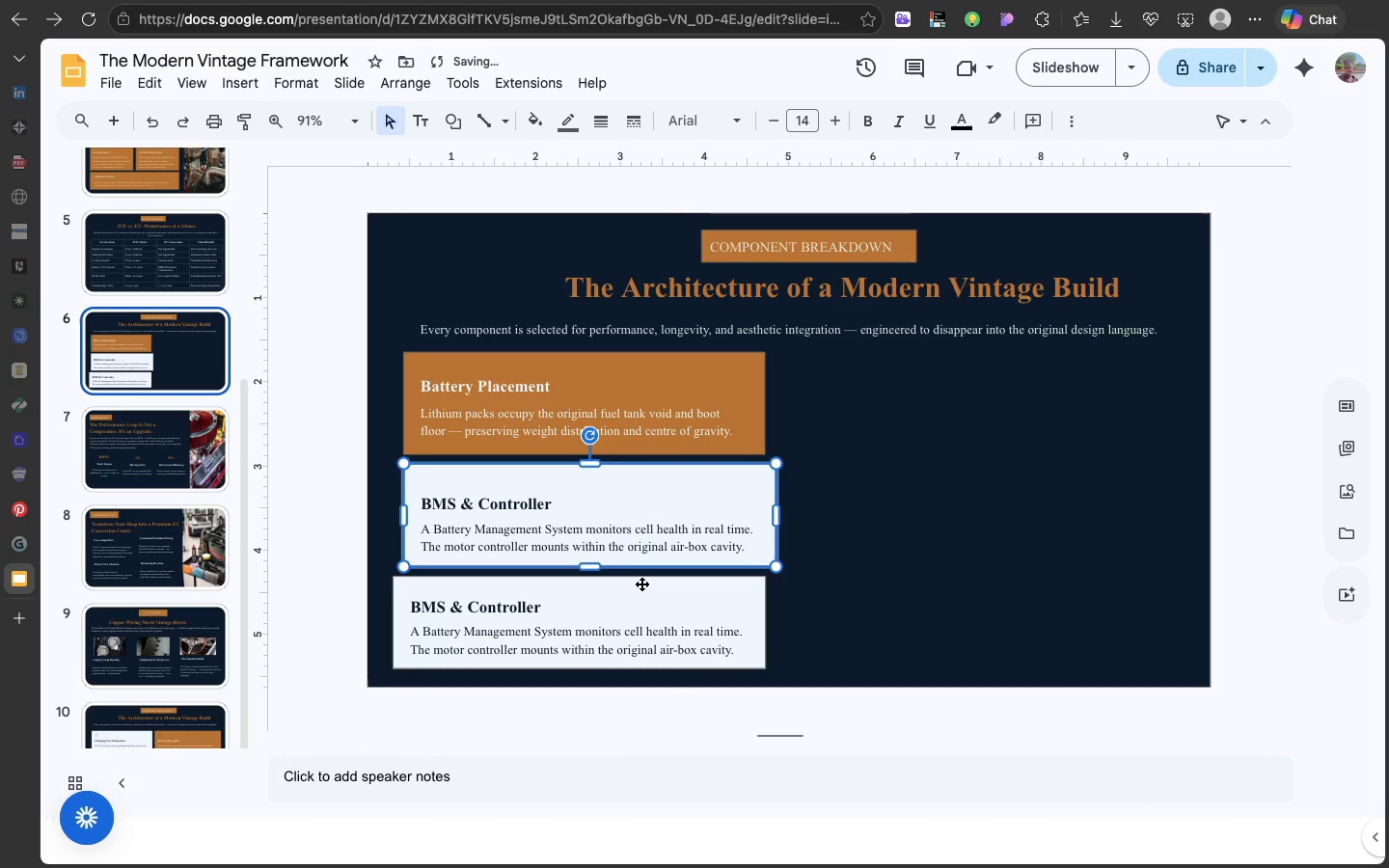 
left_click([641, 583])
 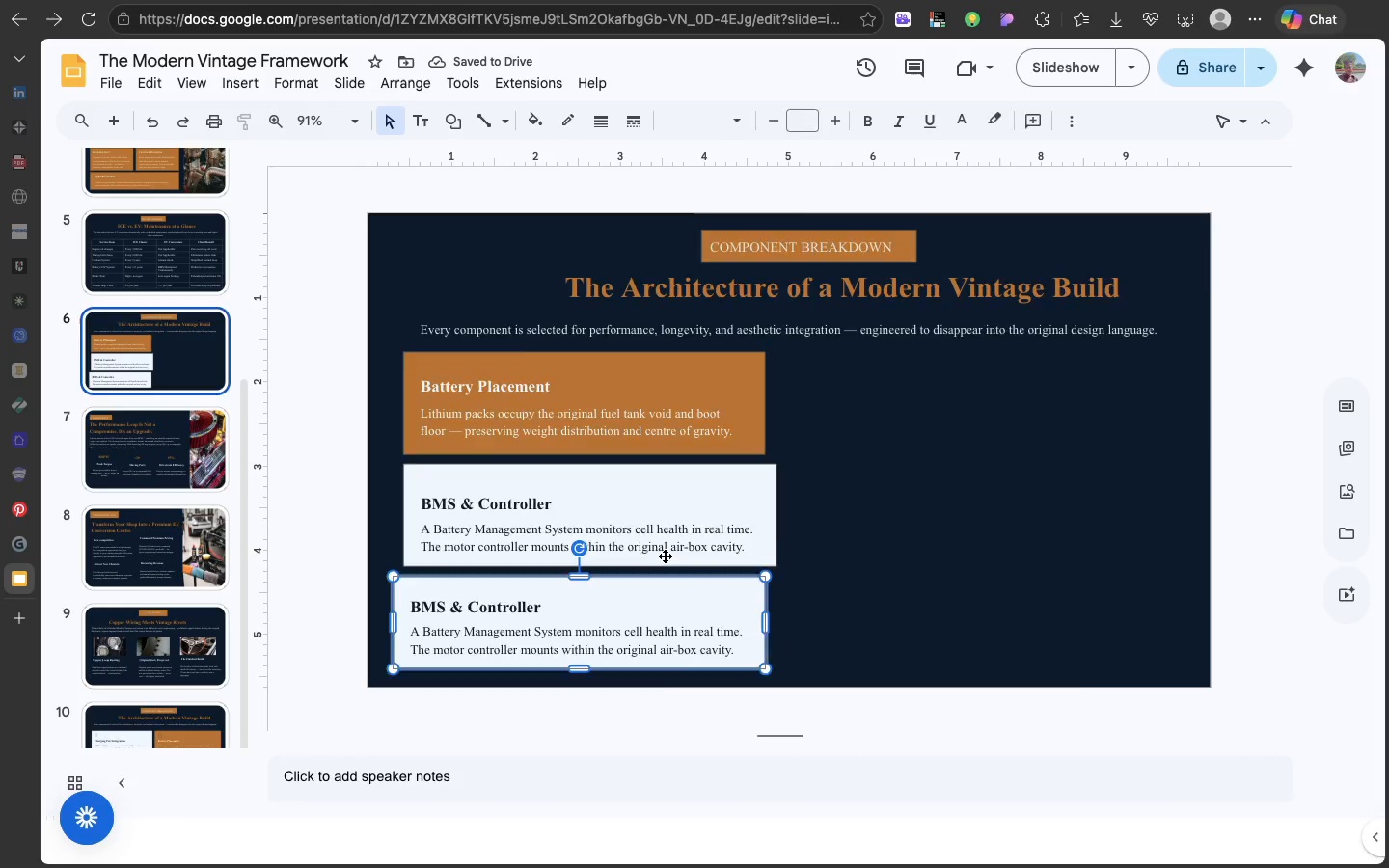 
scroll: coordinate [172, 616], scroll_direction: down, amount: 57.0
 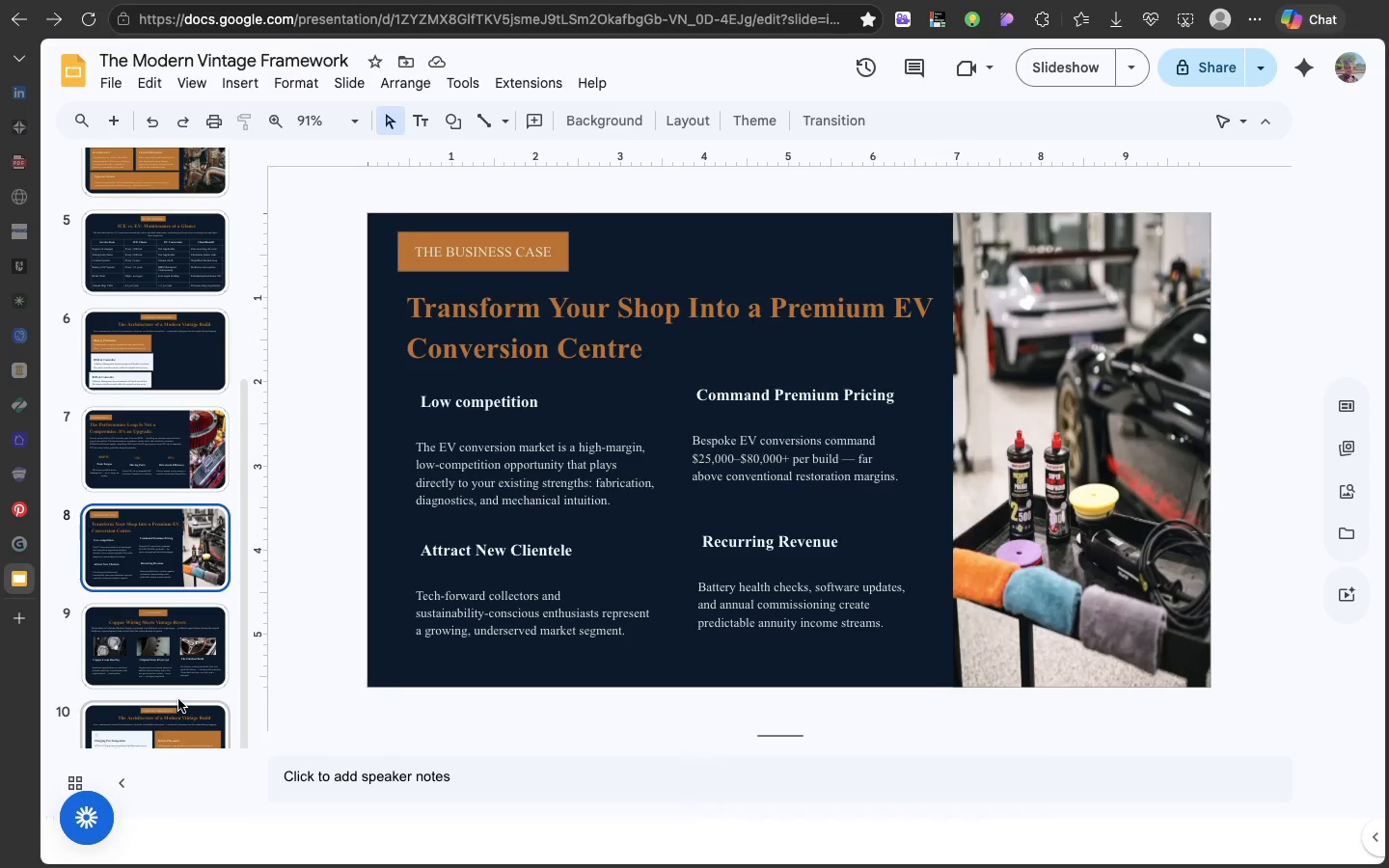 
left_click([178, 699])
 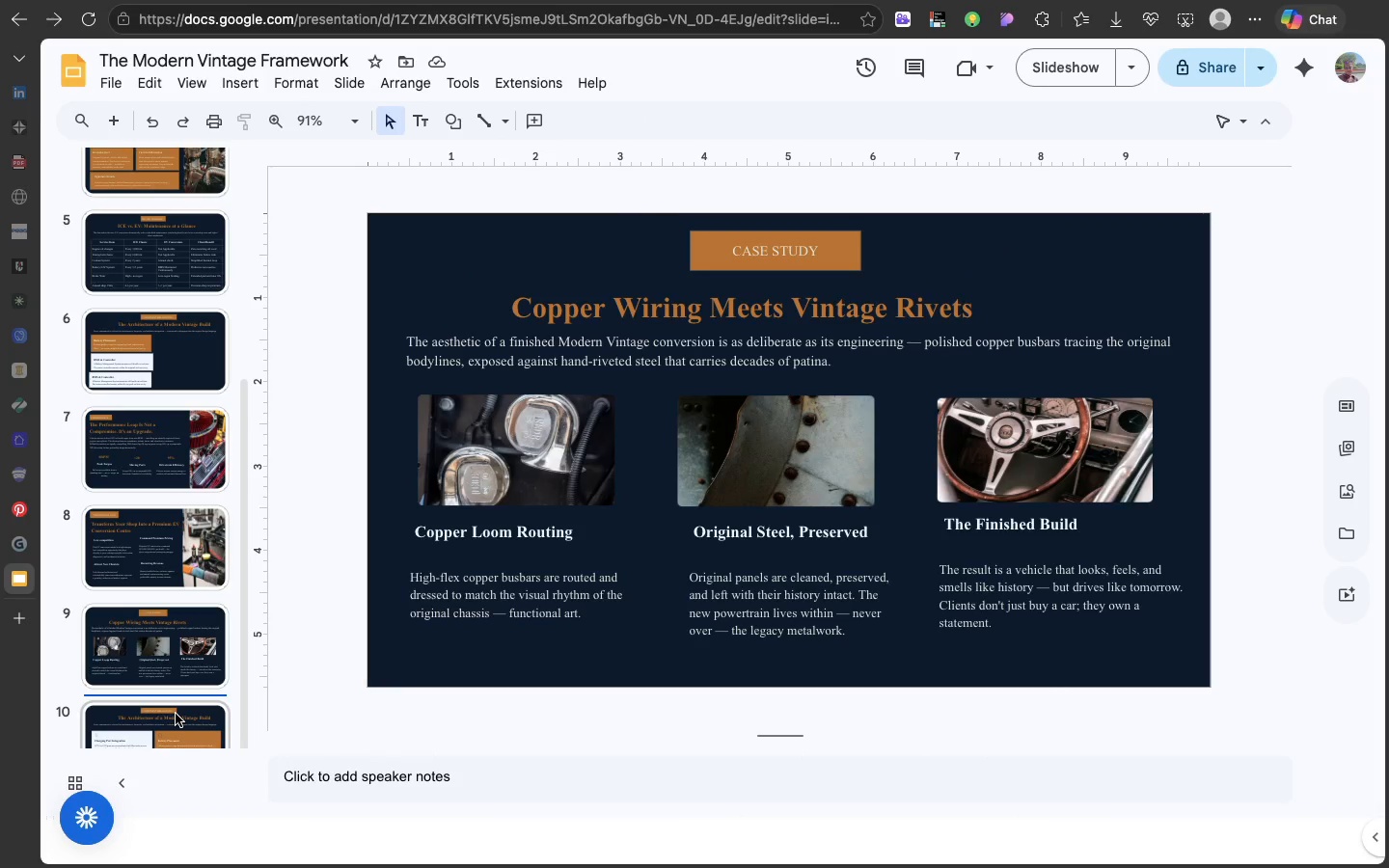 
left_click([176, 714])
 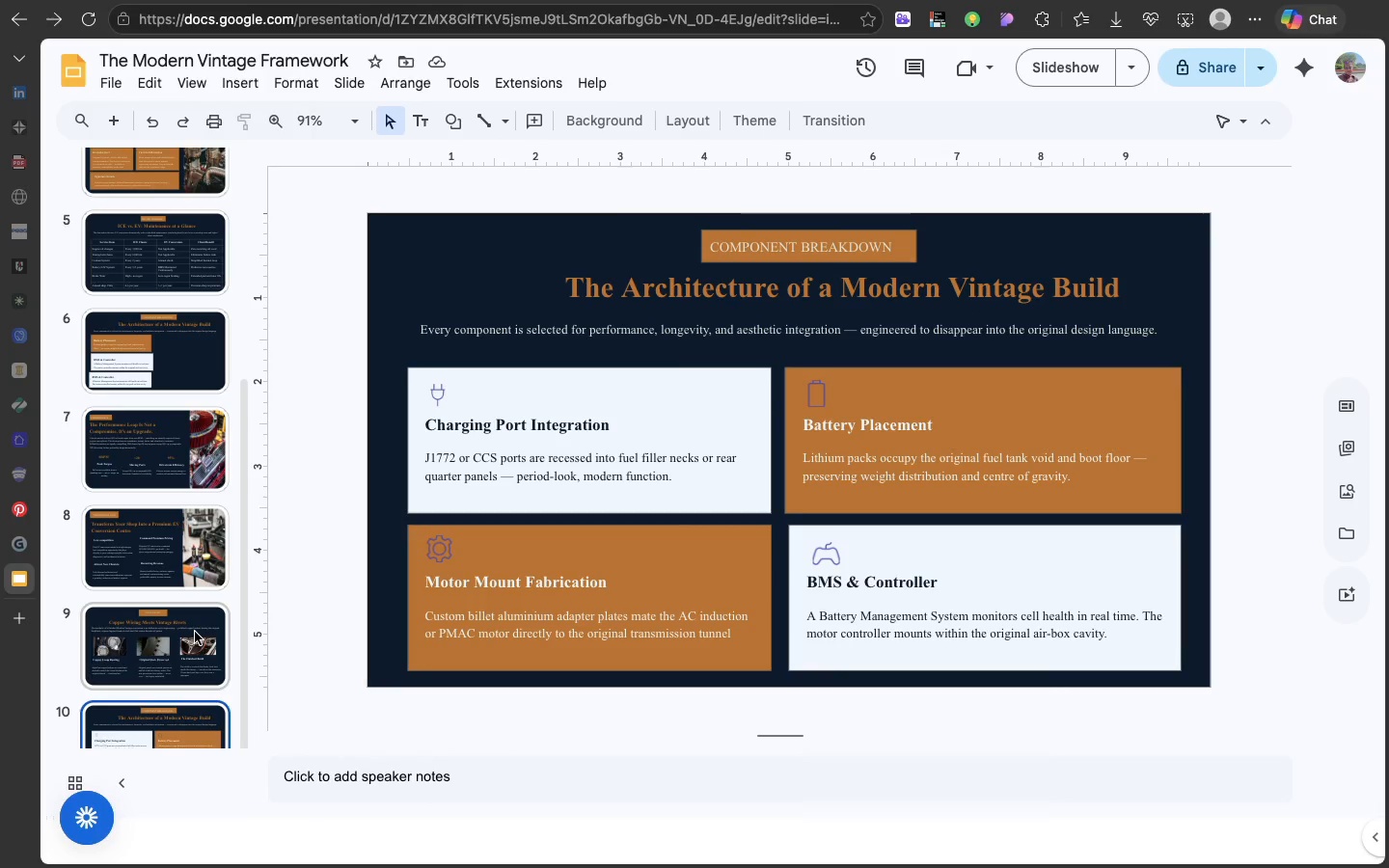 
scroll: coordinate [195, 632], scroll_direction: down, amount: 14.0
 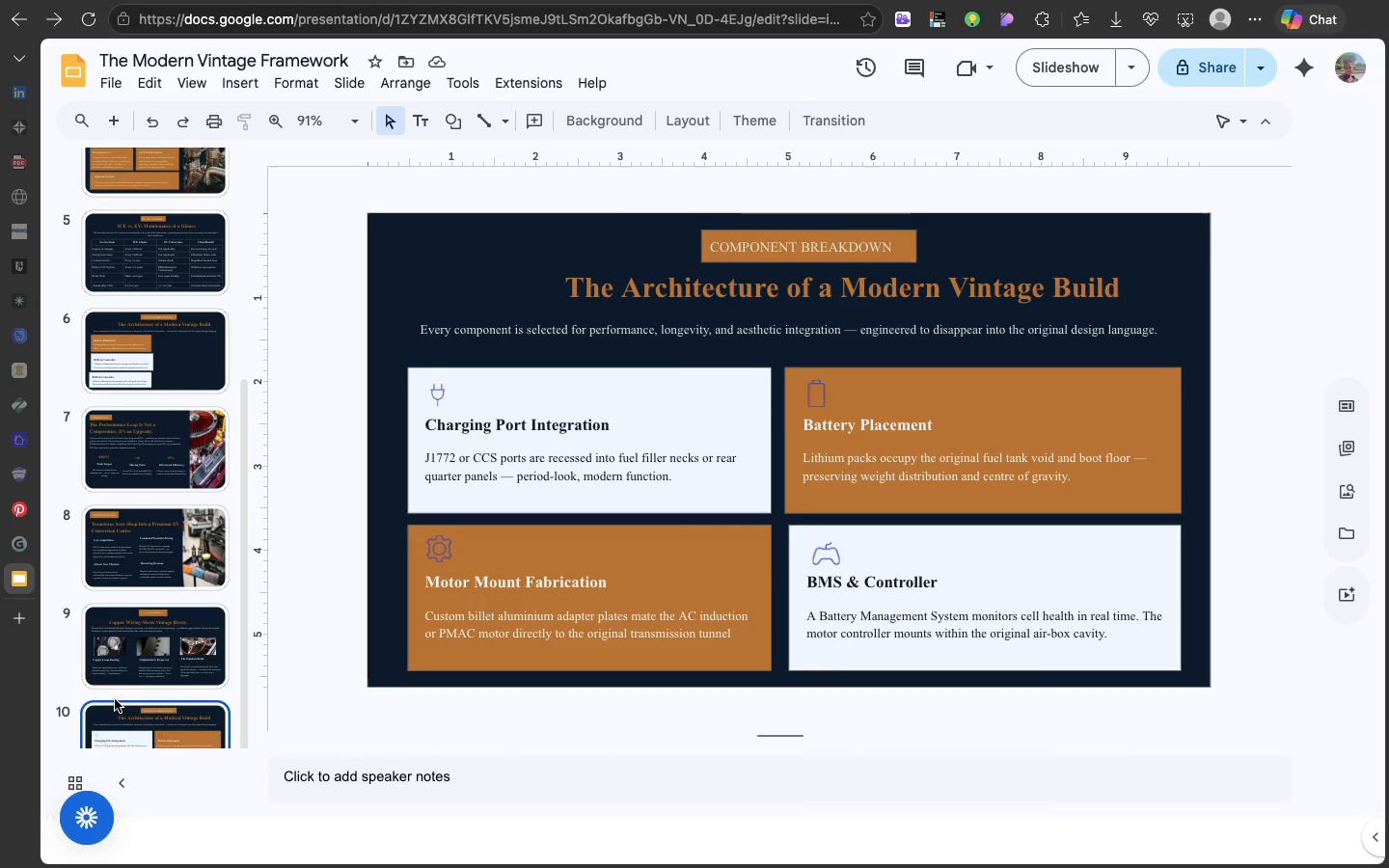 
wait(5.58)
 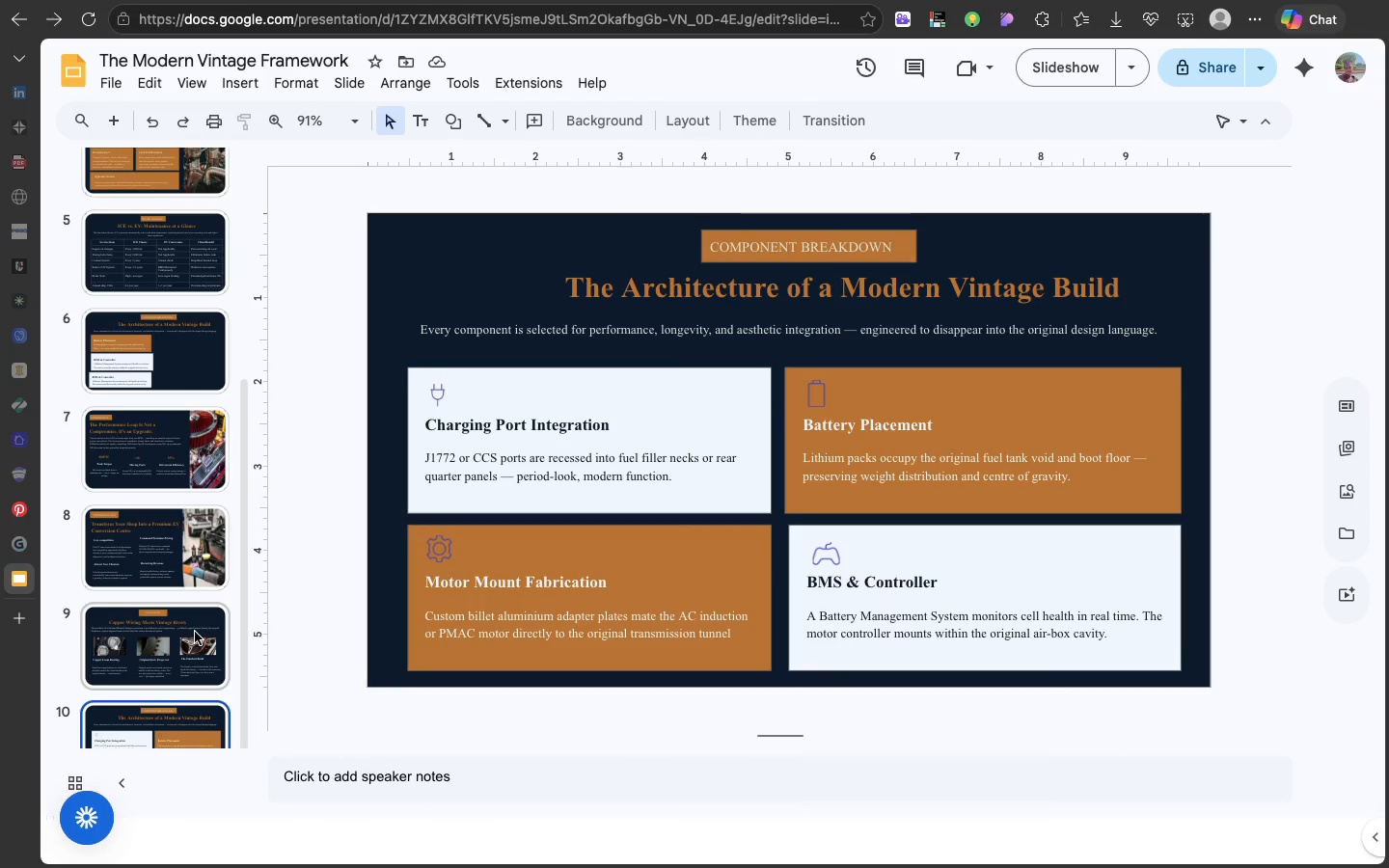 
left_click_drag(start_coordinate=[121, 726], to_coordinate=[188, 322])
 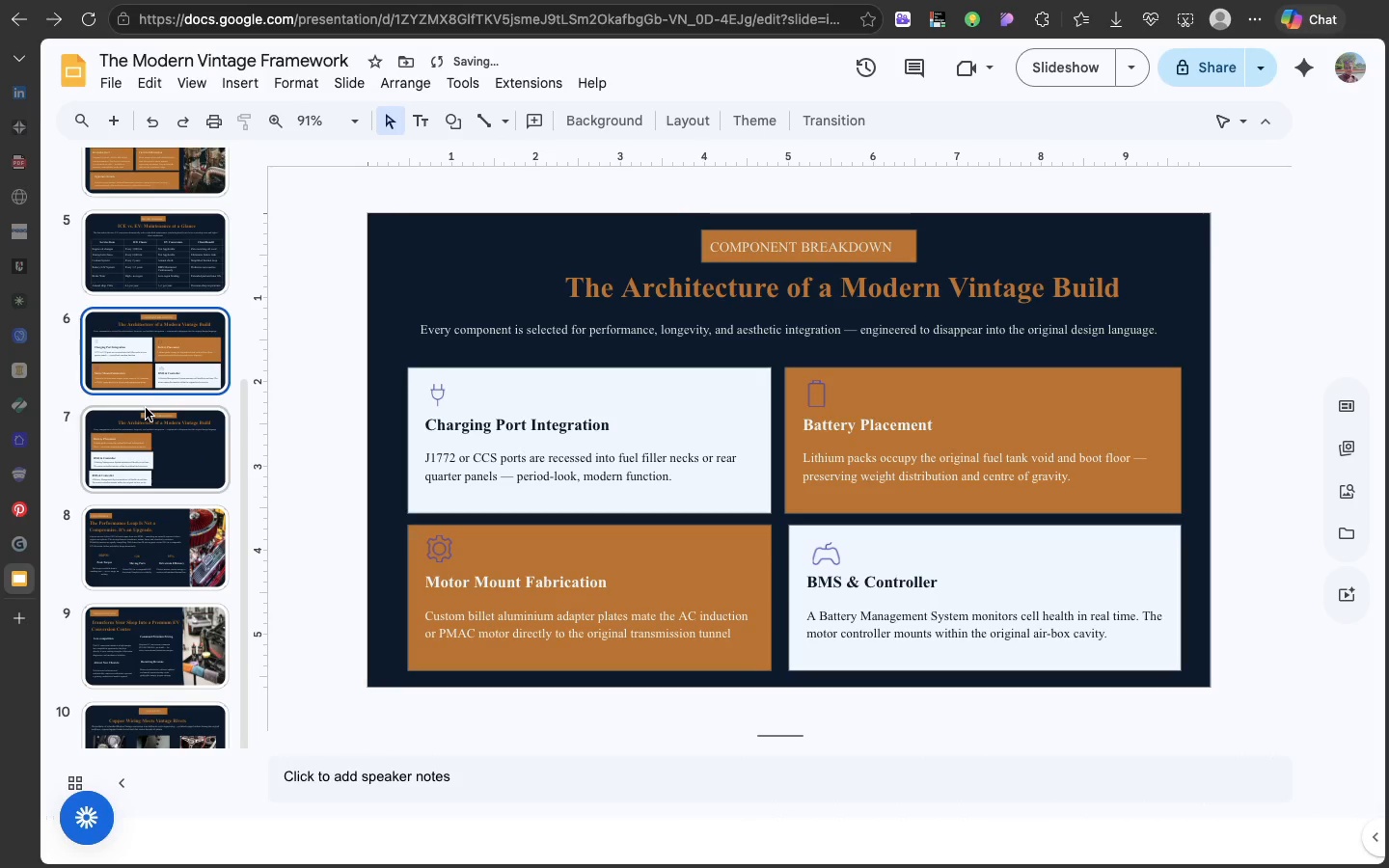 
left_click([146, 408])
 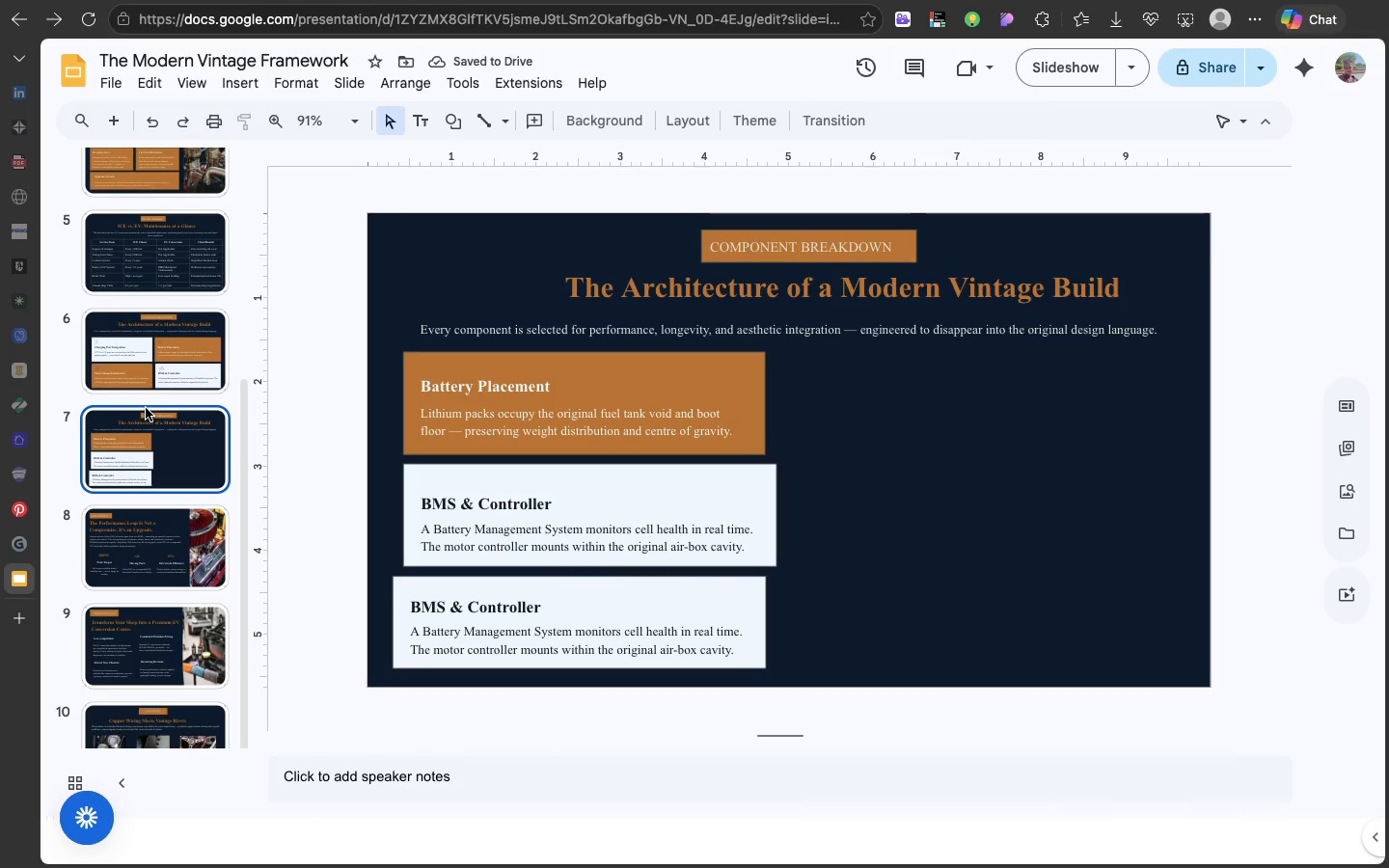 
left_click_drag(start_coordinate=[146, 408], to_coordinate=[170, 828])
 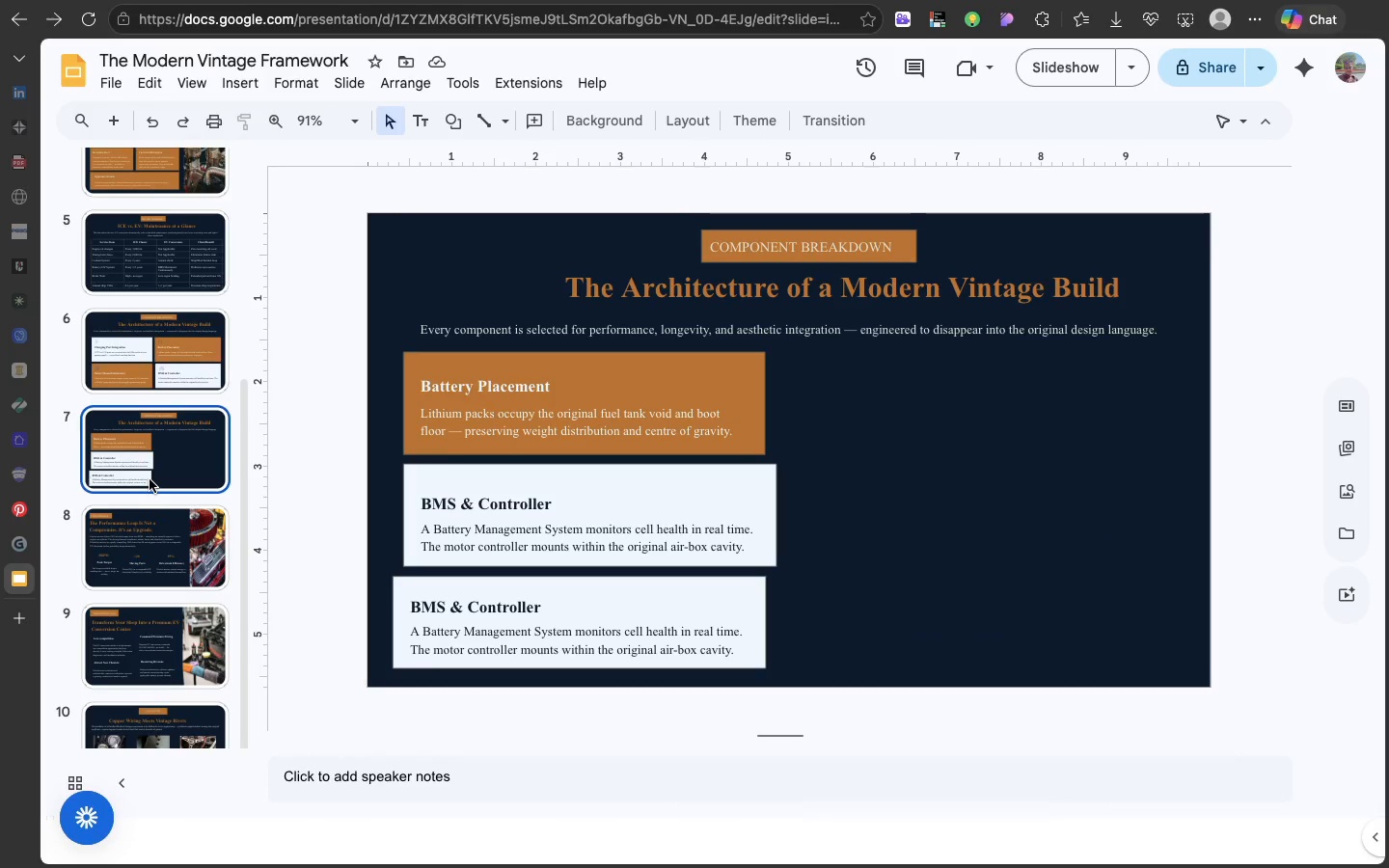 
left_click_drag(start_coordinate=[150, 481], to_coordinate=[149, 662])
 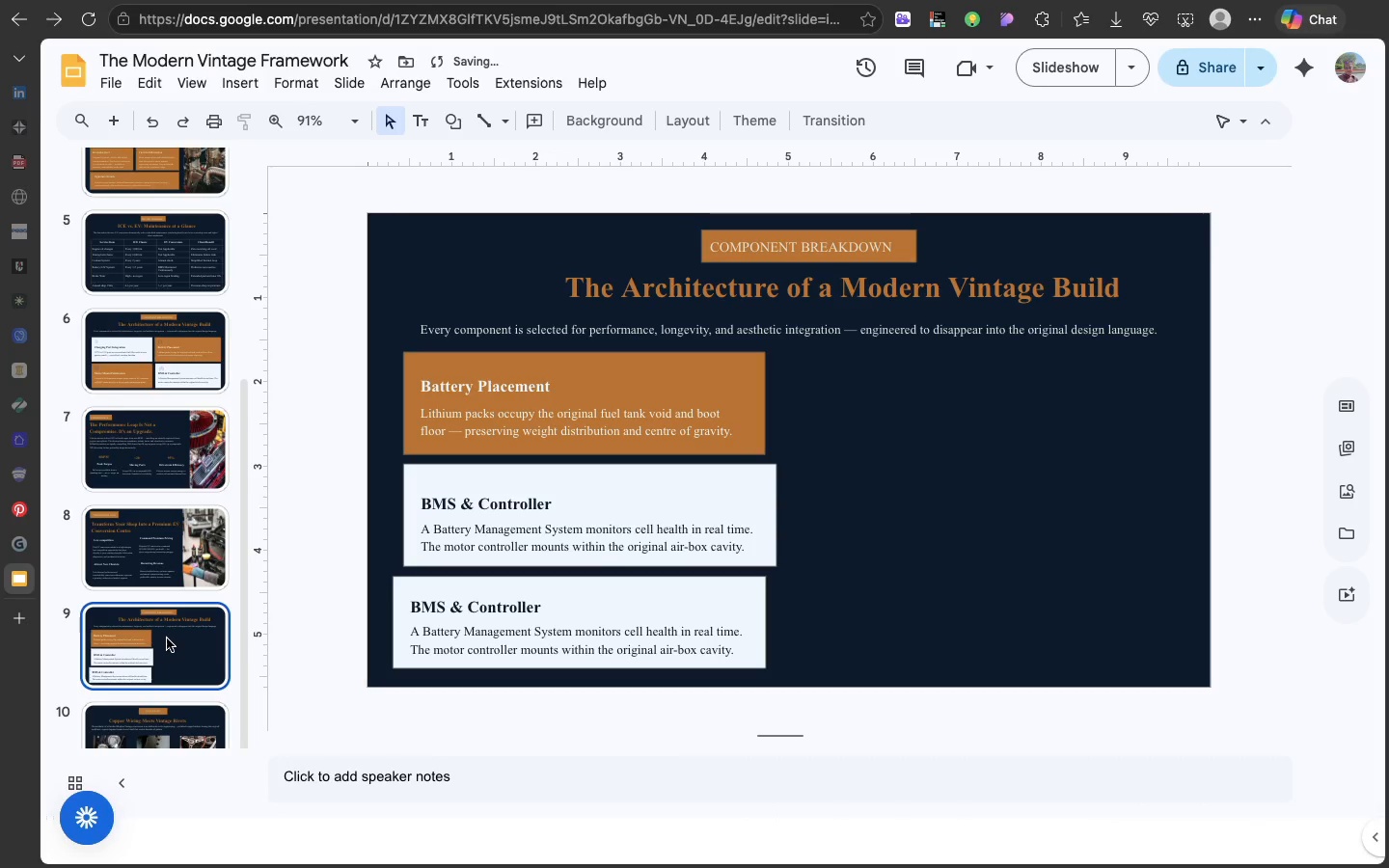 
left_click_drag(start_coordinate=[147, 635], to_coordinate=[168, 823])
 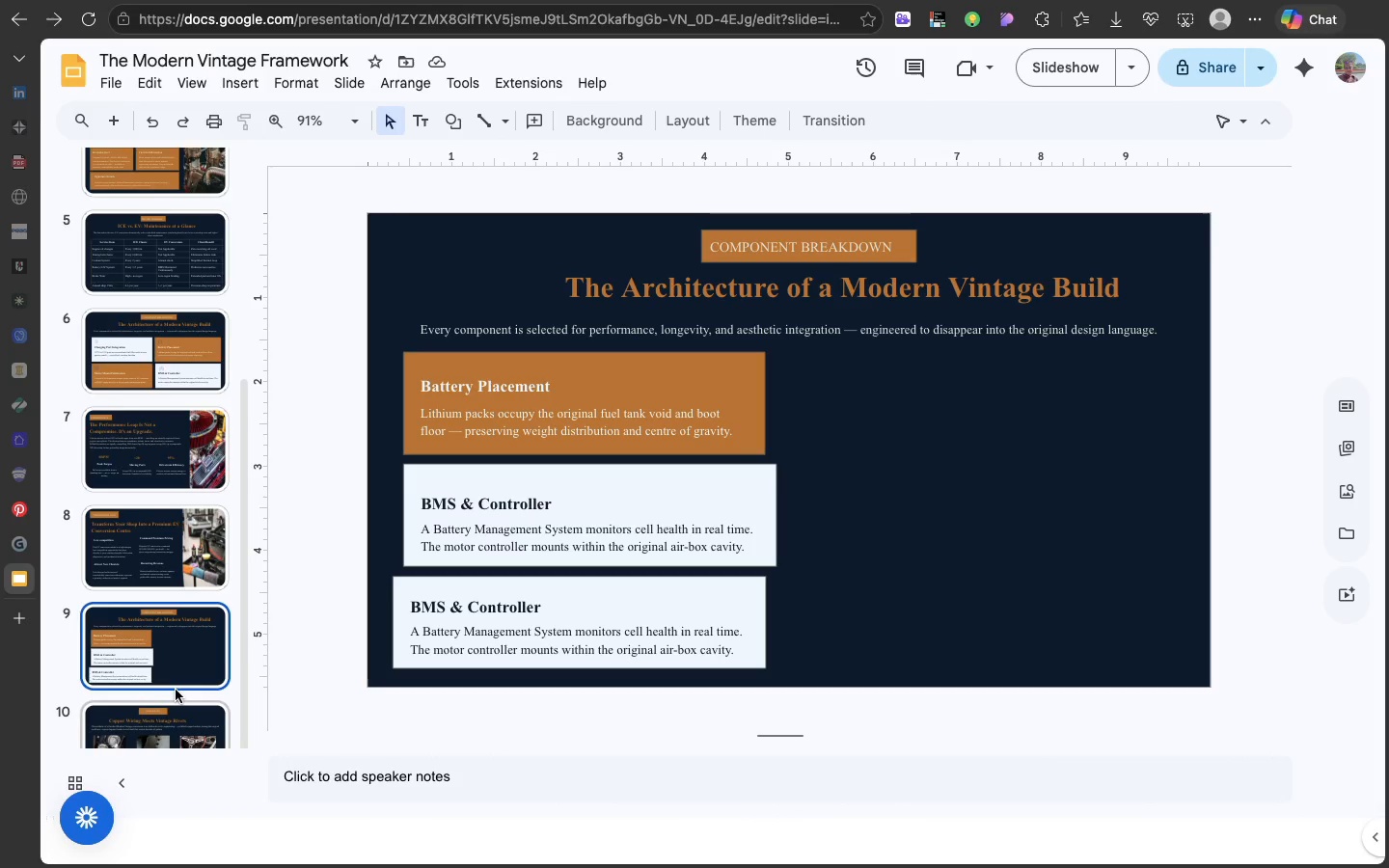 
scroll: coordinate [176, 690], scroll_direction: down, amount: 29.0
 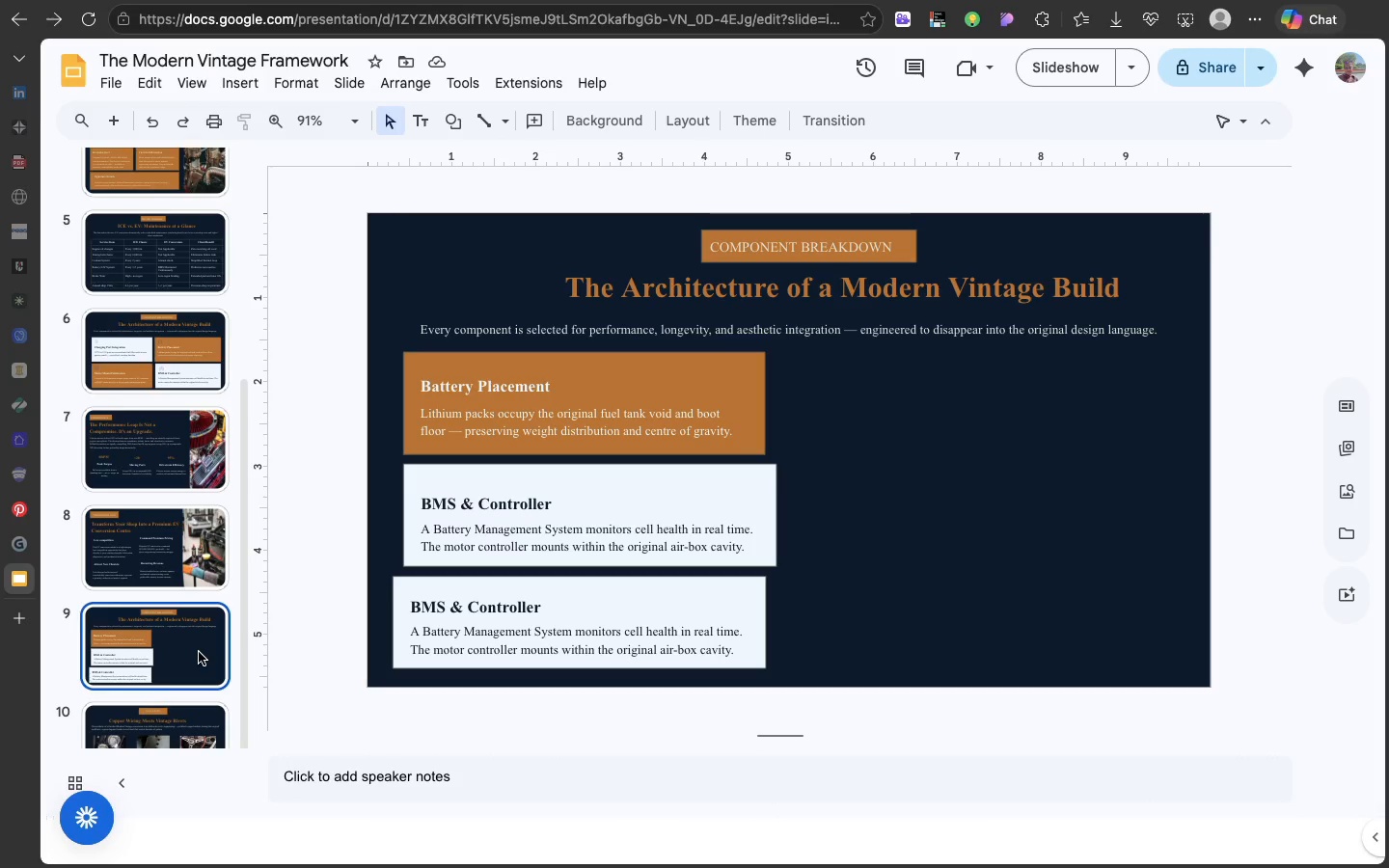 
left_click_drag(start_coordinate=[199, 652], to_coordinate=[215, 814])
 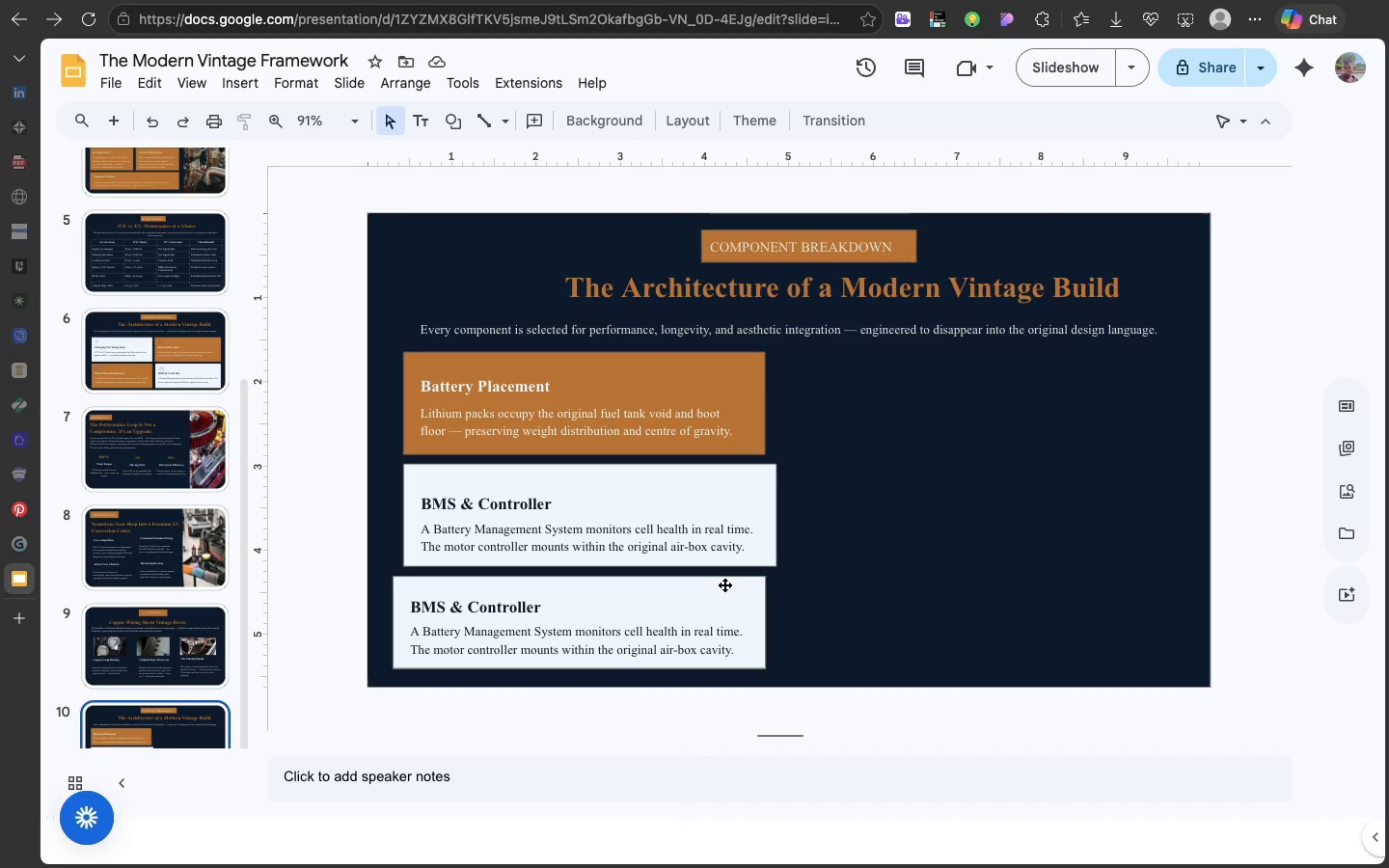 
wait(39.16)
 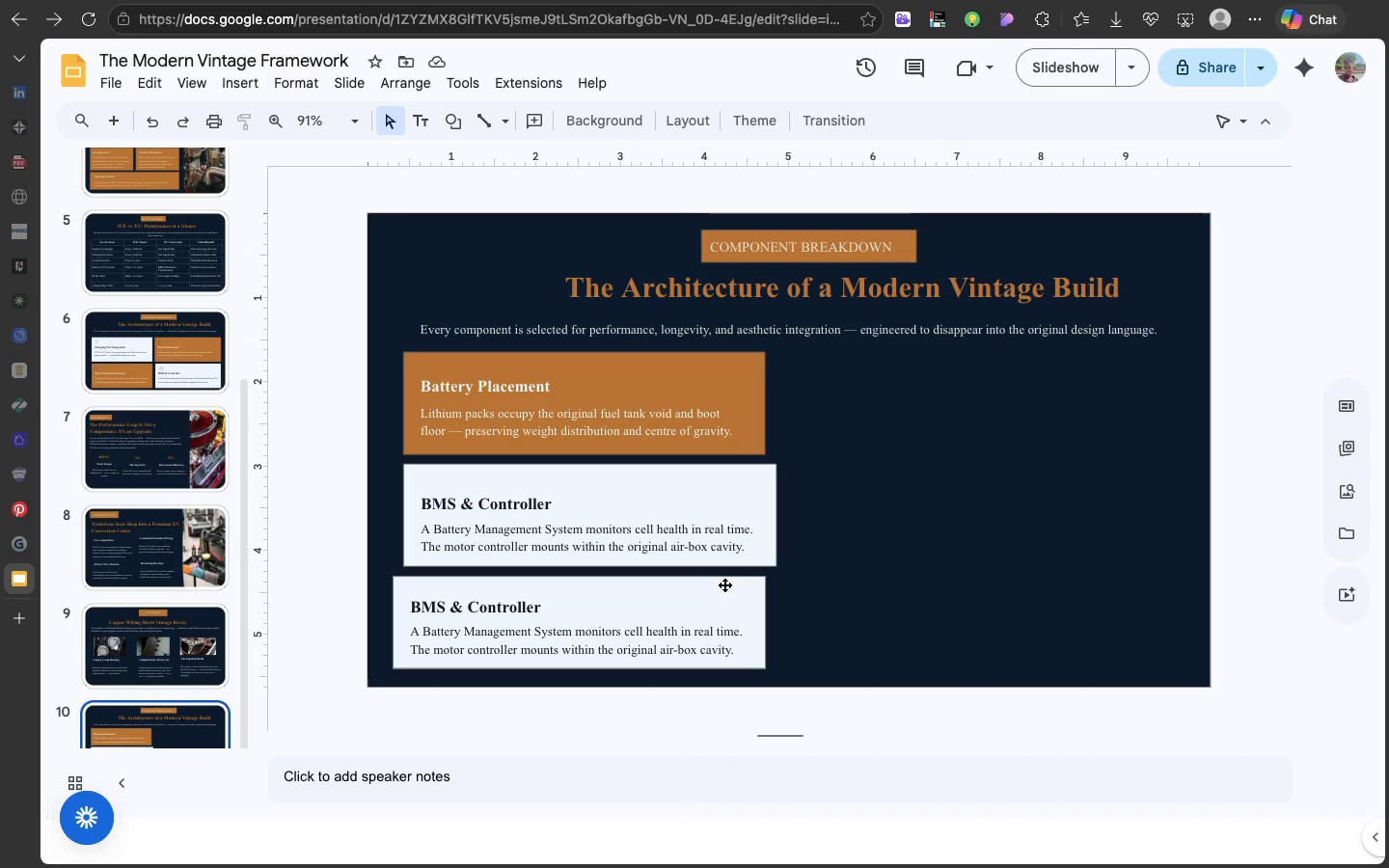 
left_click([771, 484])
 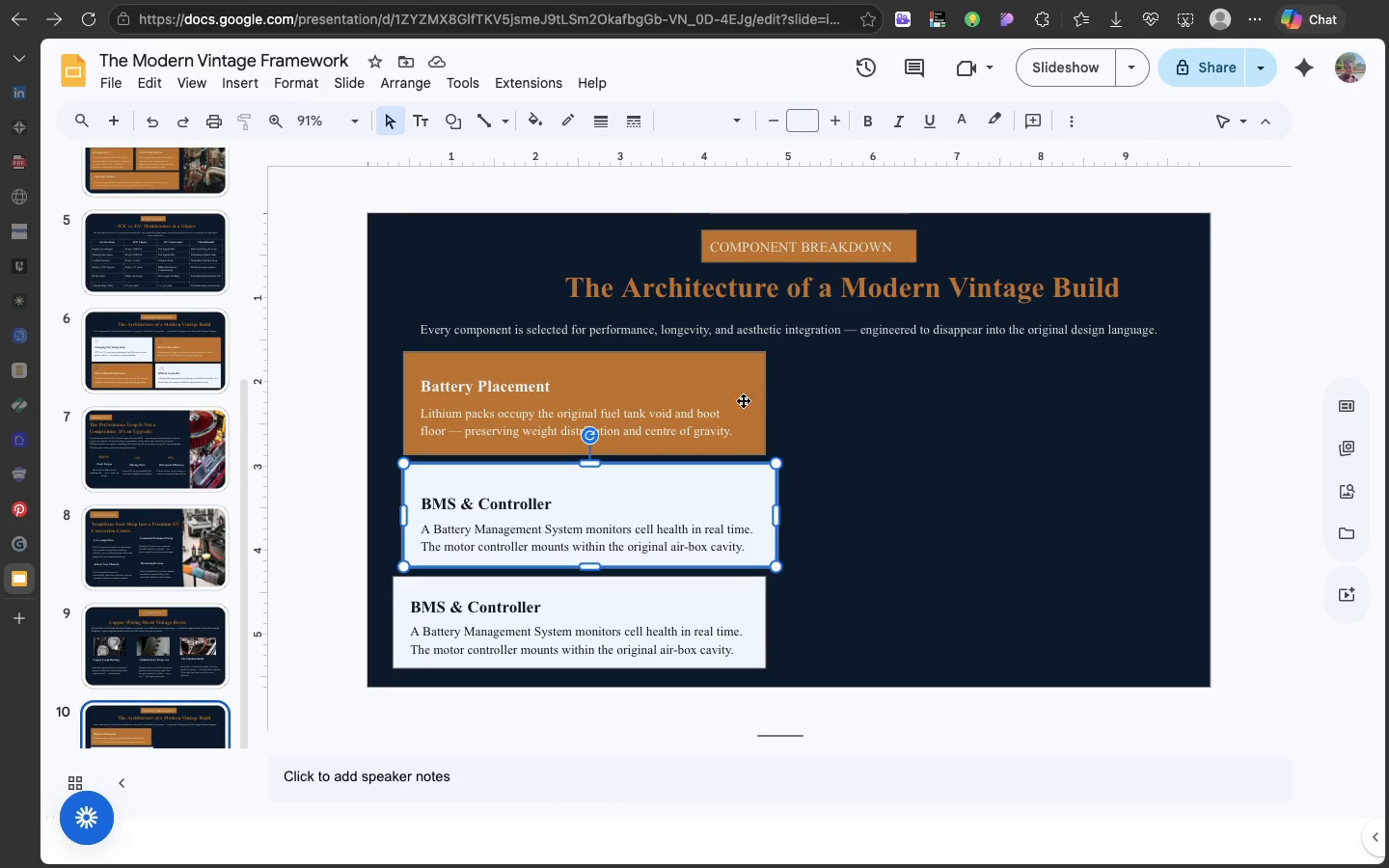 
left_click([723, 400])
 